 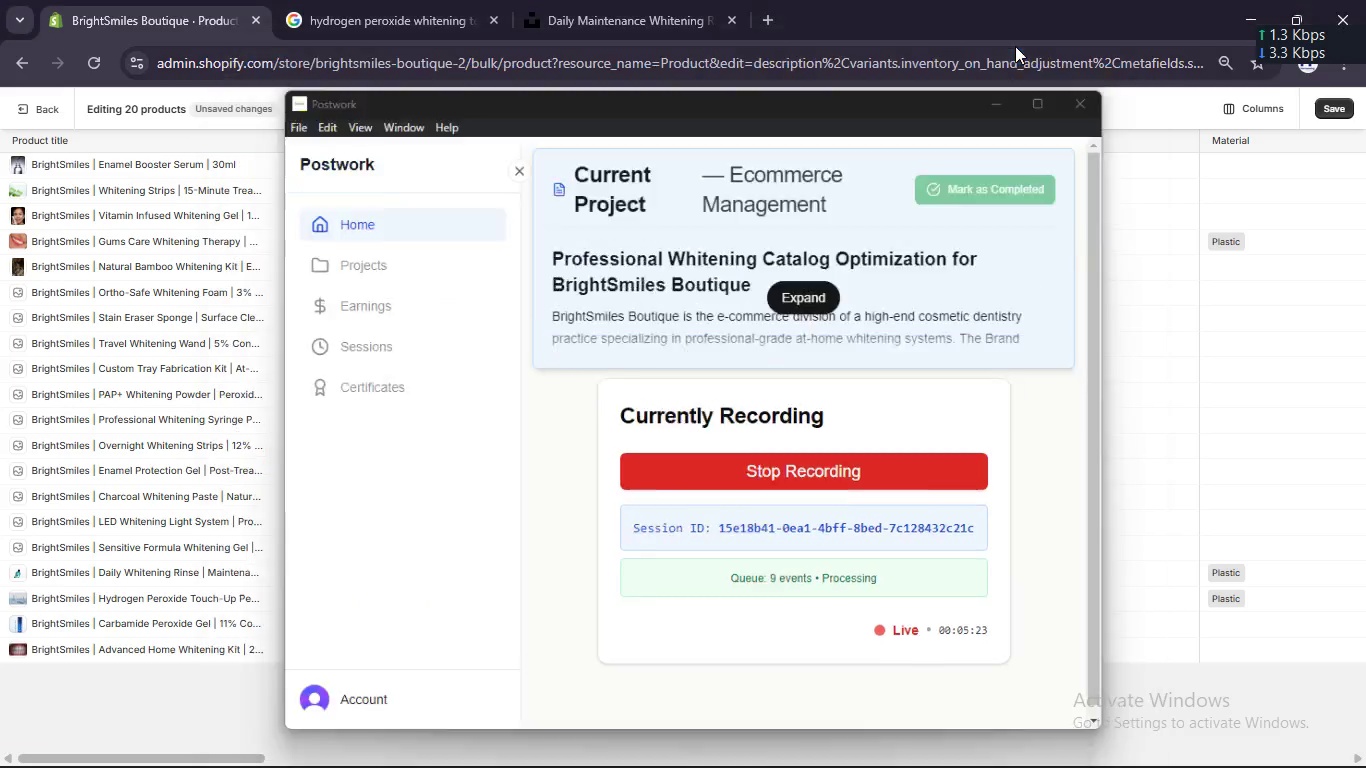 
left_click([404, 312])
 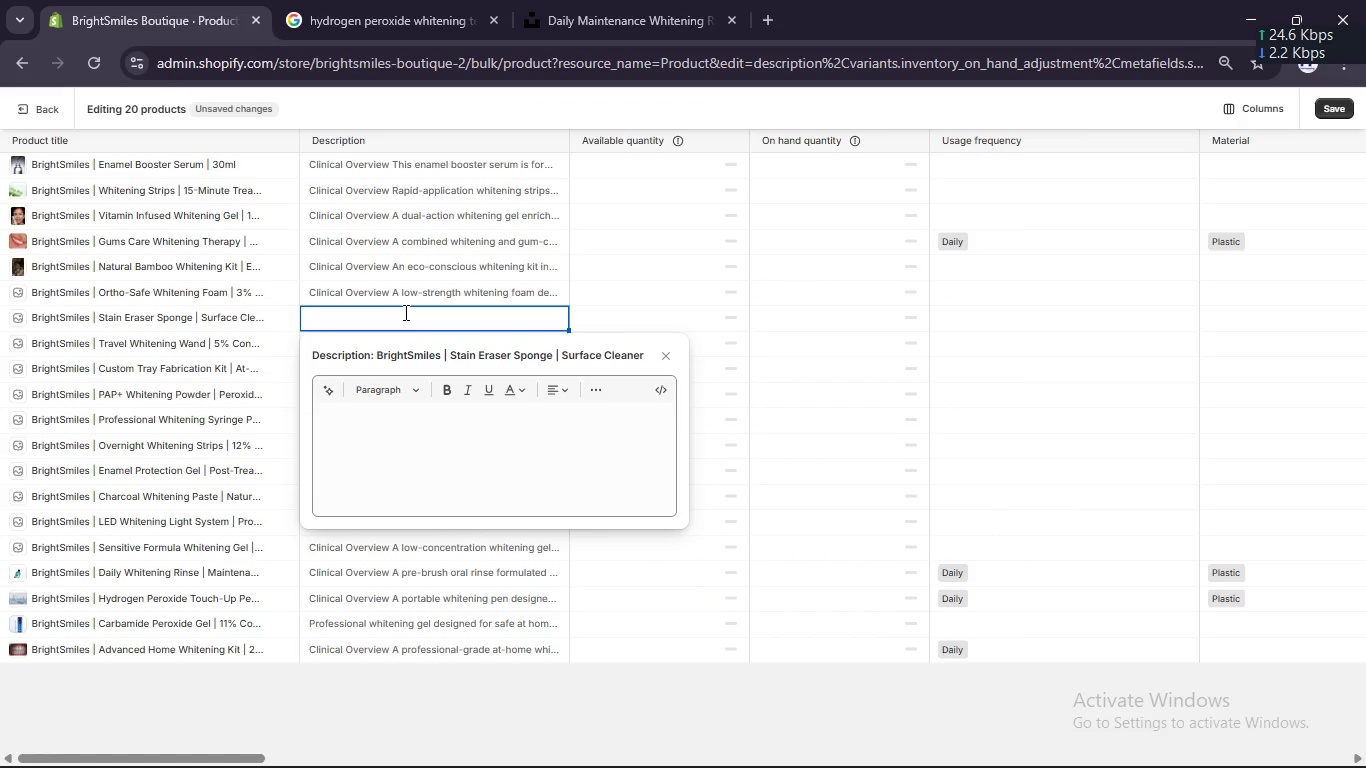 
hold_key(key=ControlLeft, duration=0.31)
 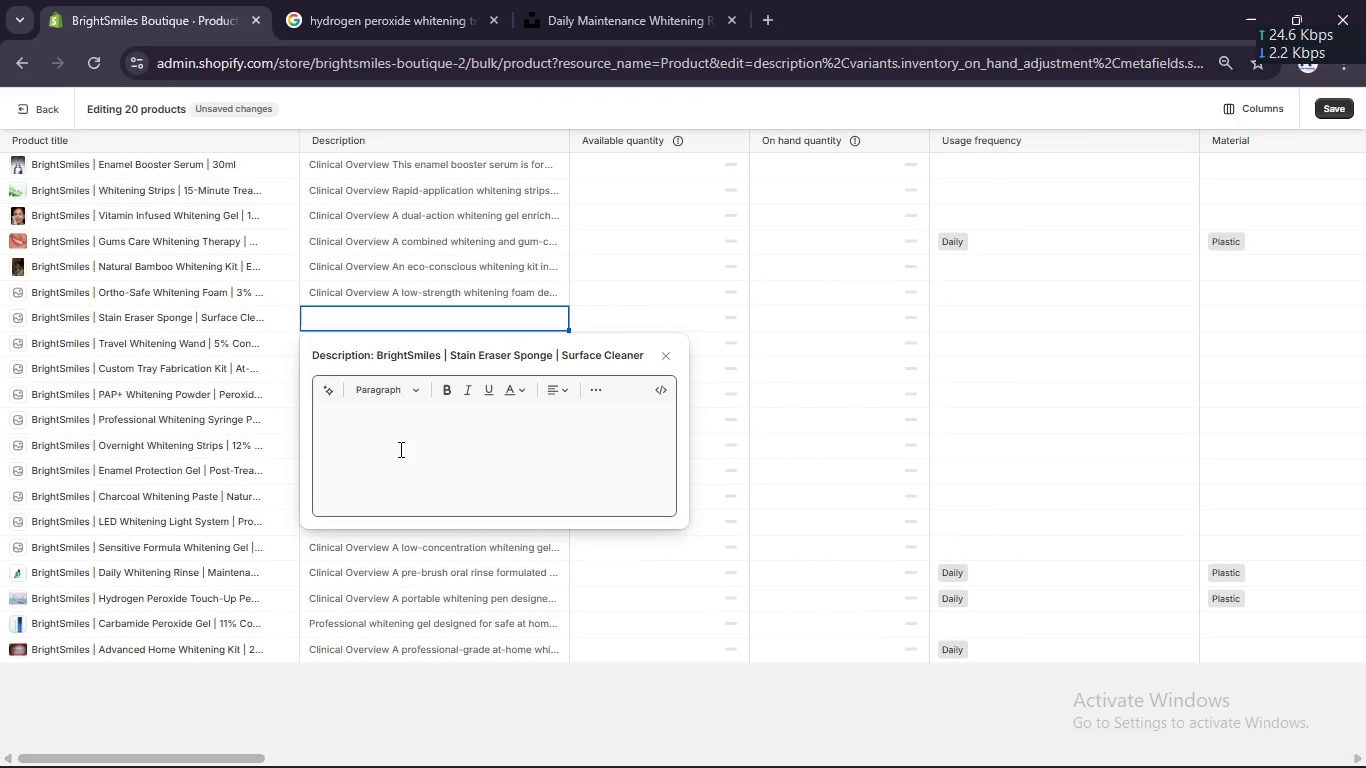 
left_click([399, 450])
 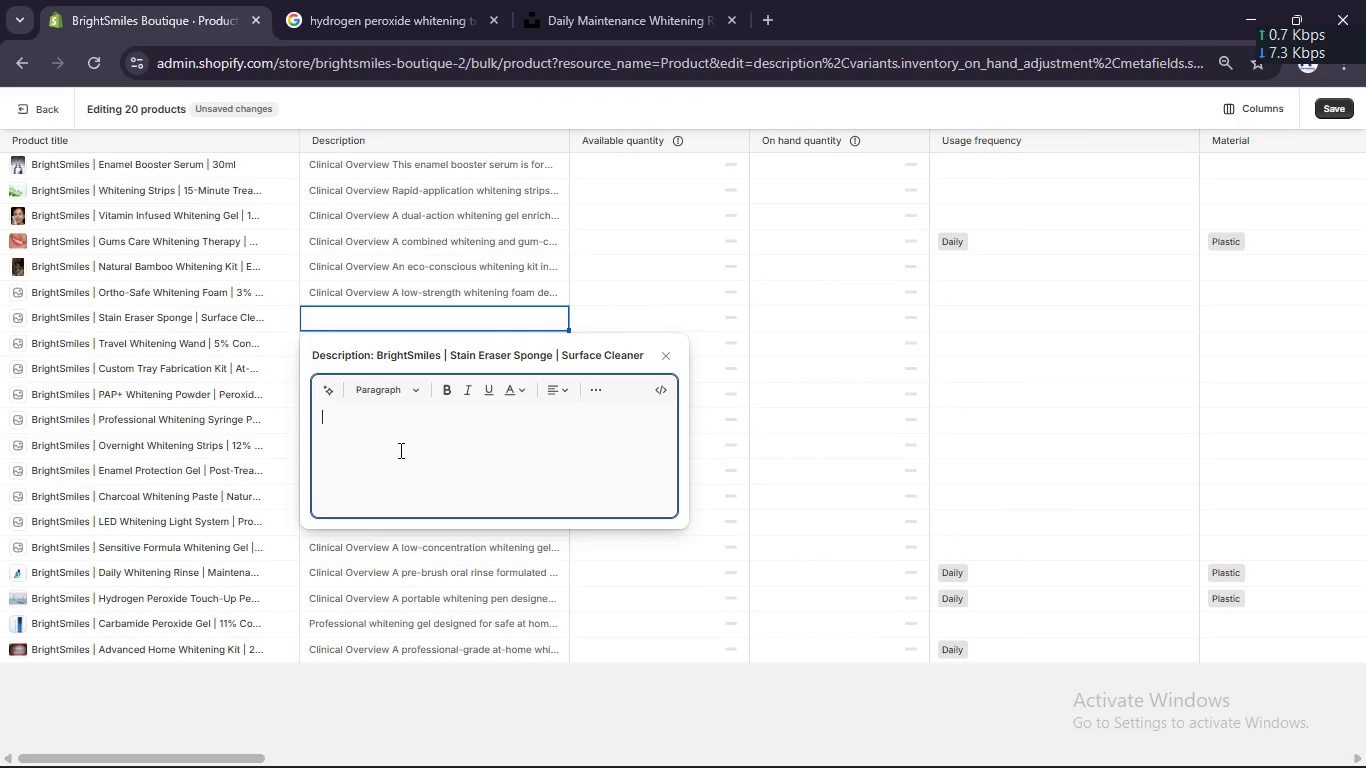 
key(Control+V)
 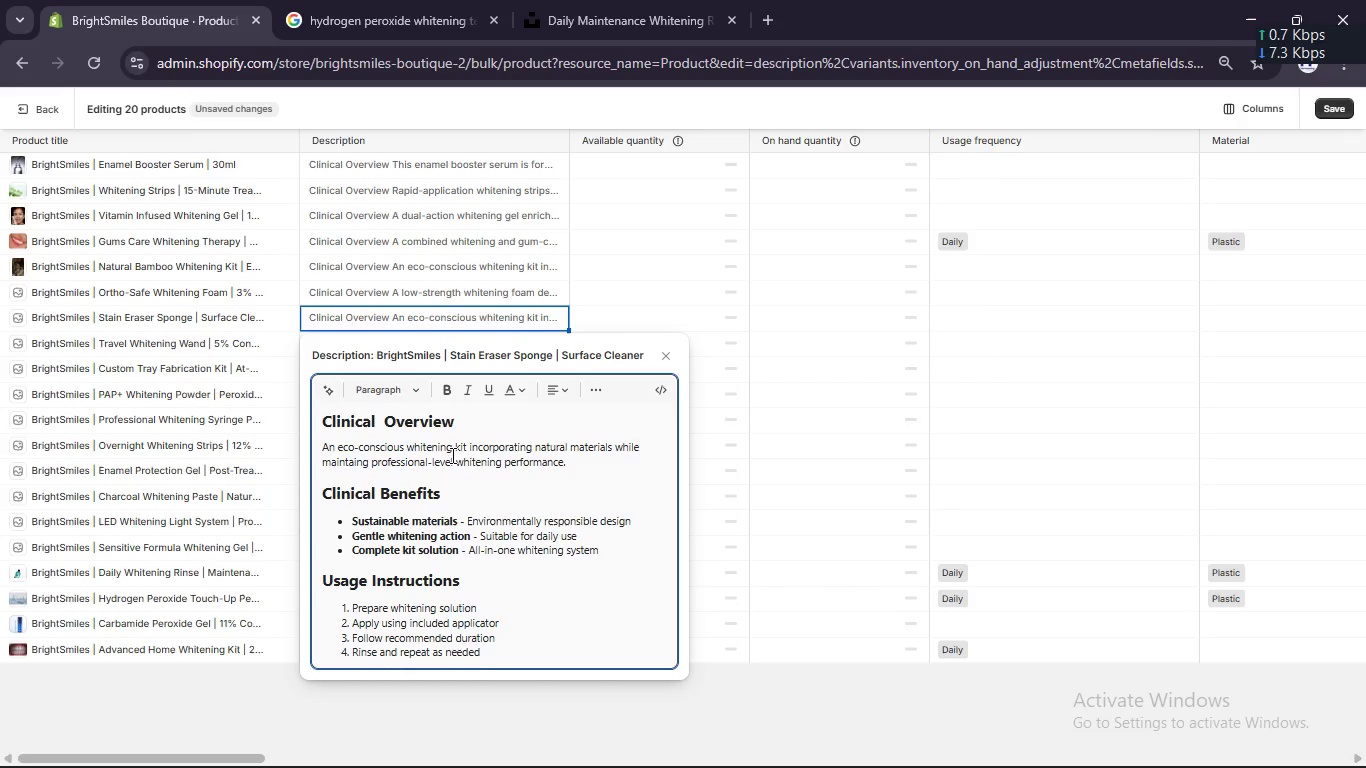 
left_click([463, 456])
 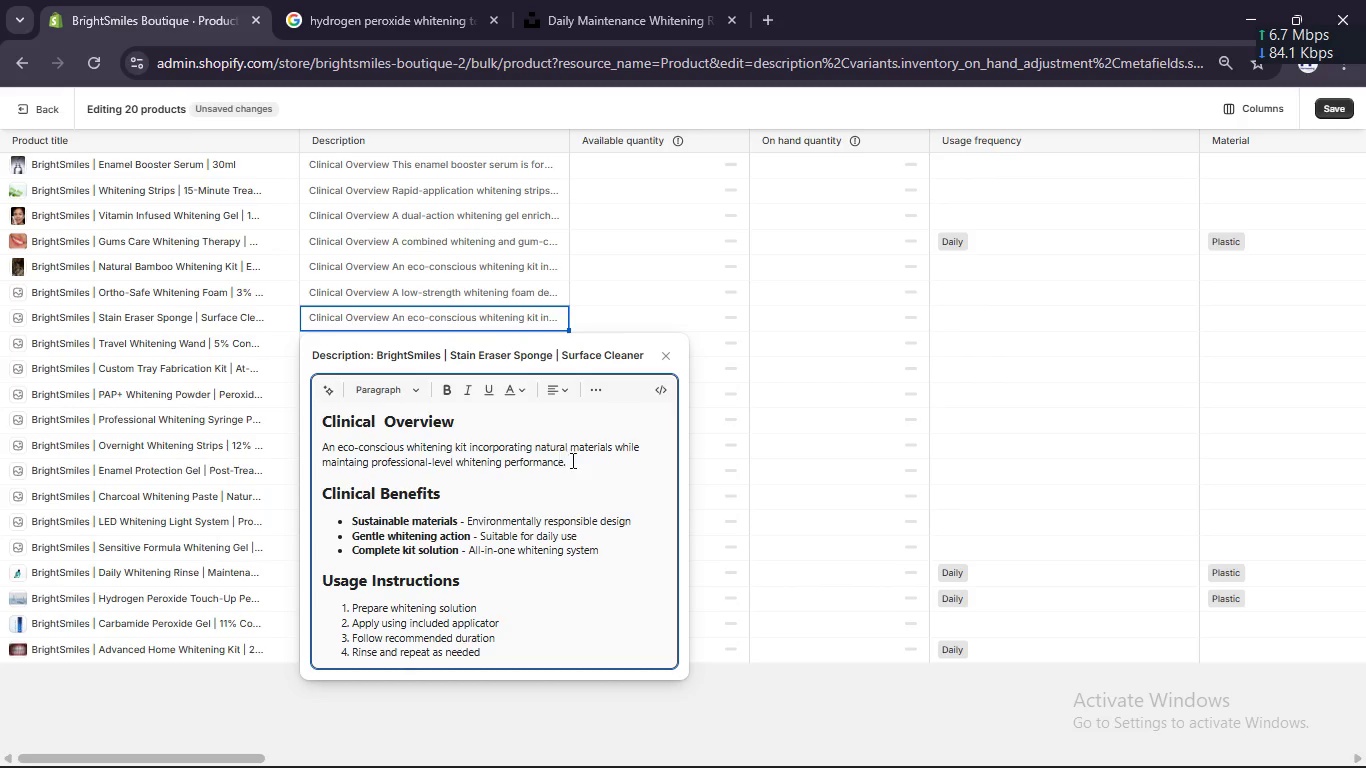 
left_click([578, 462])
 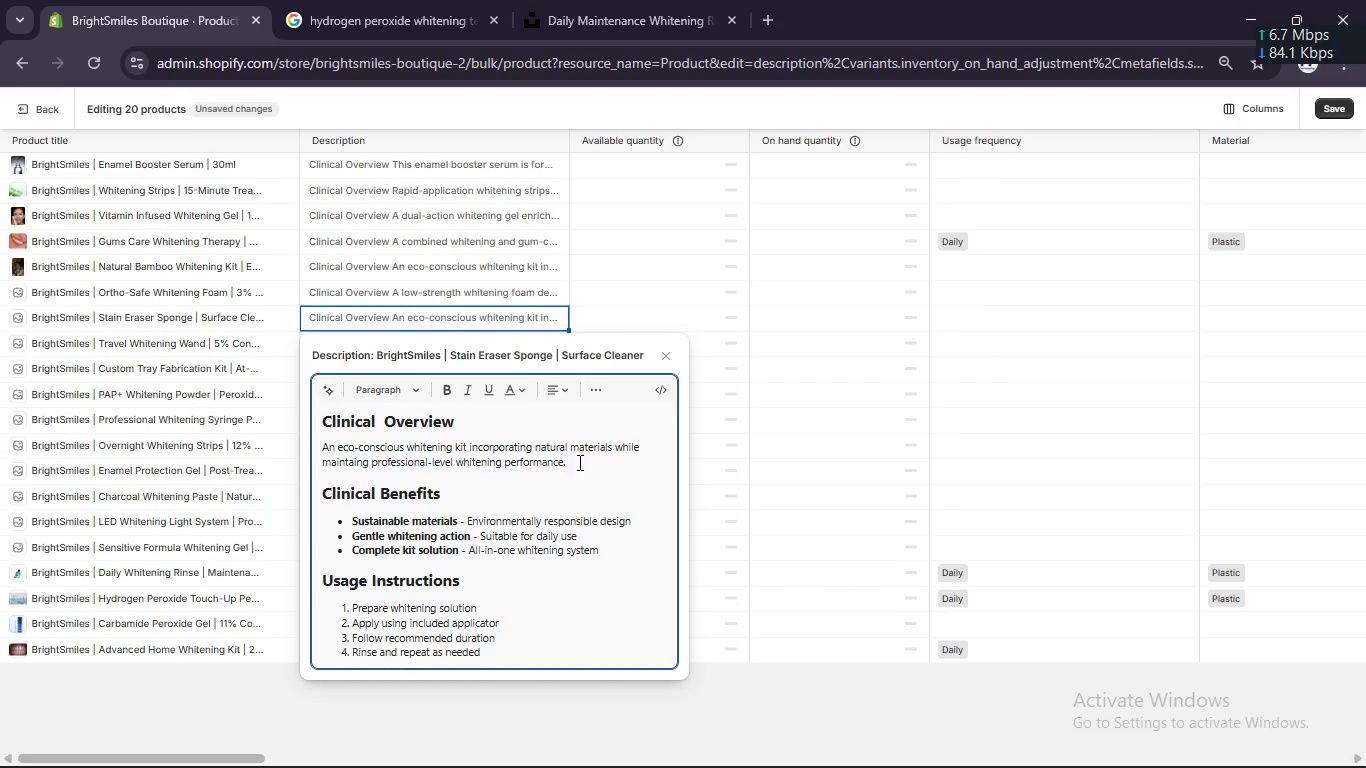 
hold_key(key=Backspace, duration=1.51)
 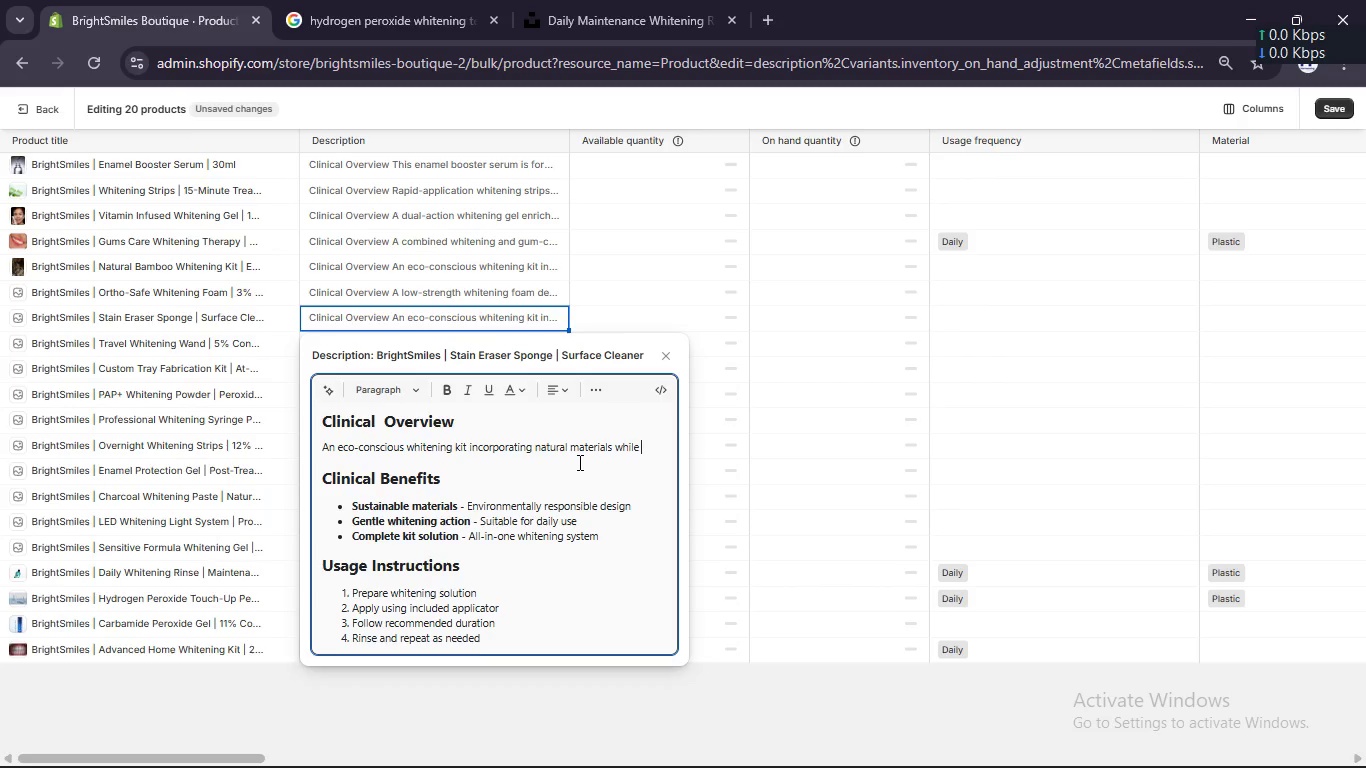 
hold_key(key=Backspace, duration=0.48)
 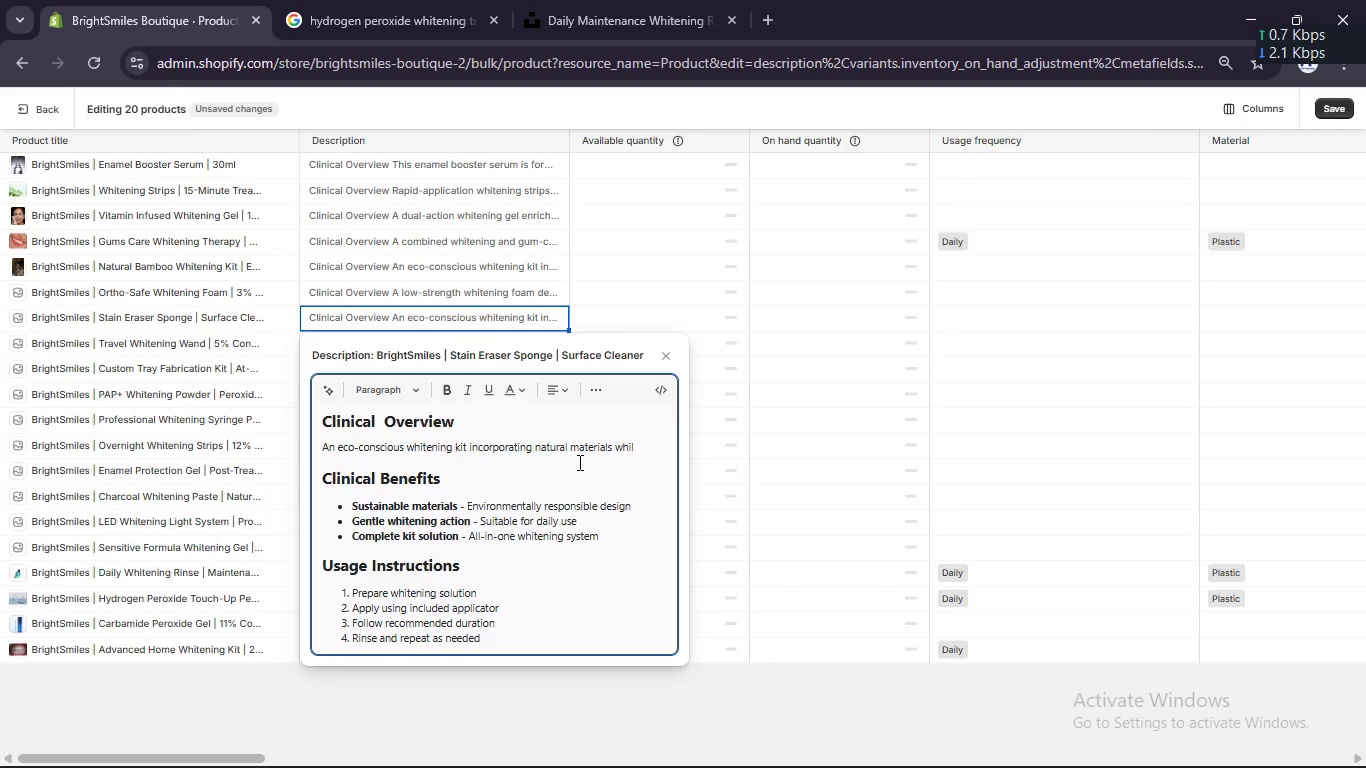 
hold_key(key=Backspace, duration=0.38)
 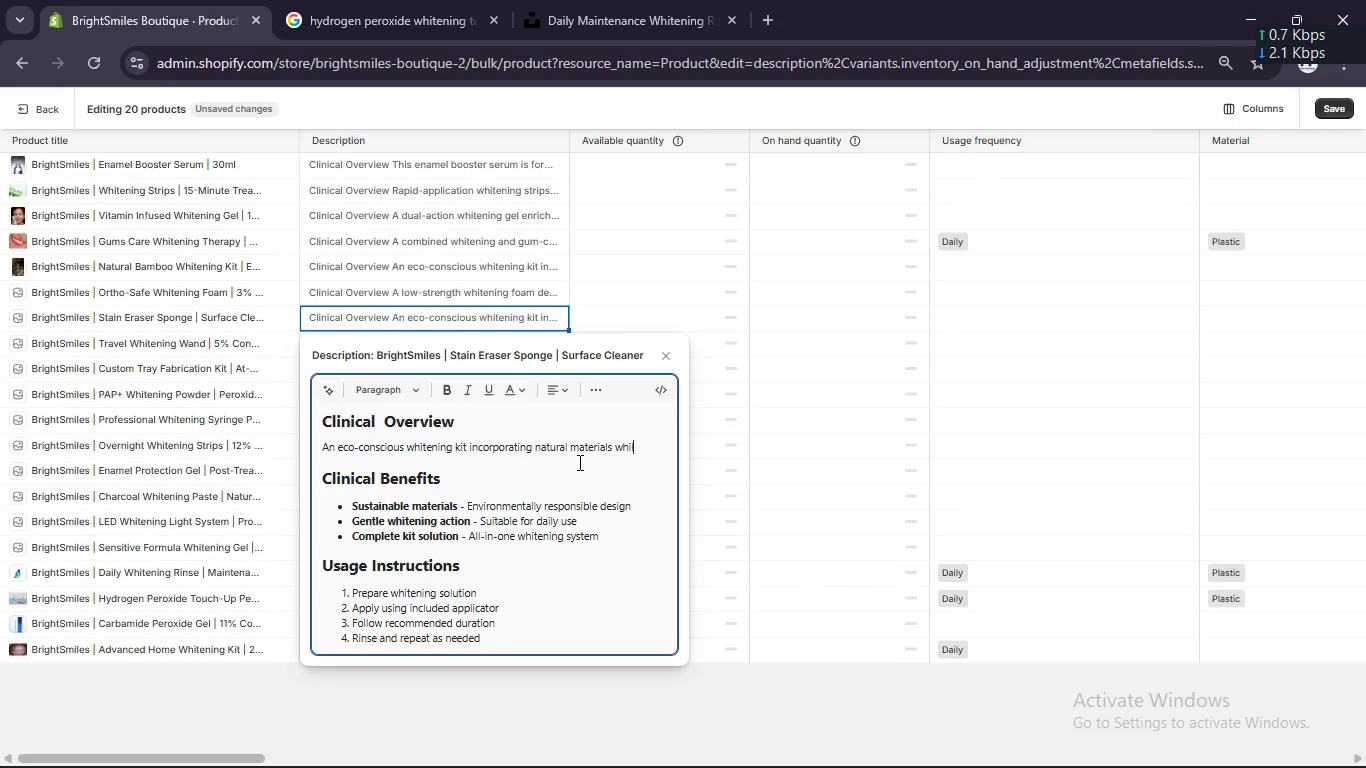 
hold_key(key=Backspace, duration=1.51)
 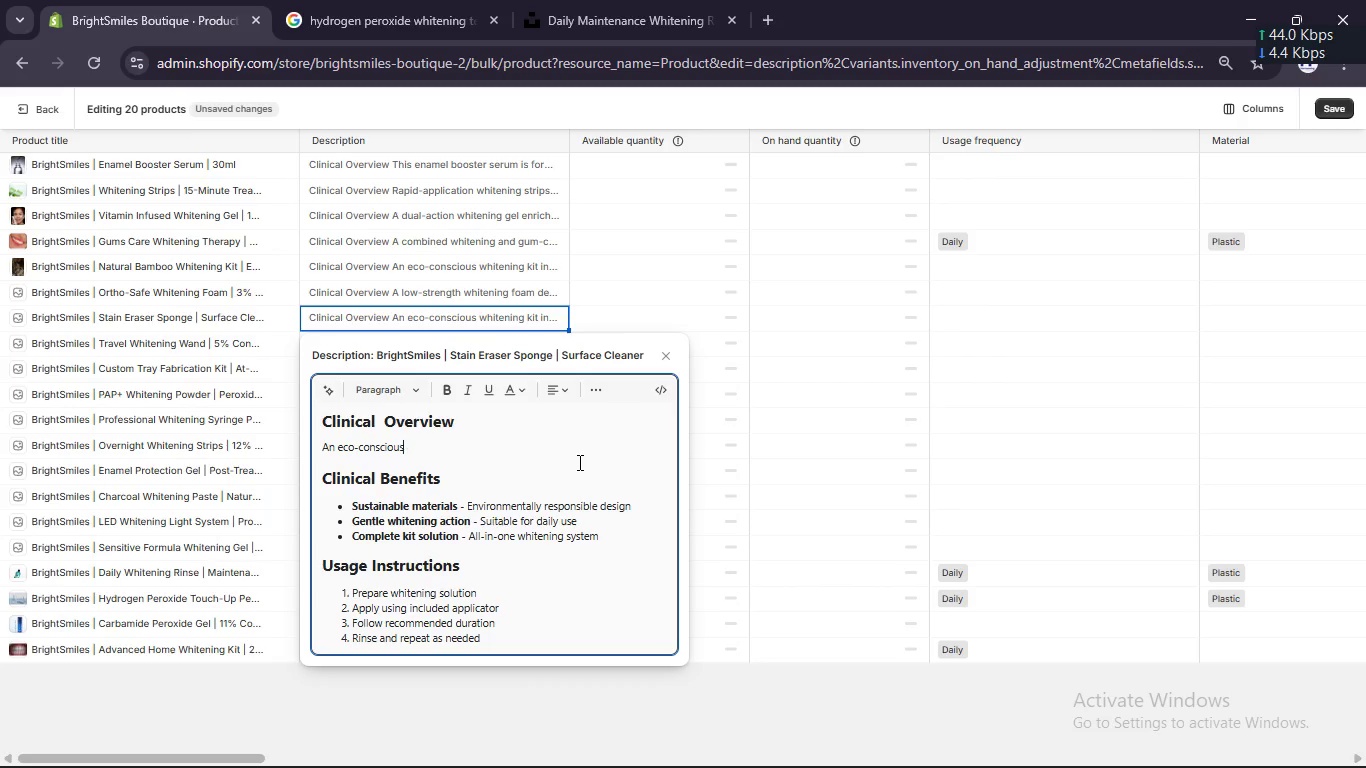 
hold_key(key=Backspace, duration=0.77)
 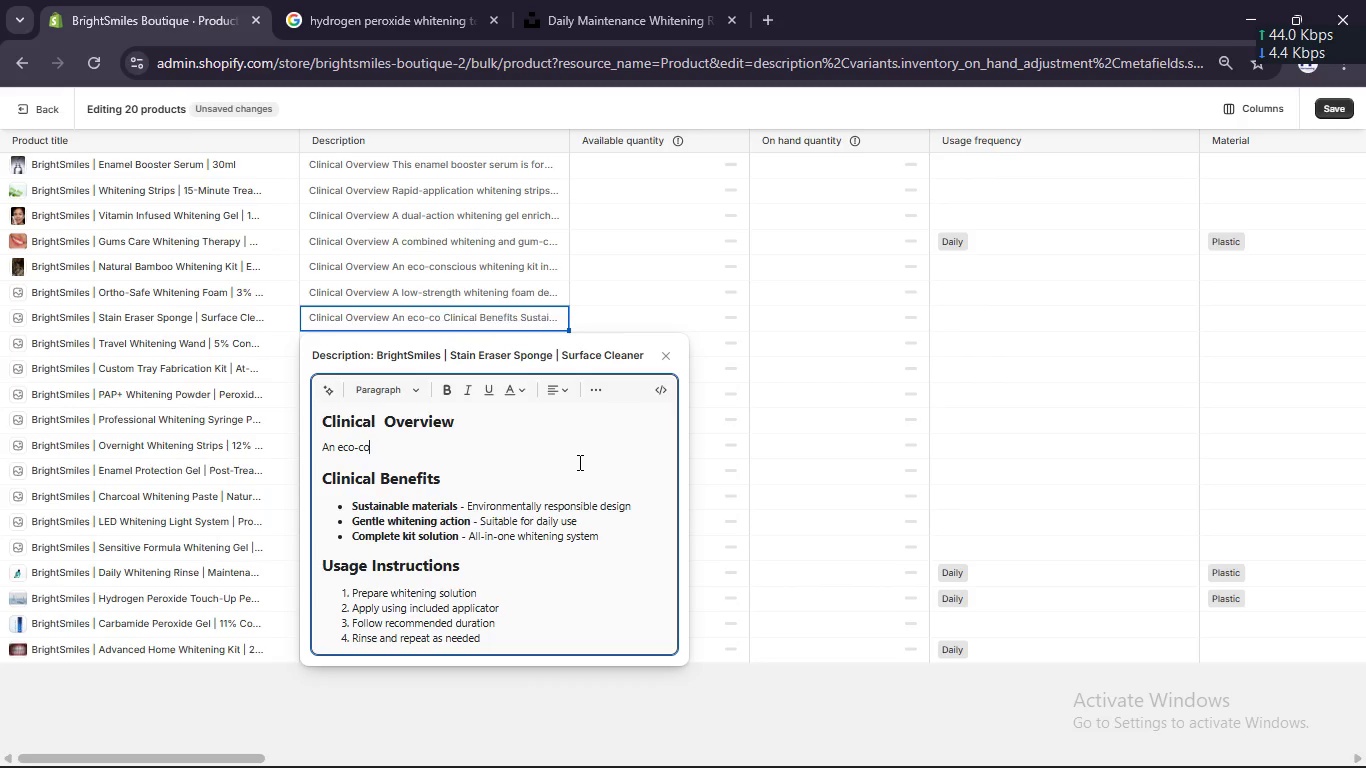 
key(Backspace)
key(Backspace)
key(Backspace)
key(Backspace)
key(Backspace)
key(Backspace)
key(Backspace)
key(Backspace)
type( mate)
key(Backspace)
key(Backspace)
key(Backspace)
type(echanical stain removal tool designed to eliminate surface s)
key(Backspace)
type(discoloration prior to whitening treatments.)
 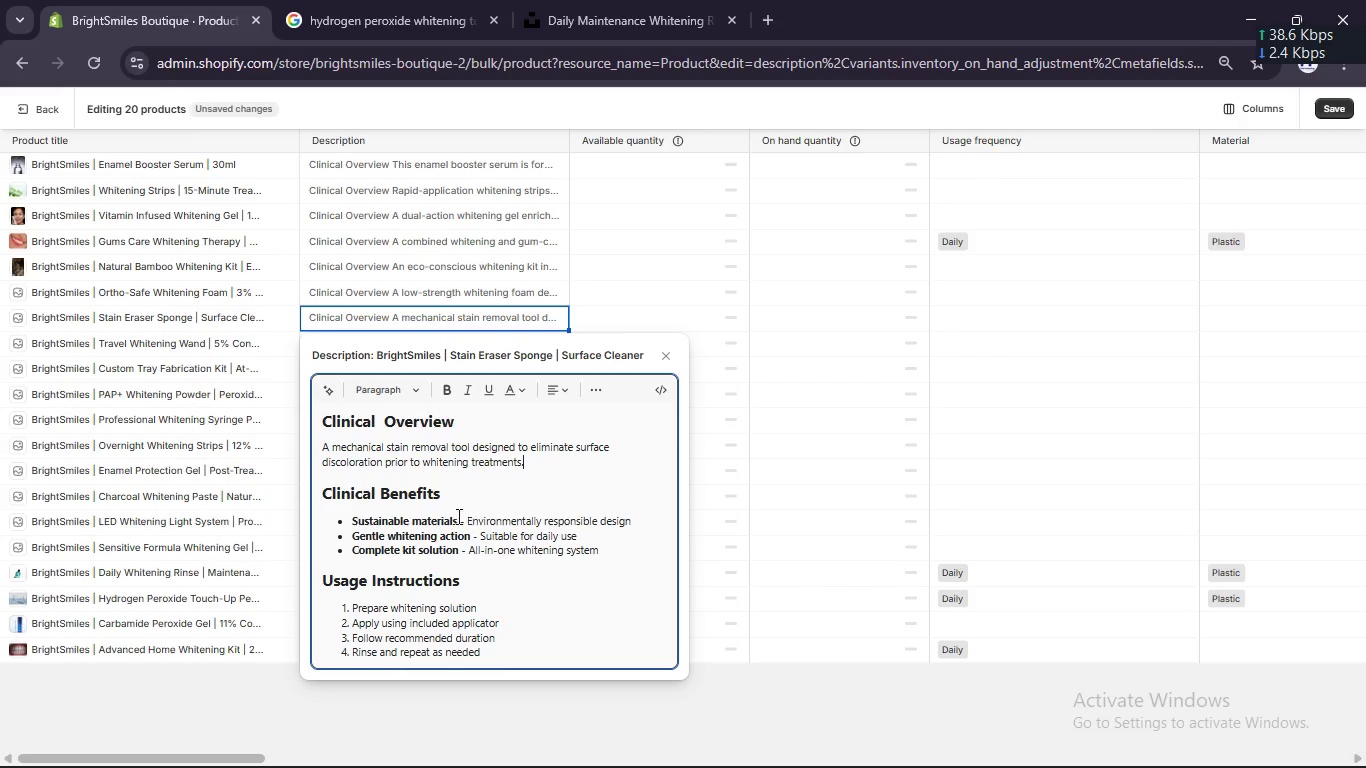 
double_click([436, 522])
 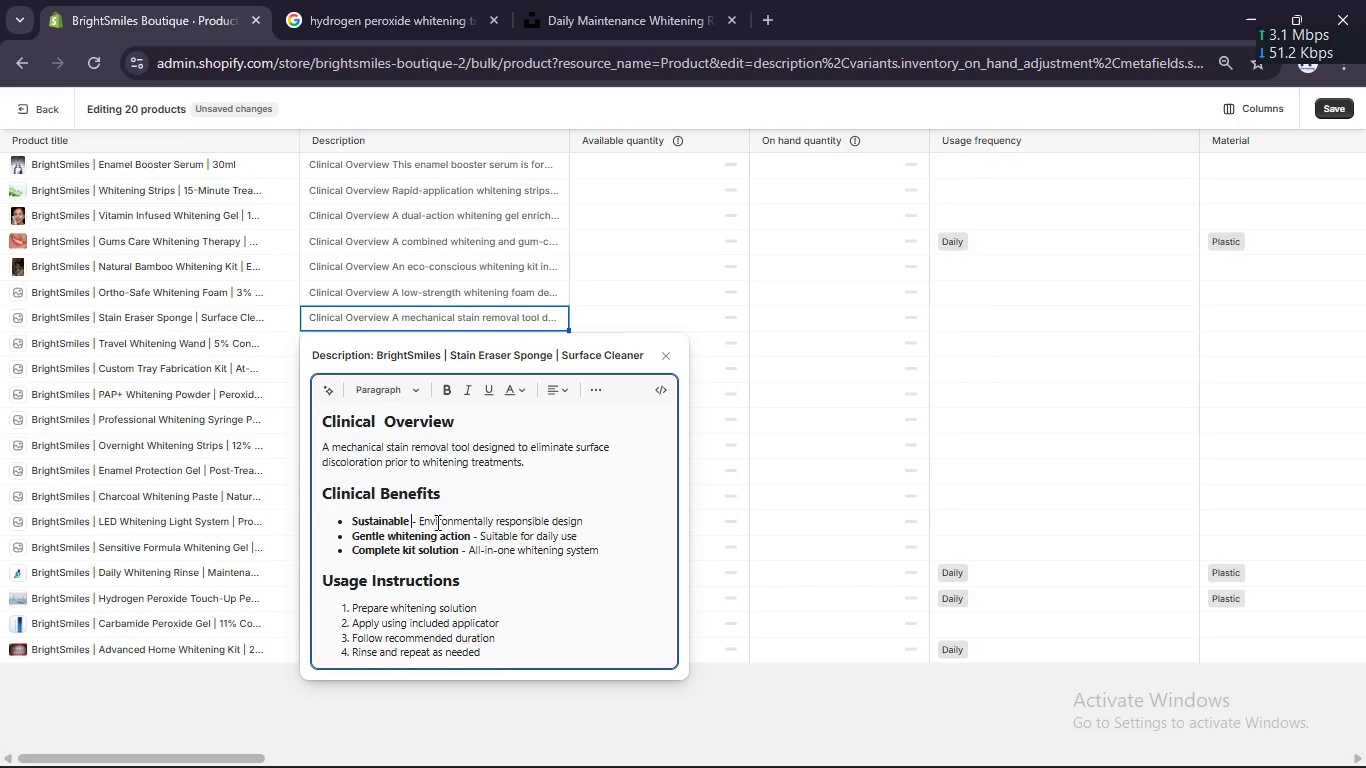 
left_click([436, 522])
 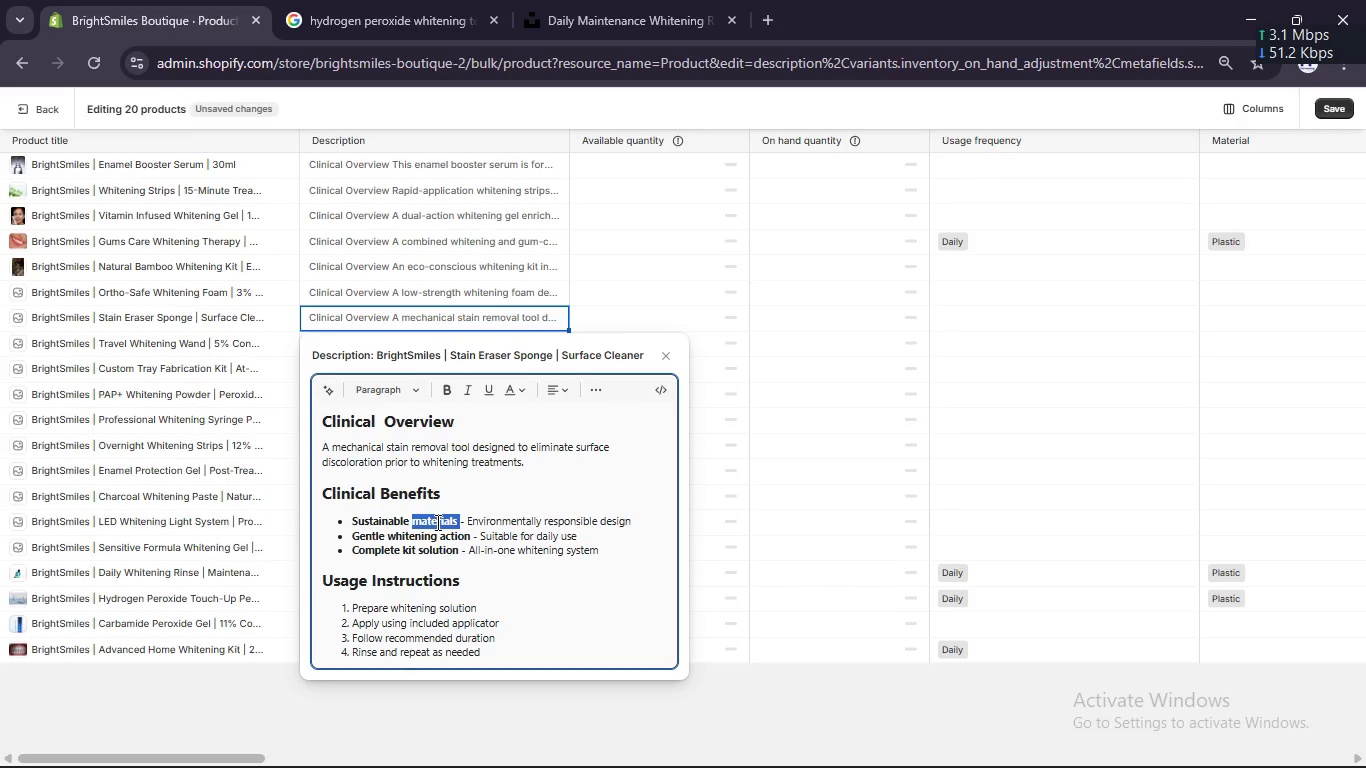 
key(Backspace)
key(Backspace)
key(Backspace)
key(Backspace)
key(Backspace)
key(Backspace)
key(Backspace)
key(Backspace)
key(Backspace)
key(Backspace)
key(Backspace)
key(Backspace)
key(Backspace)
type(Chemical )
key(Backspace)
type(-free cleaning )
 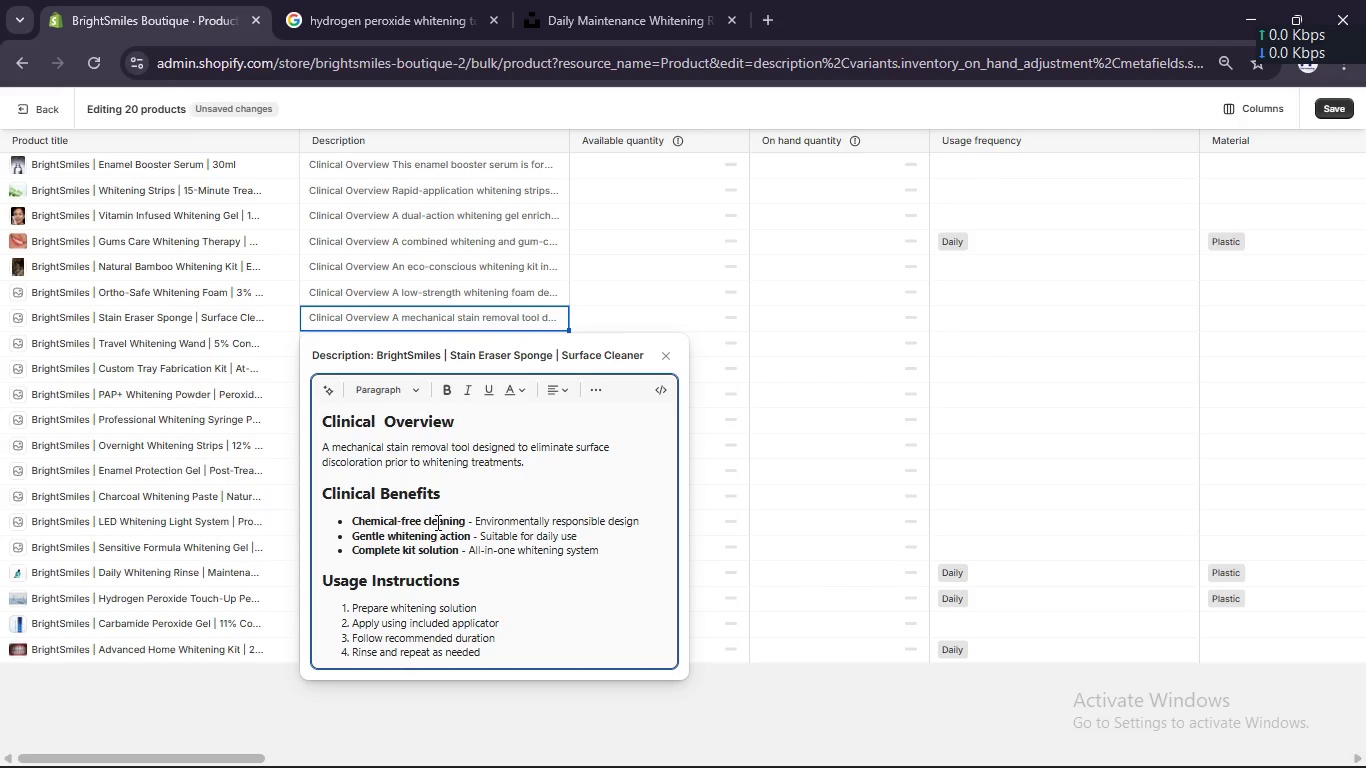 
double_click([621, 524])
 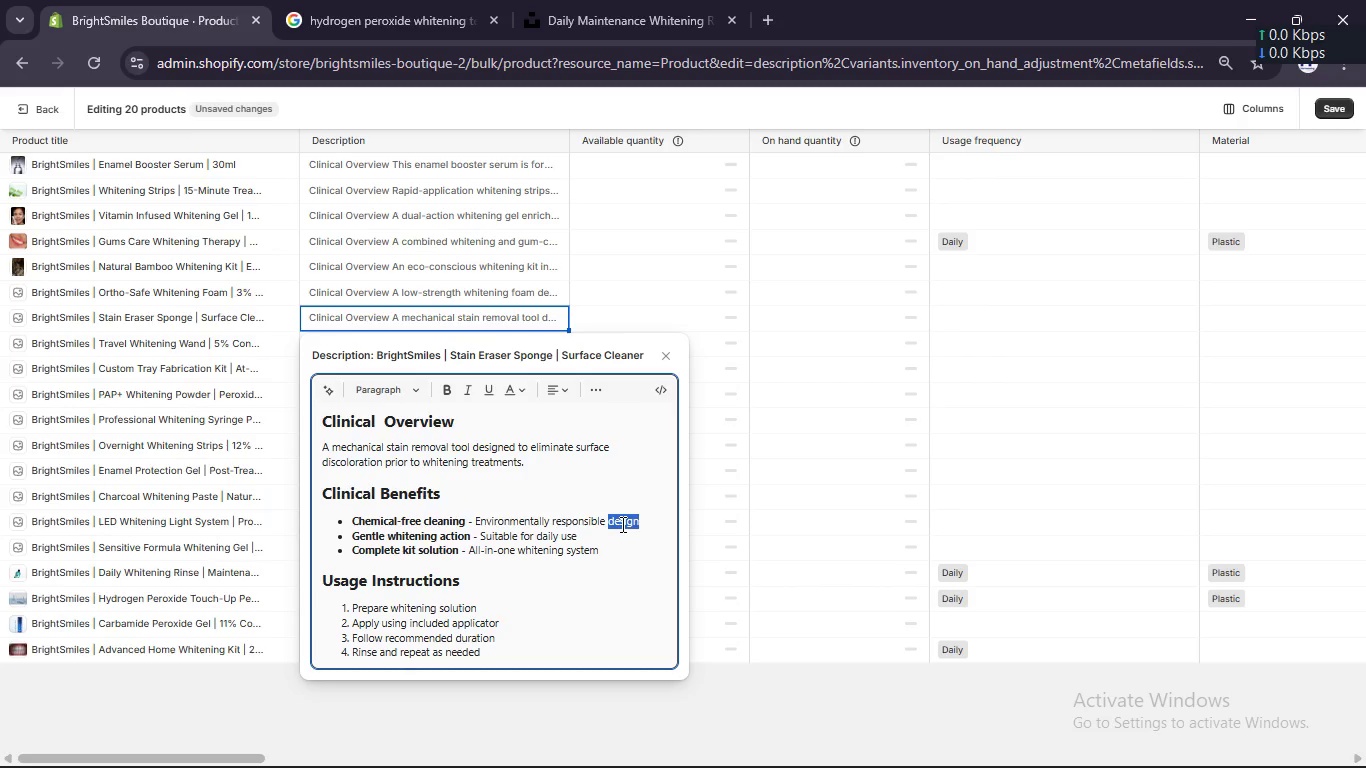 
left_click([621, 524])
 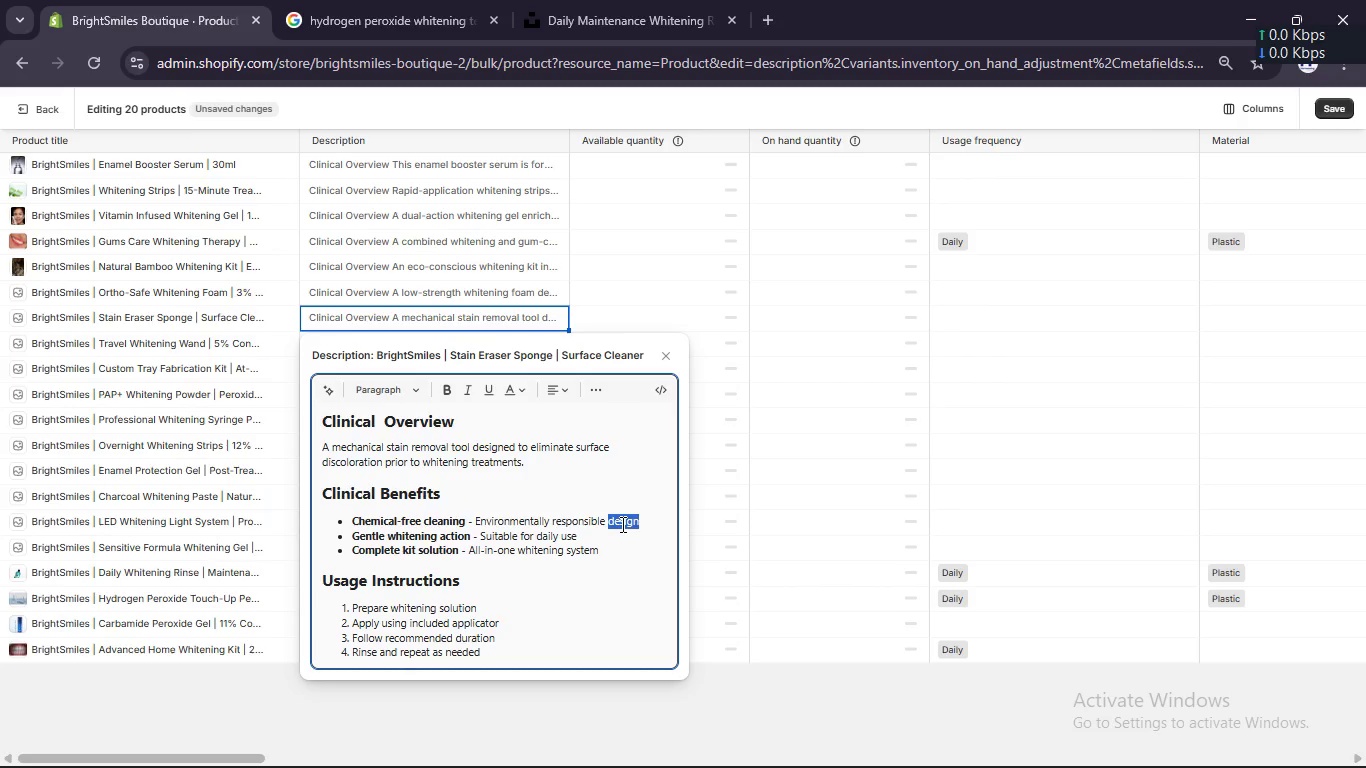 
key(Backspace)
key(Backspace)
key(Backspace)
key(Backspace)
key(Backspace)
key(Backspace)
key(Backspace)
key(Backspace)
key(Backspace)
key(Backspace)
key(Backspace)
key(Backspace)
key(Backspace)
type(No peroxide required)
 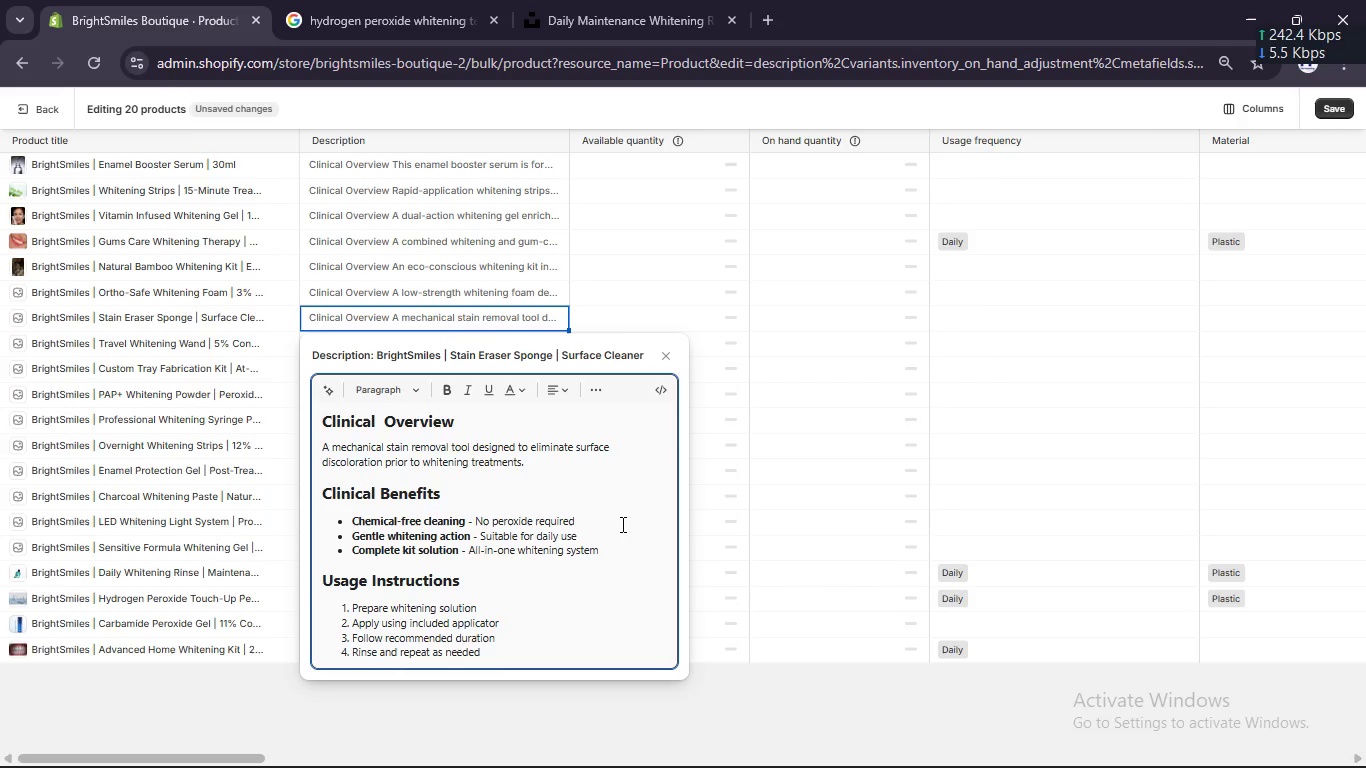 
left_click([441, 542])
 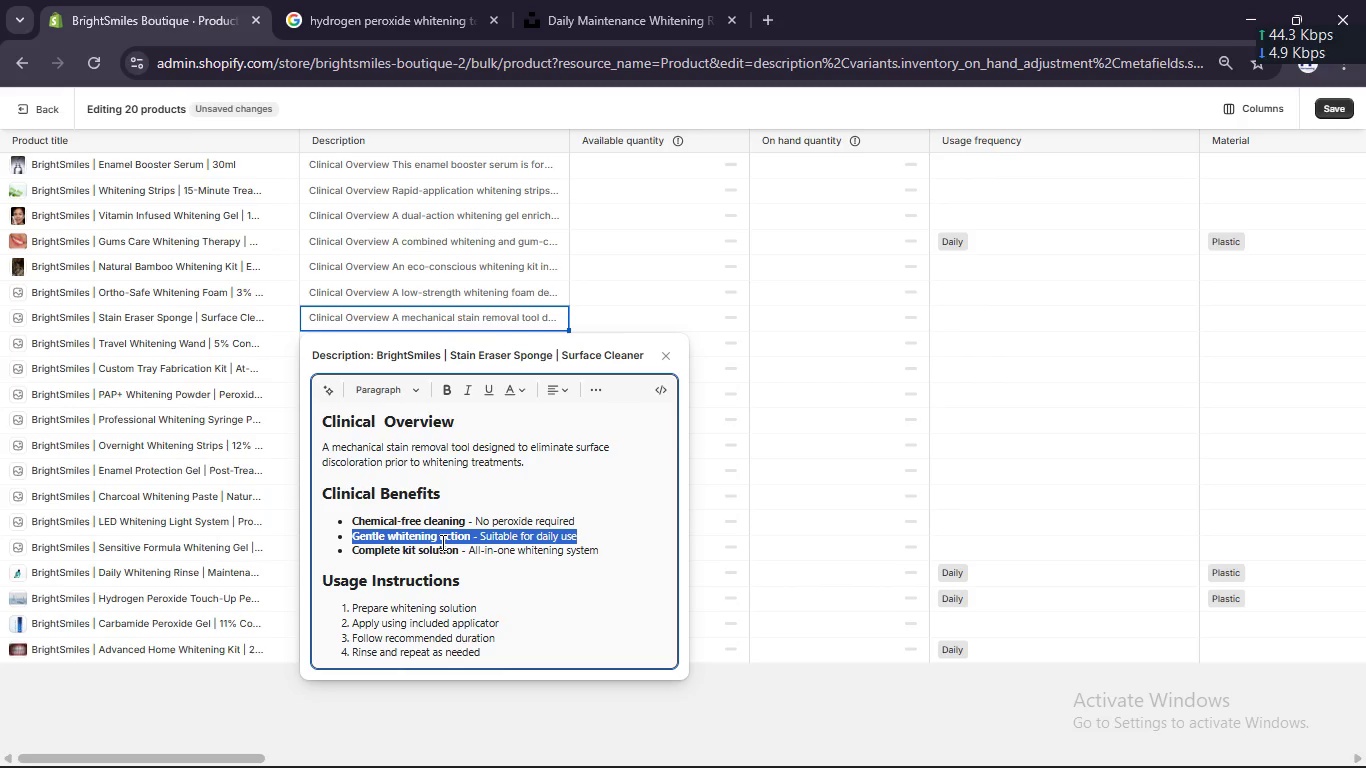 
double_click([441, 542])
 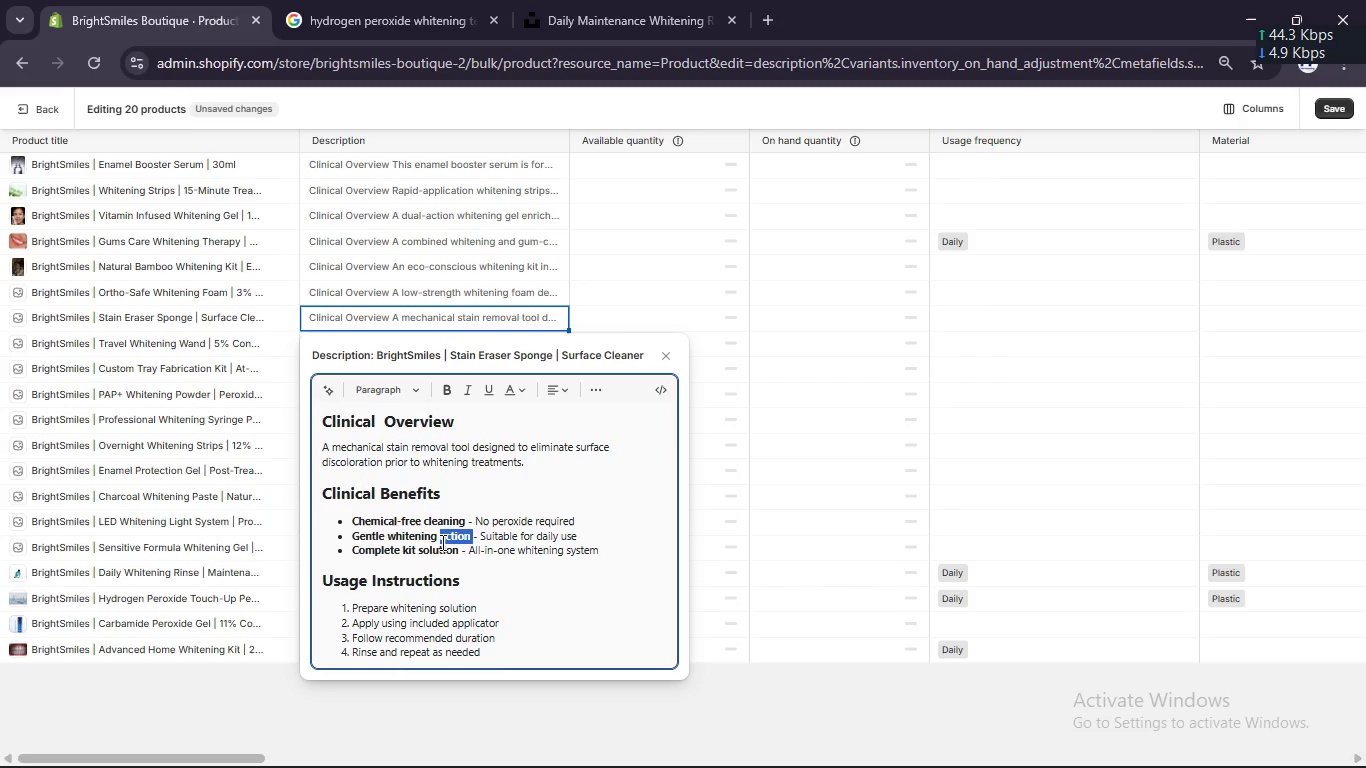 
triple_click([441, 542])
 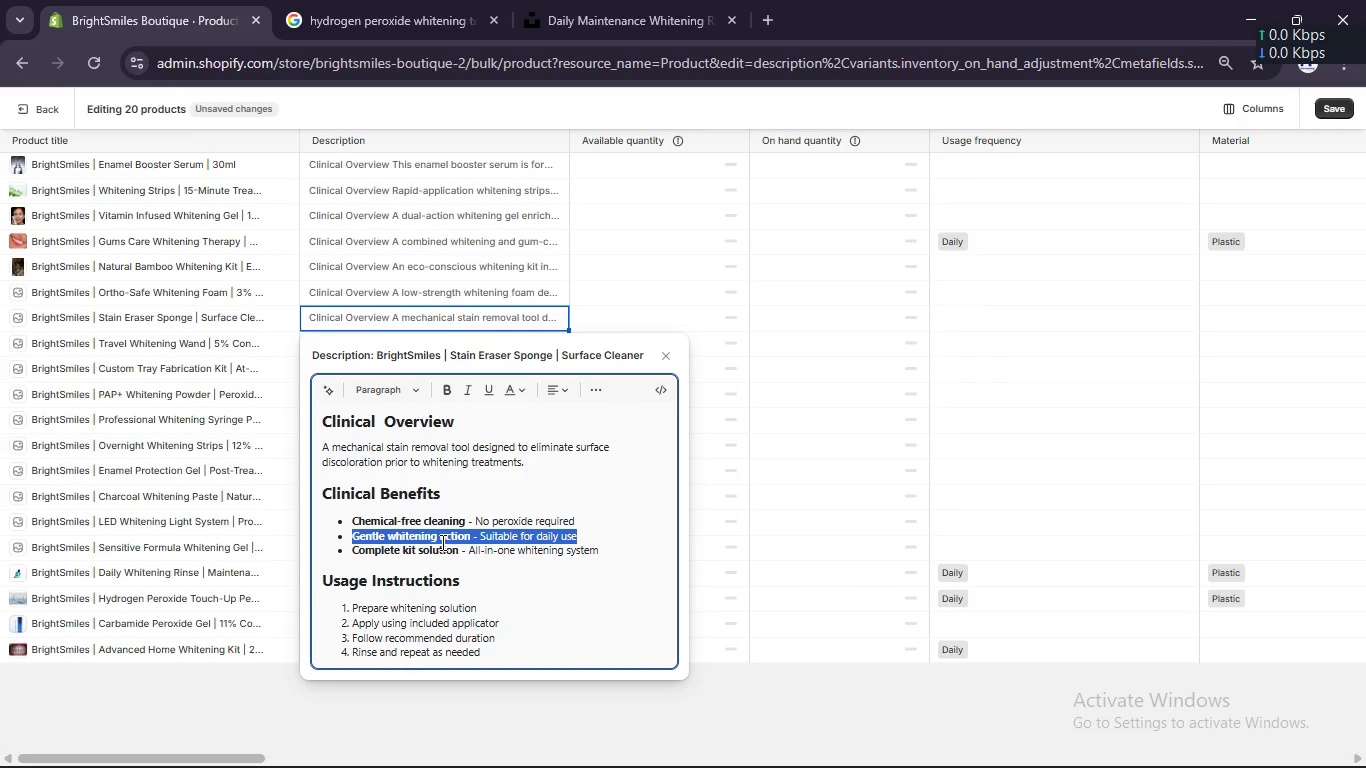 
double_click([441, 542])
 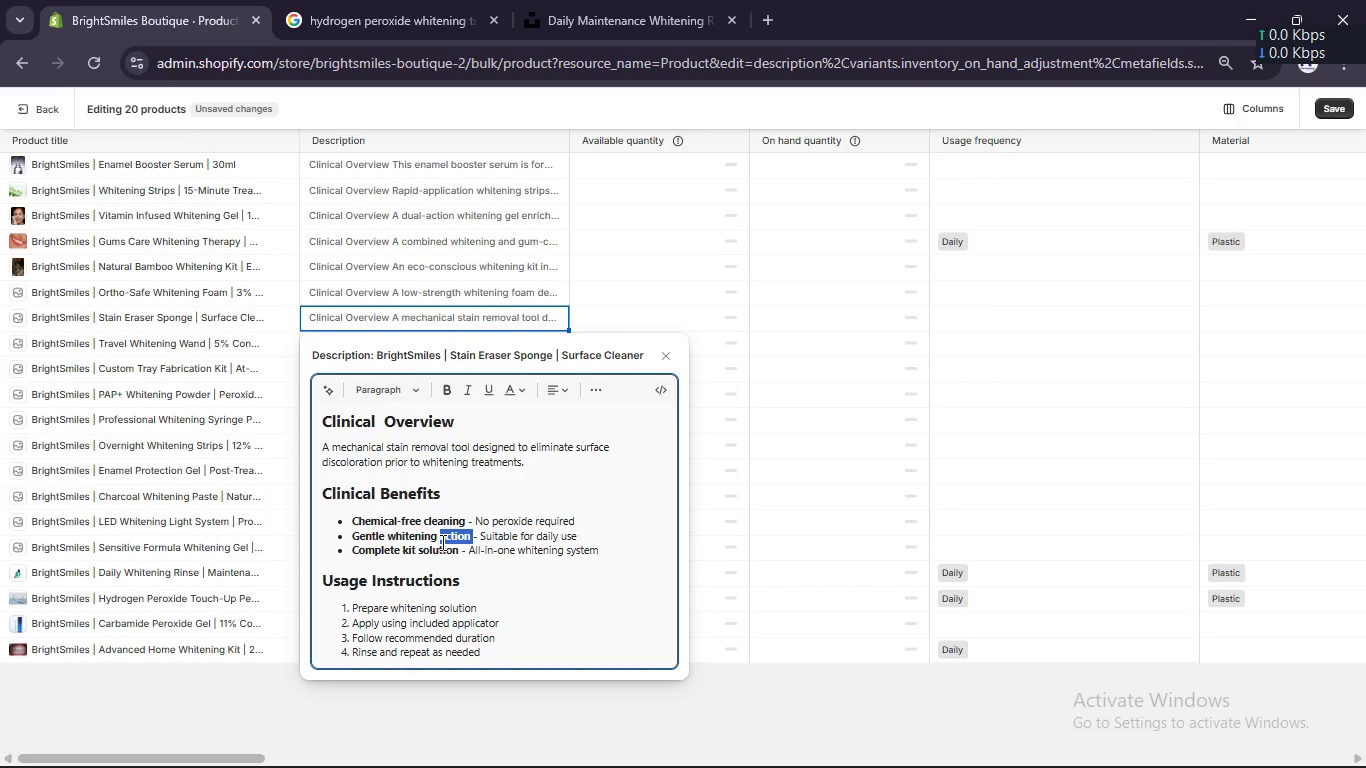 
key(Backspace)
key(Backspace)
key(Backspace)
key(Backspace)
key(Backspace)
key(Backspace)
key(Backspace)
key(Backspace)
key(Backspace)
key(Backspace)
key(Backspace)
key(Backspace)
key(Backspace)
key(Backspace)
key(Backspace)
key(Backspace)
key(Backspace)
key(Backspace)
type(Surface stain rem)
 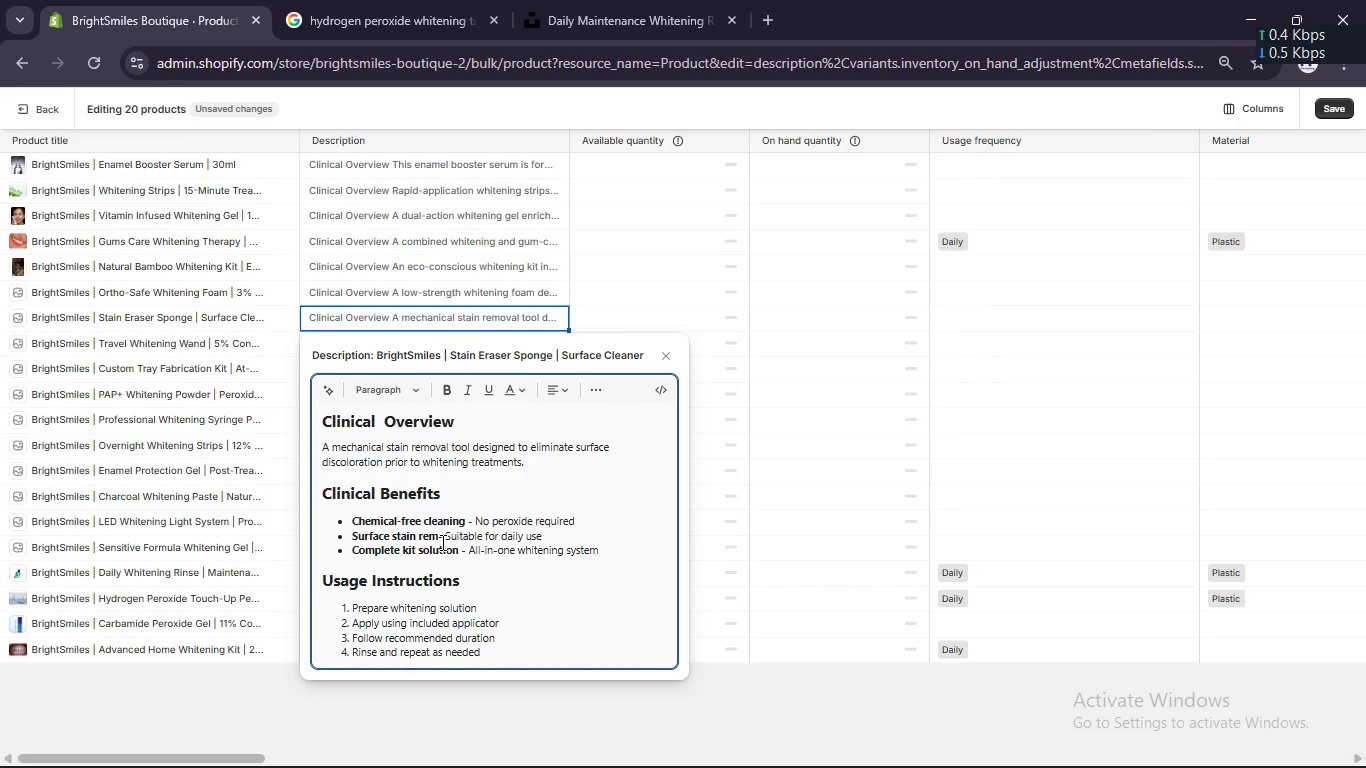 
wait(8.92)
 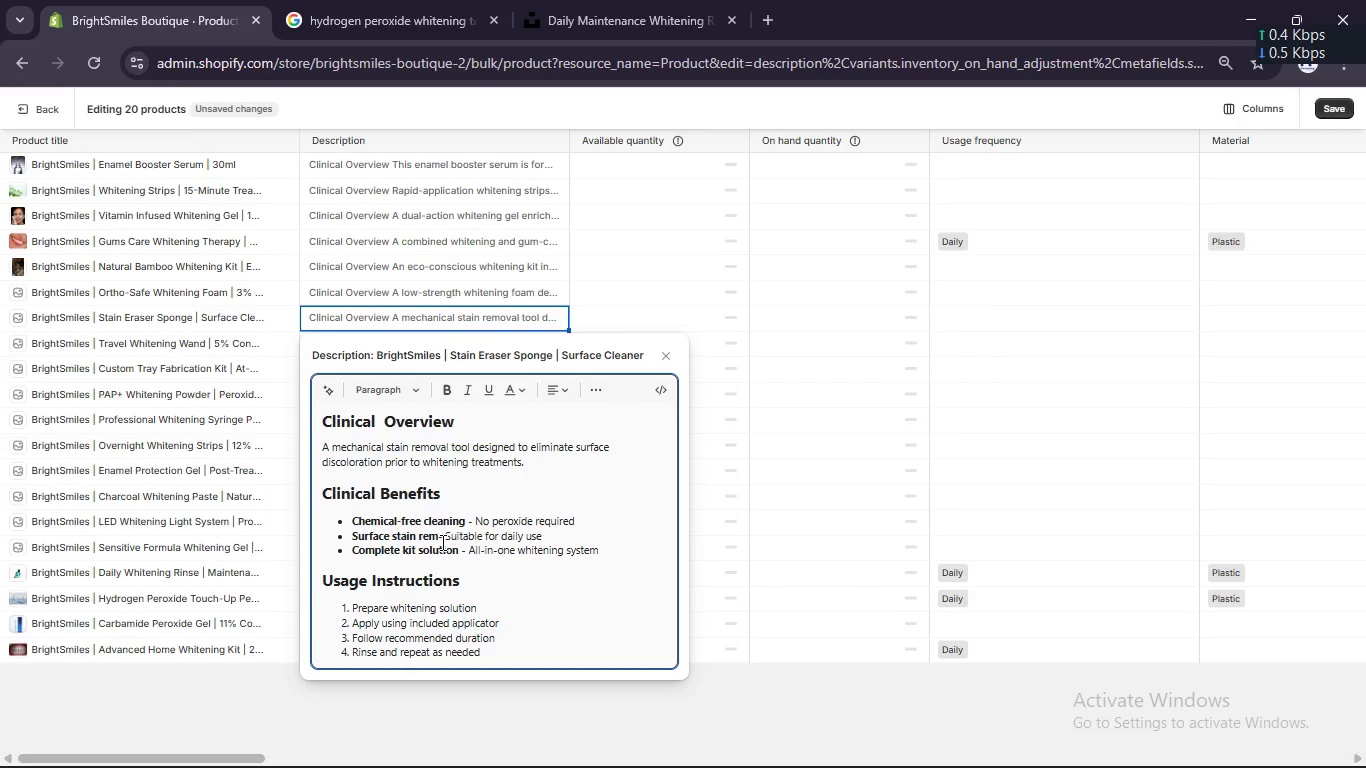 
type(oval )
 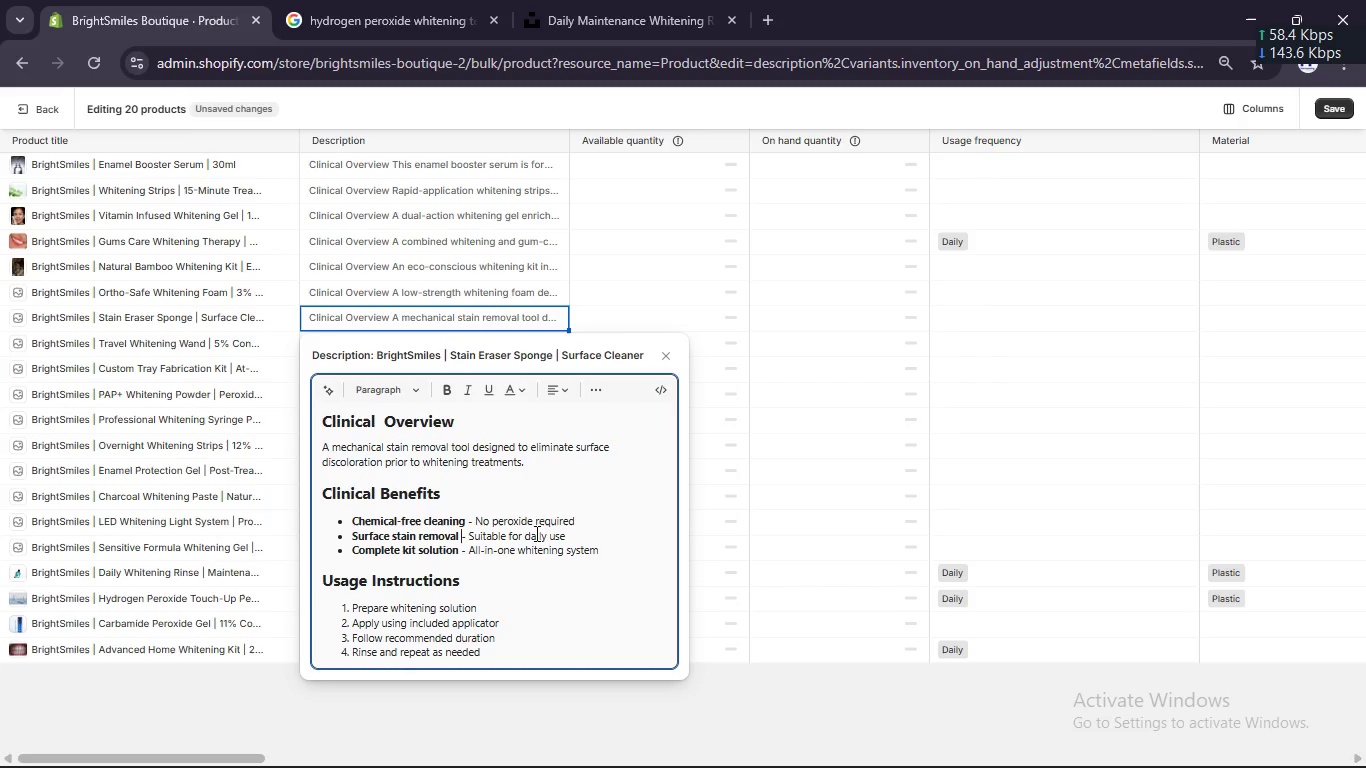 
double_click([561, 535])
 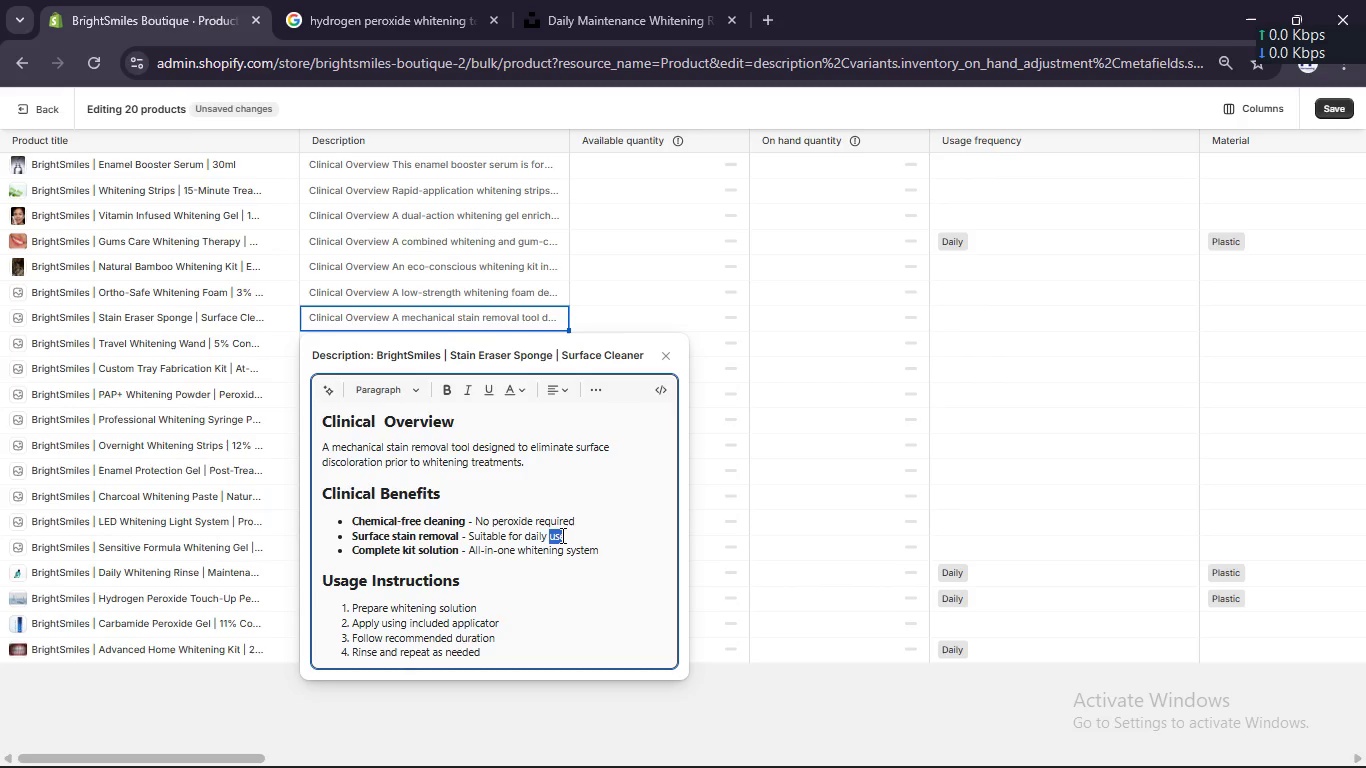 
left_click([561, 535])
 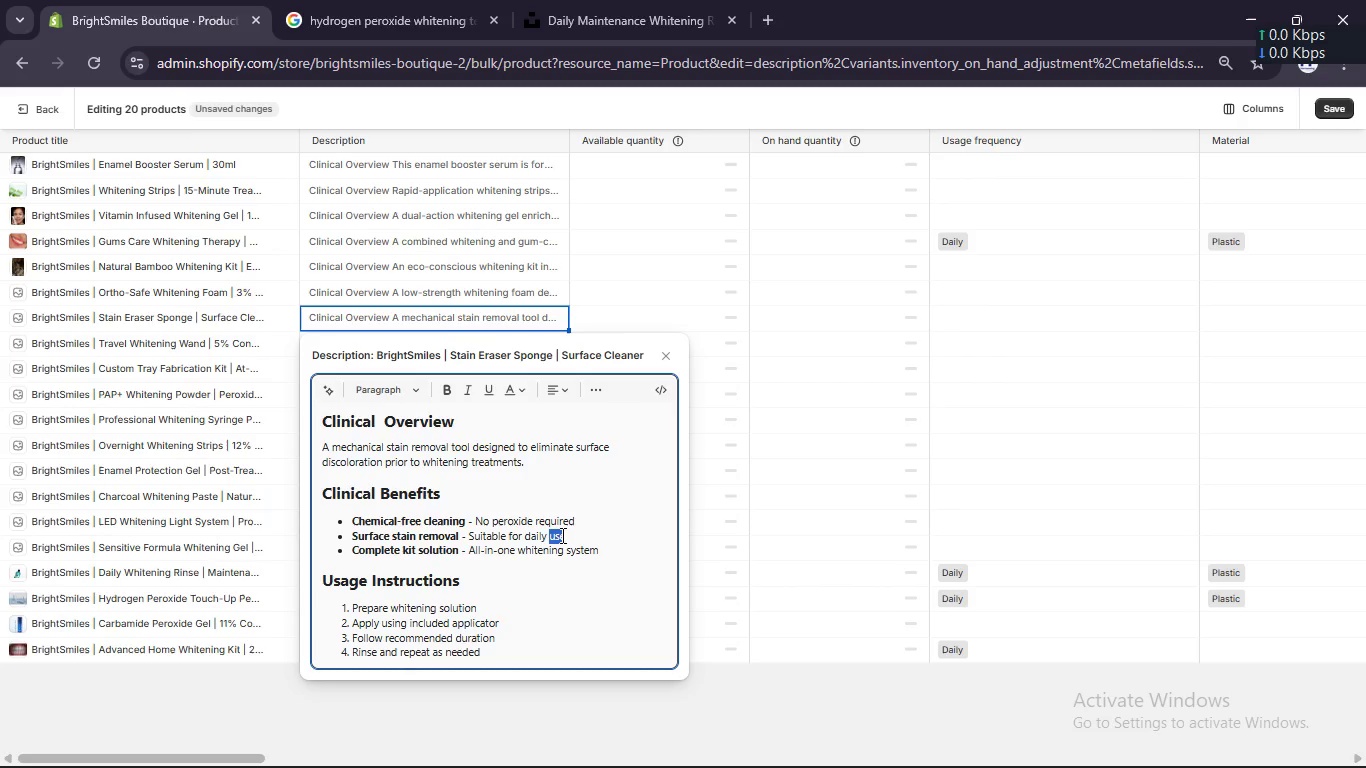 
key(Backspace)
key(Backspace)
key(Backspace)
key(Backspace)
key(Backspace)
key(Backspace)
key(Backspace)
key(Backspace)
key(Backspace)
key(Backspace)
key(Backspace)
key(Backspace)
key(Backspace)
key(Backspace)
type(O)
key(Backspace)
type(Improves whitening results)
 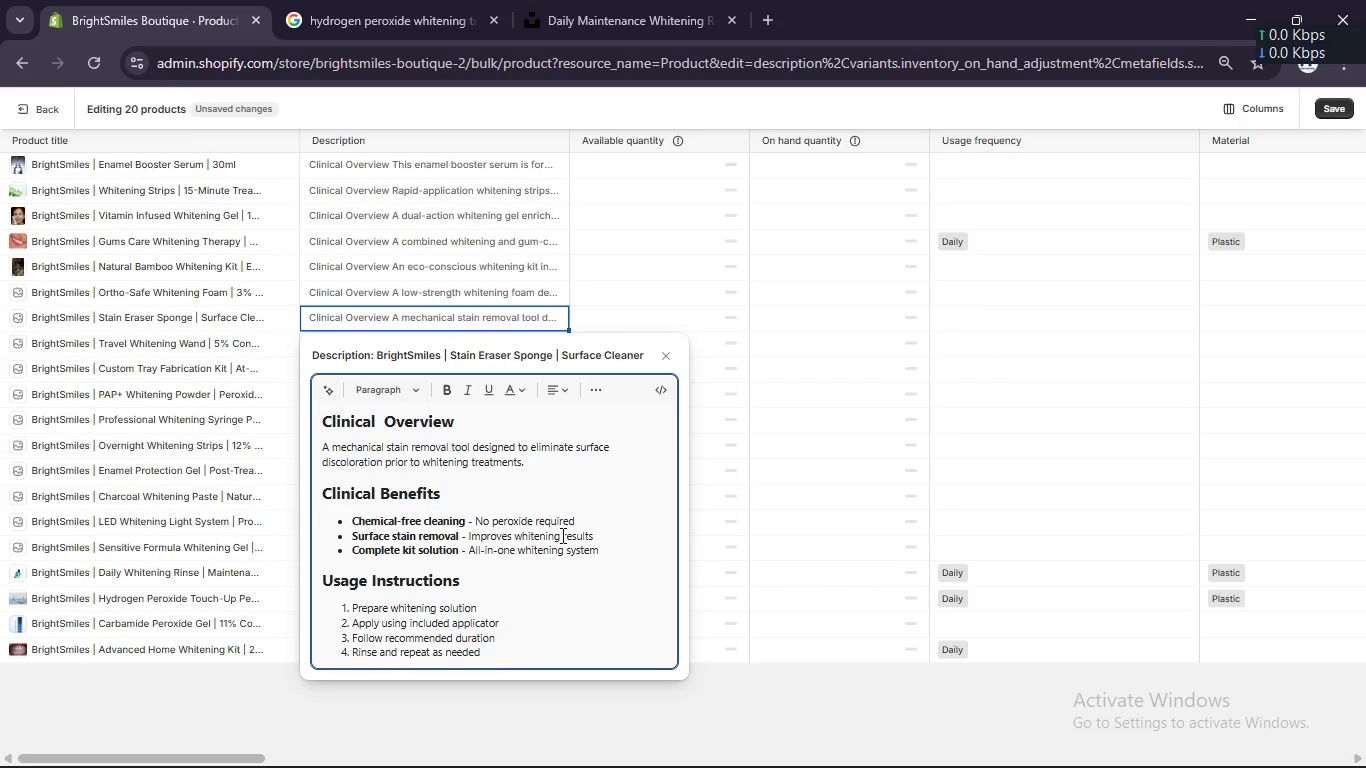 
double_click([442, 558])
 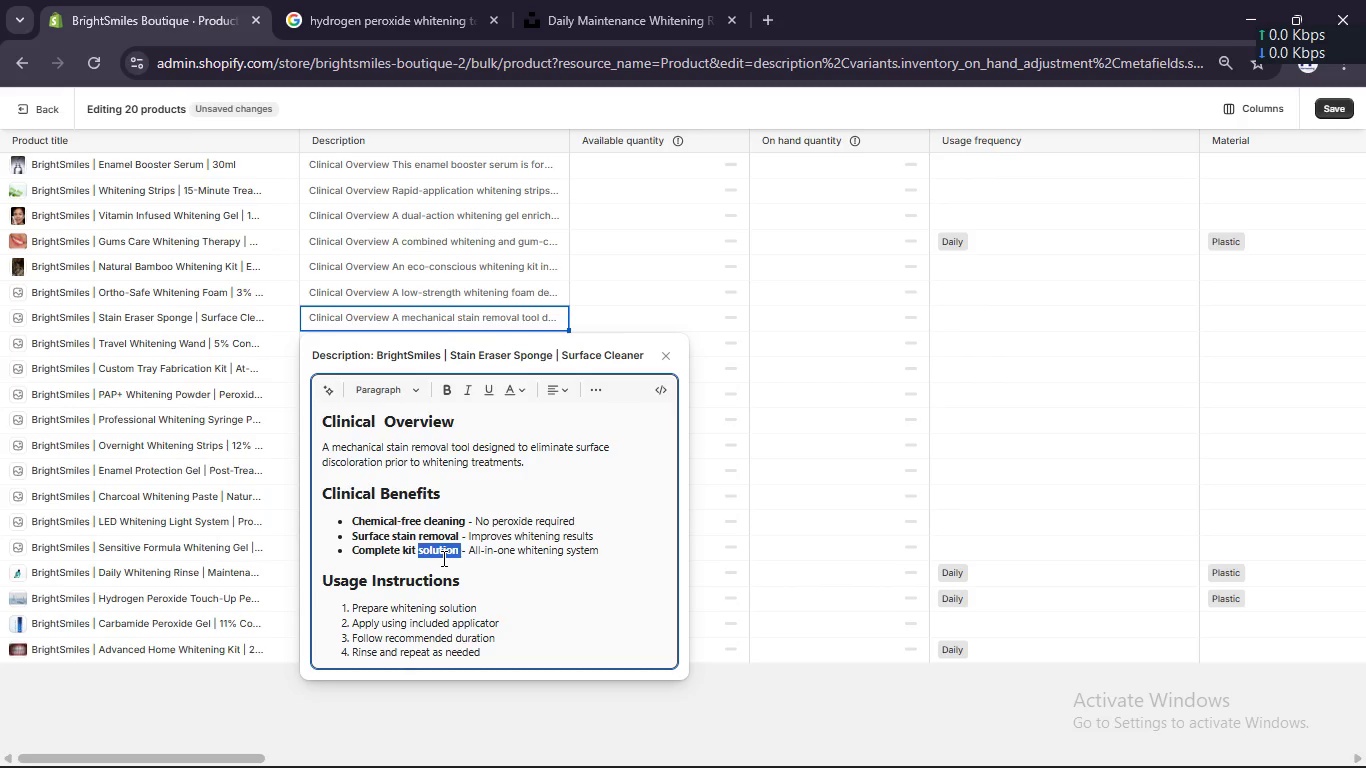 
left_click([442, 558])
 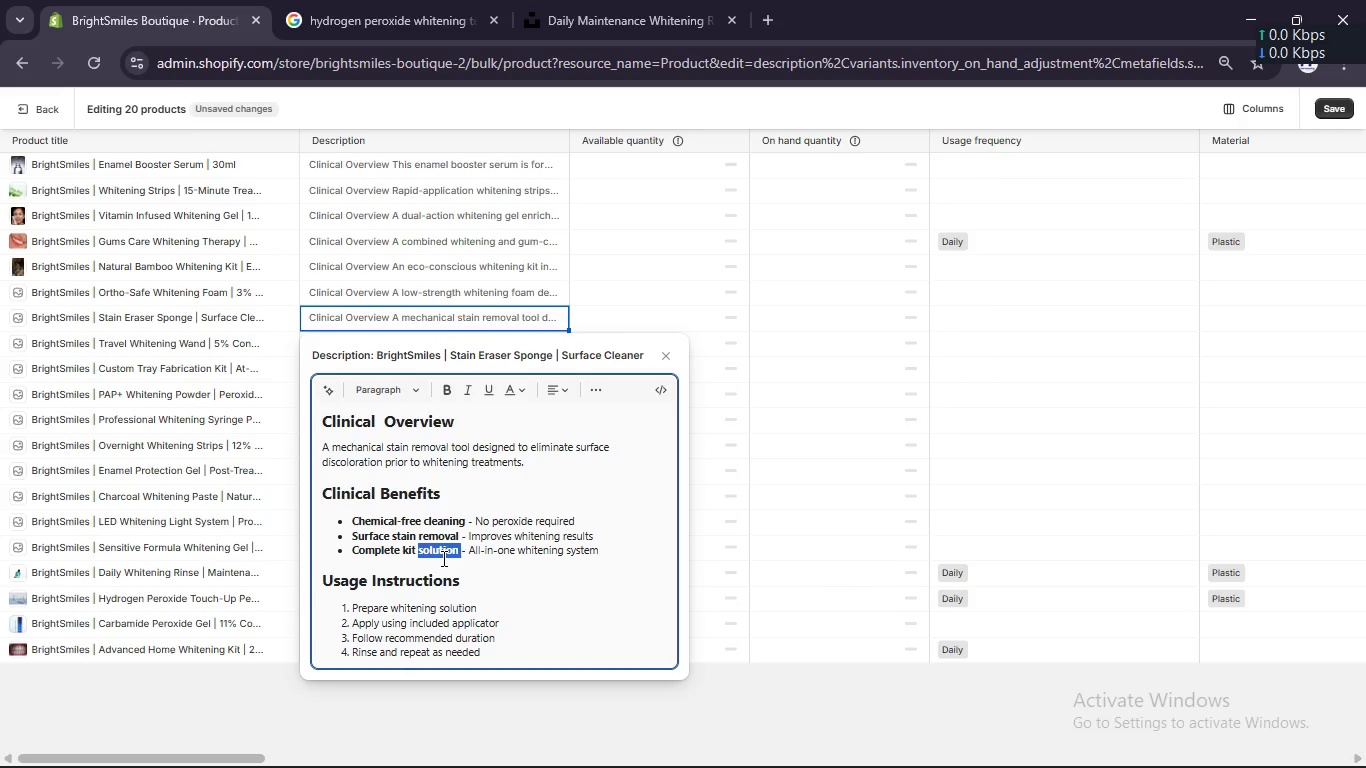 
key(Backspace)
key(Backspace)
key(Backspace)
key(Backspace)
key(Backspace)
key(Backspace)
key(Backspace)
key(Backspace)
key(Backspace)
key(Backspace)
key(Backspace)
key(Backspace)
key(Backspace)
key(Backspace)
type(Safe abraison level )
 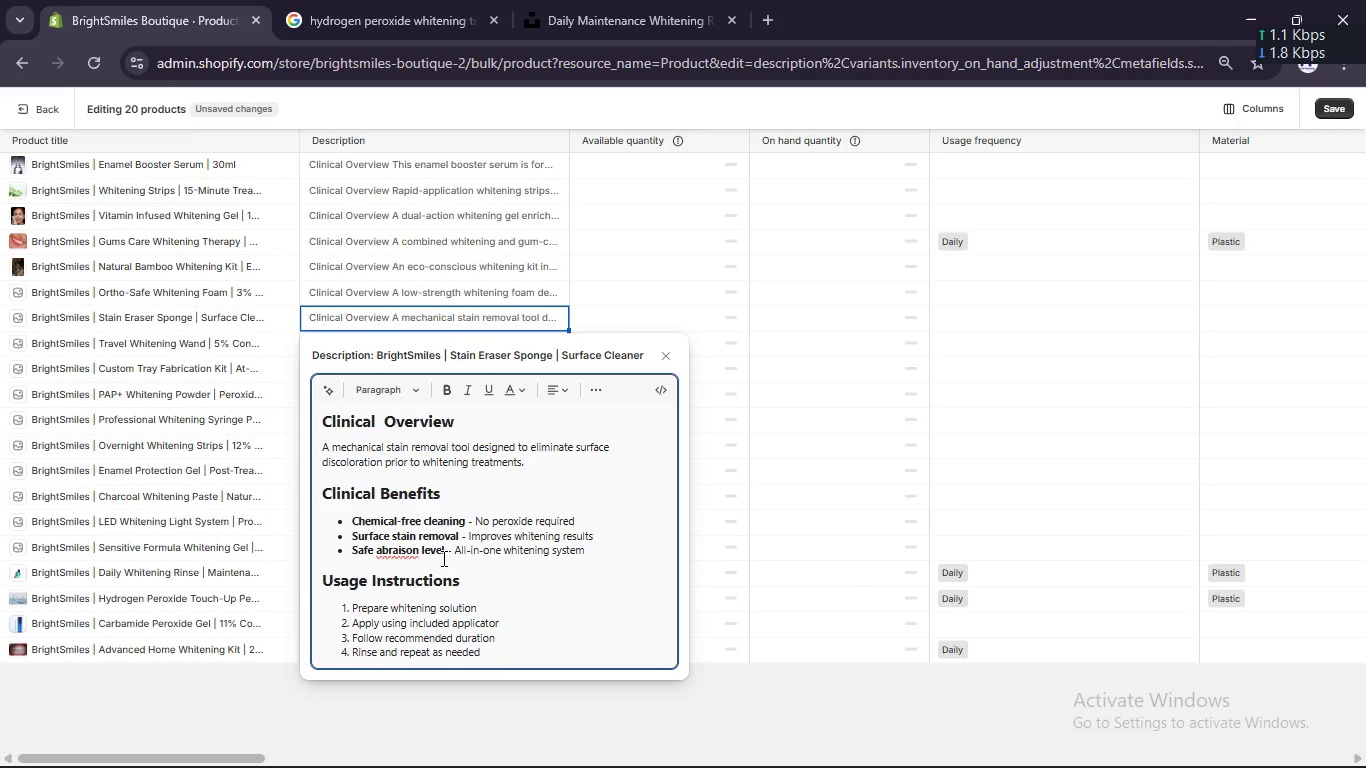 
left_click([401, 553])
 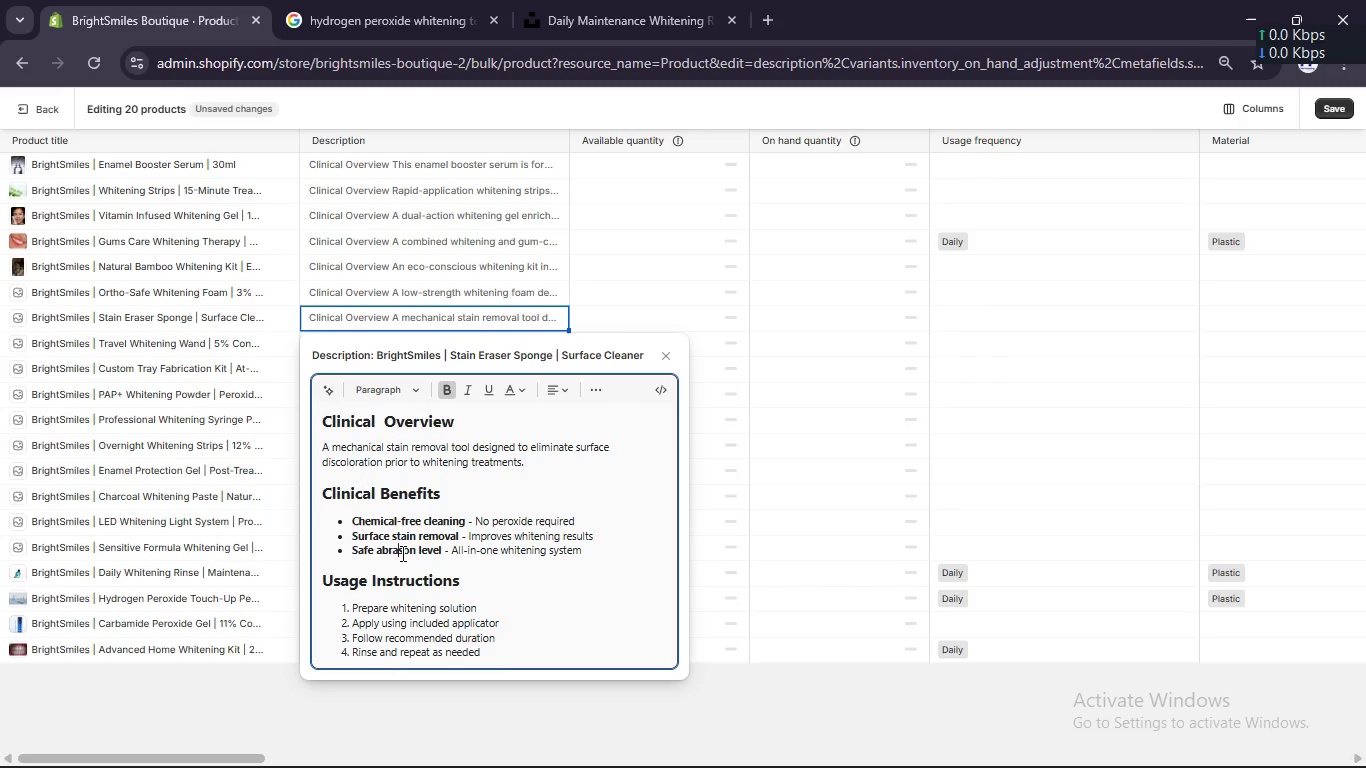 
key(Backspace)
 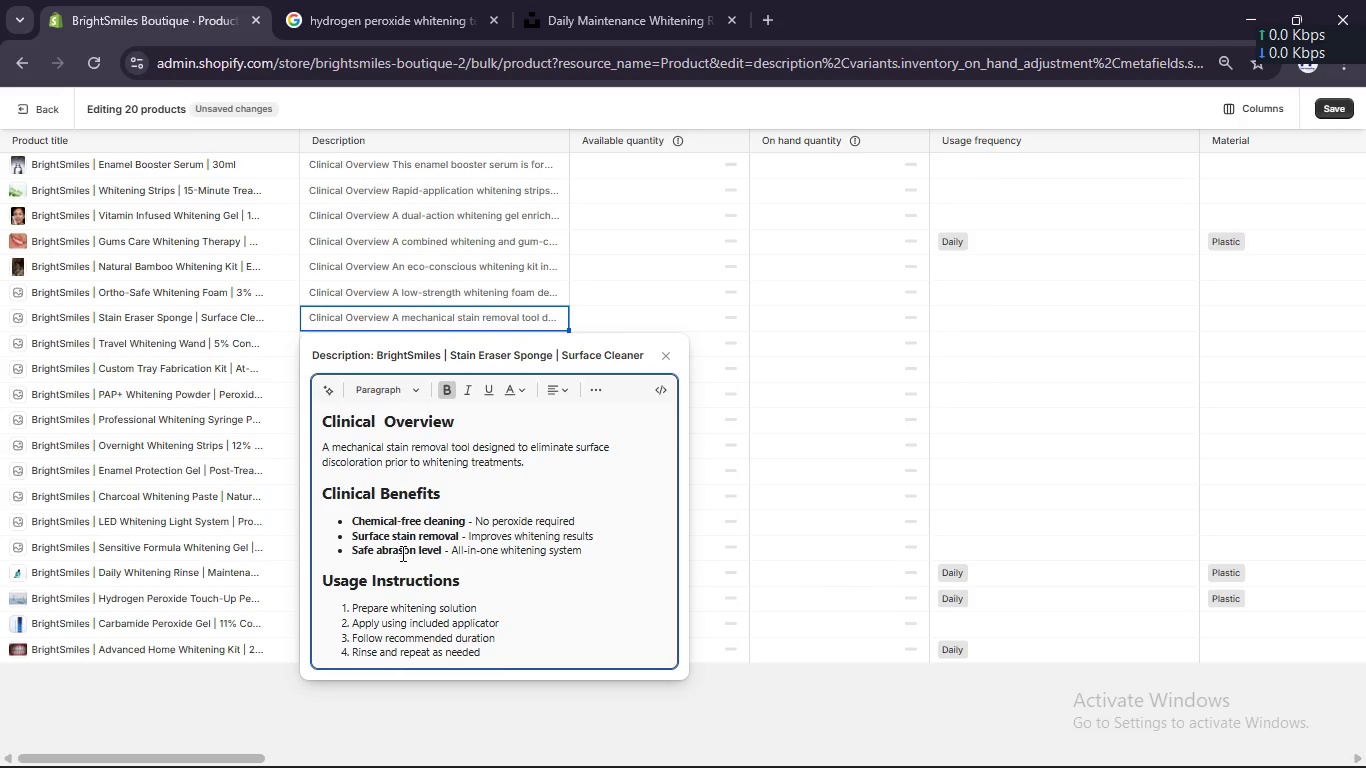 
key(ArrowRight)
 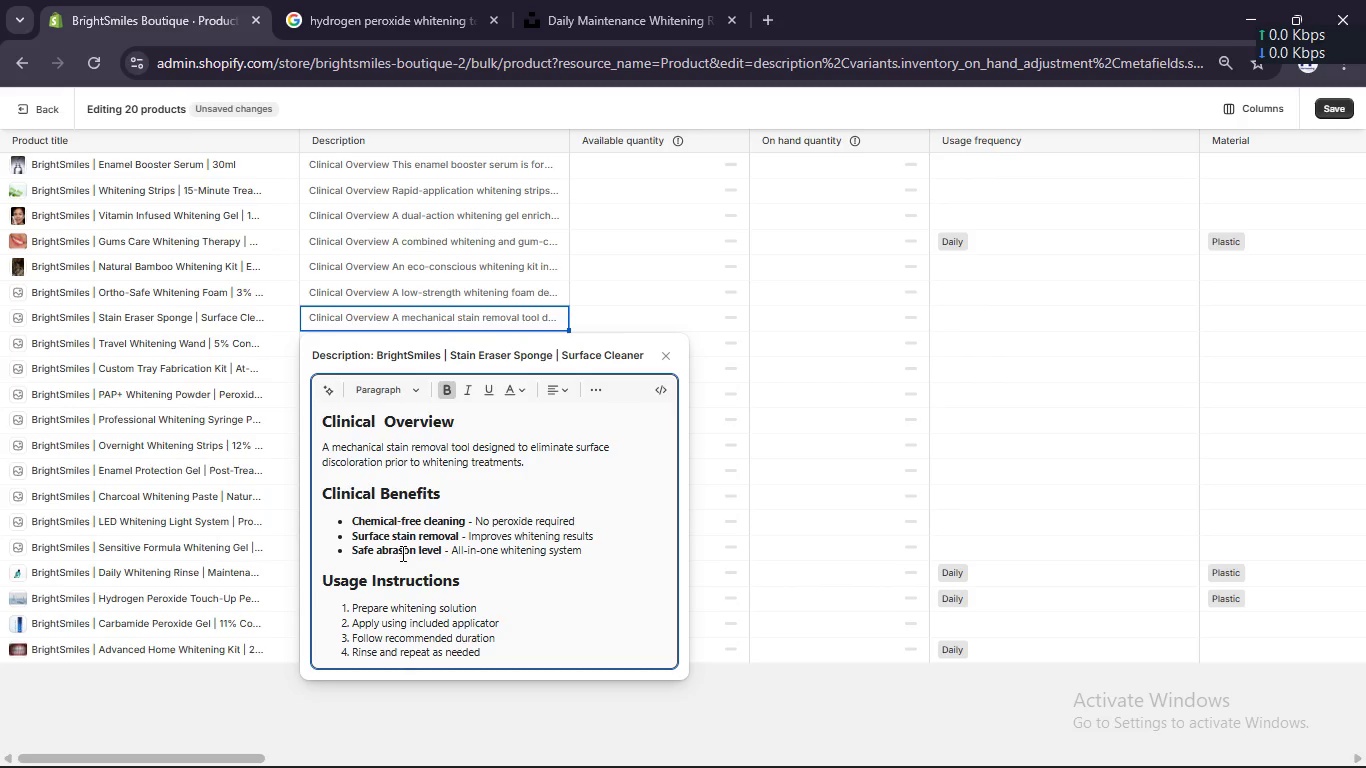 
key(ArrowRight)
 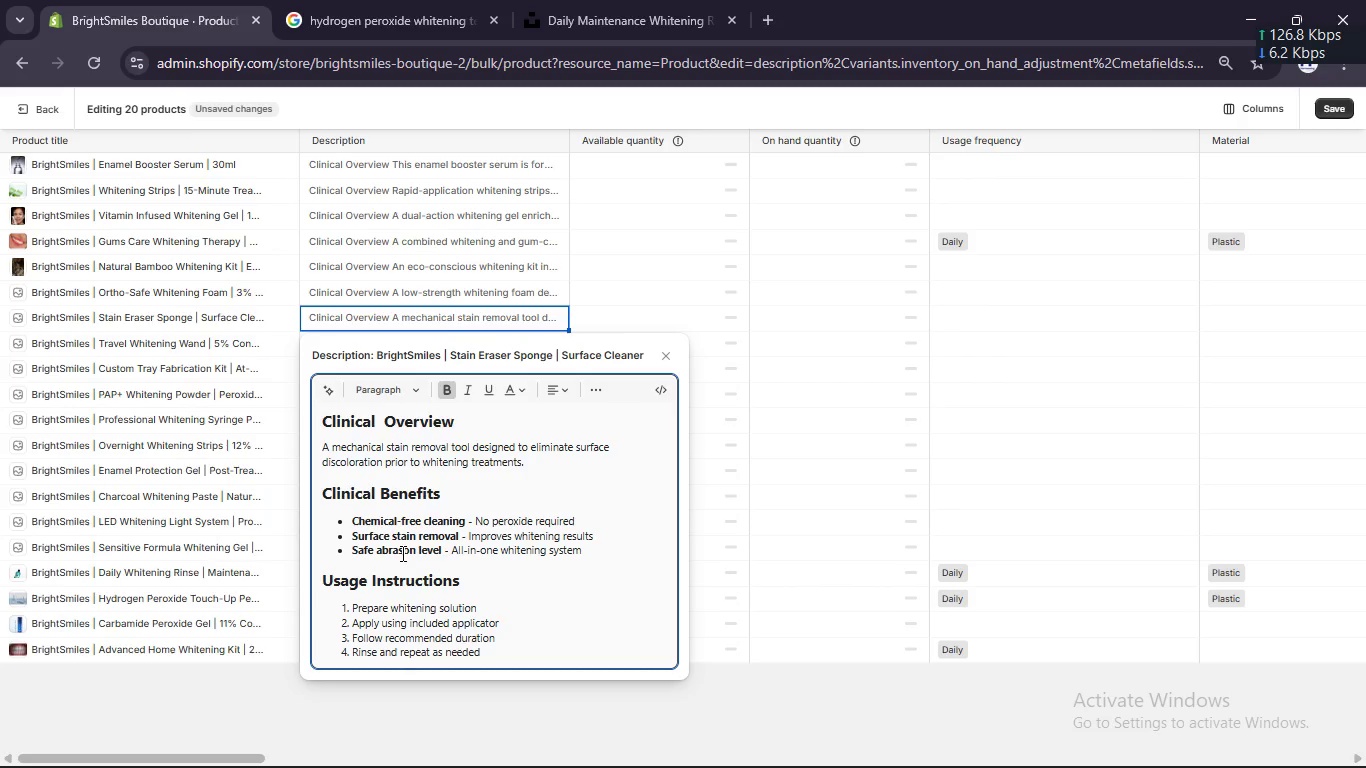 
key(I)
 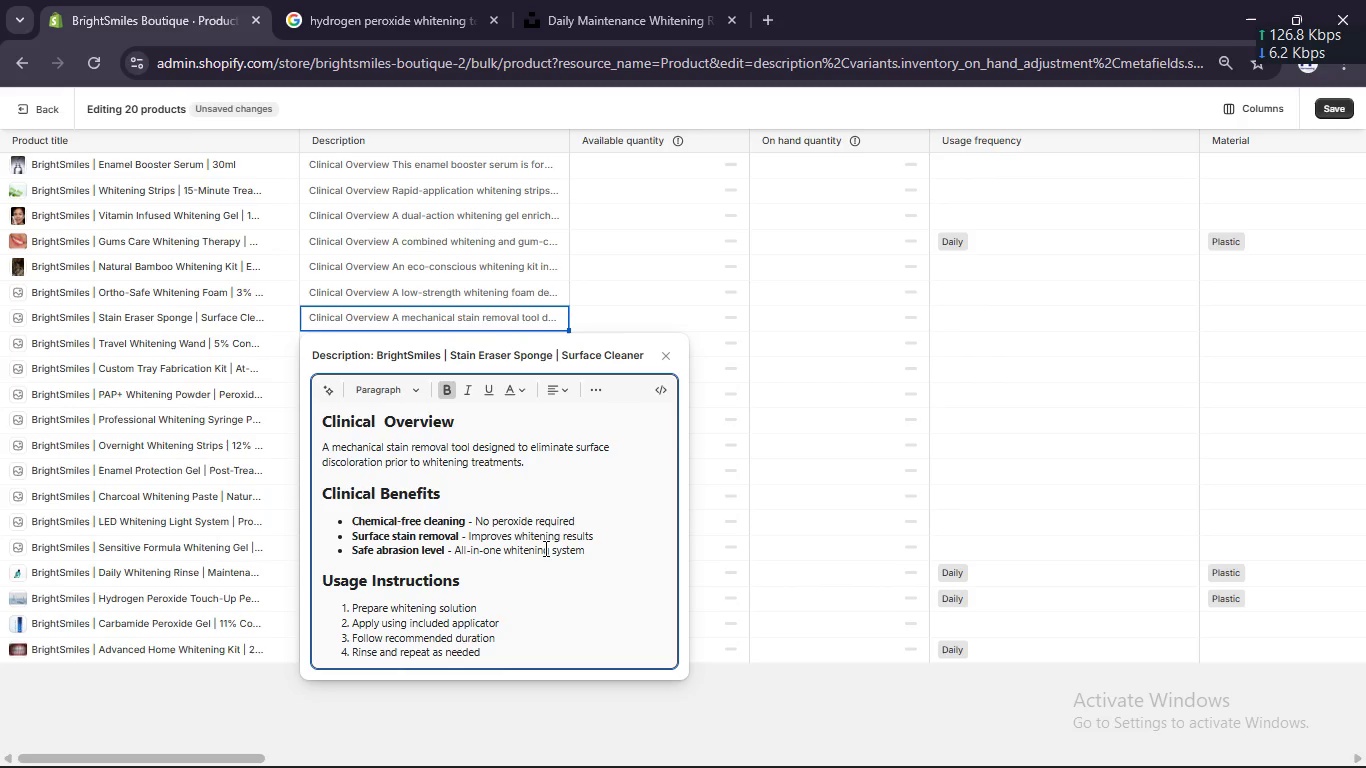 
left_click([569, 549])
 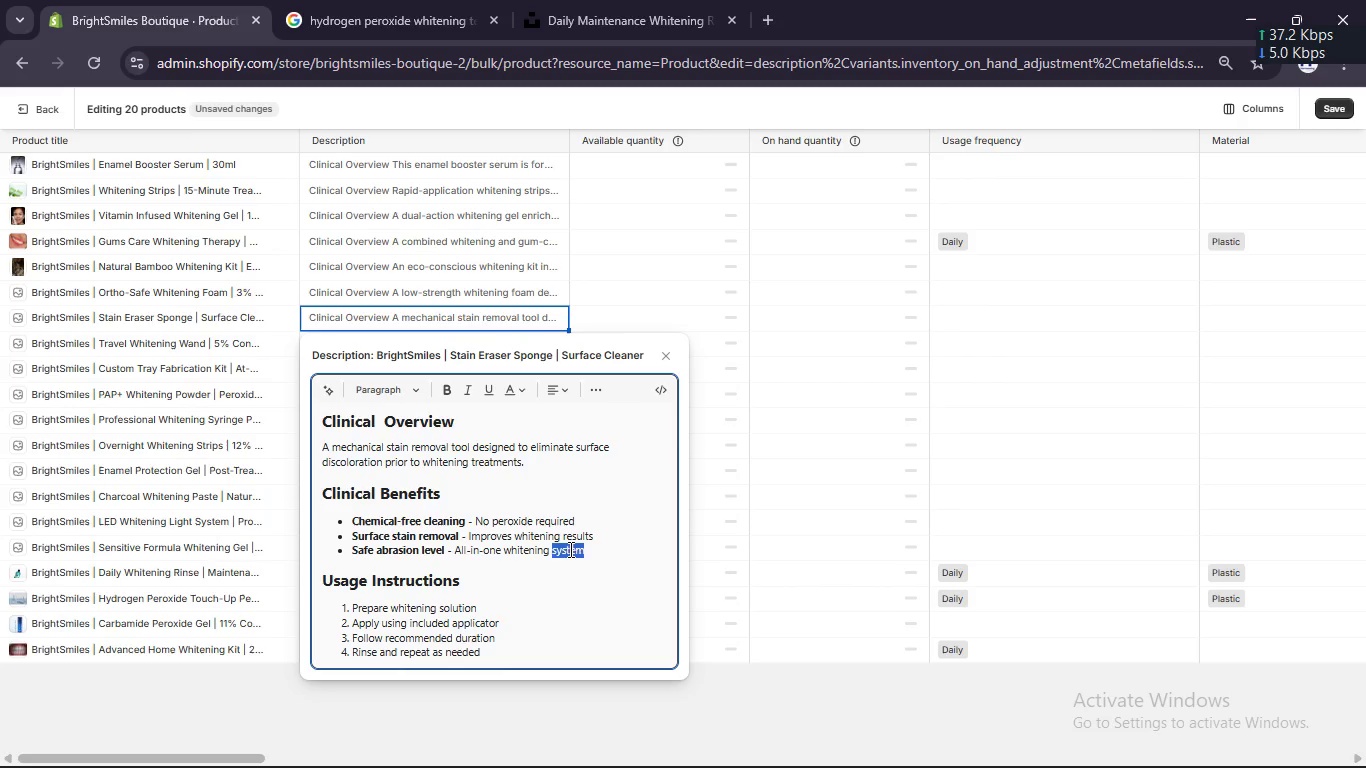 
double_click([569, 549])
 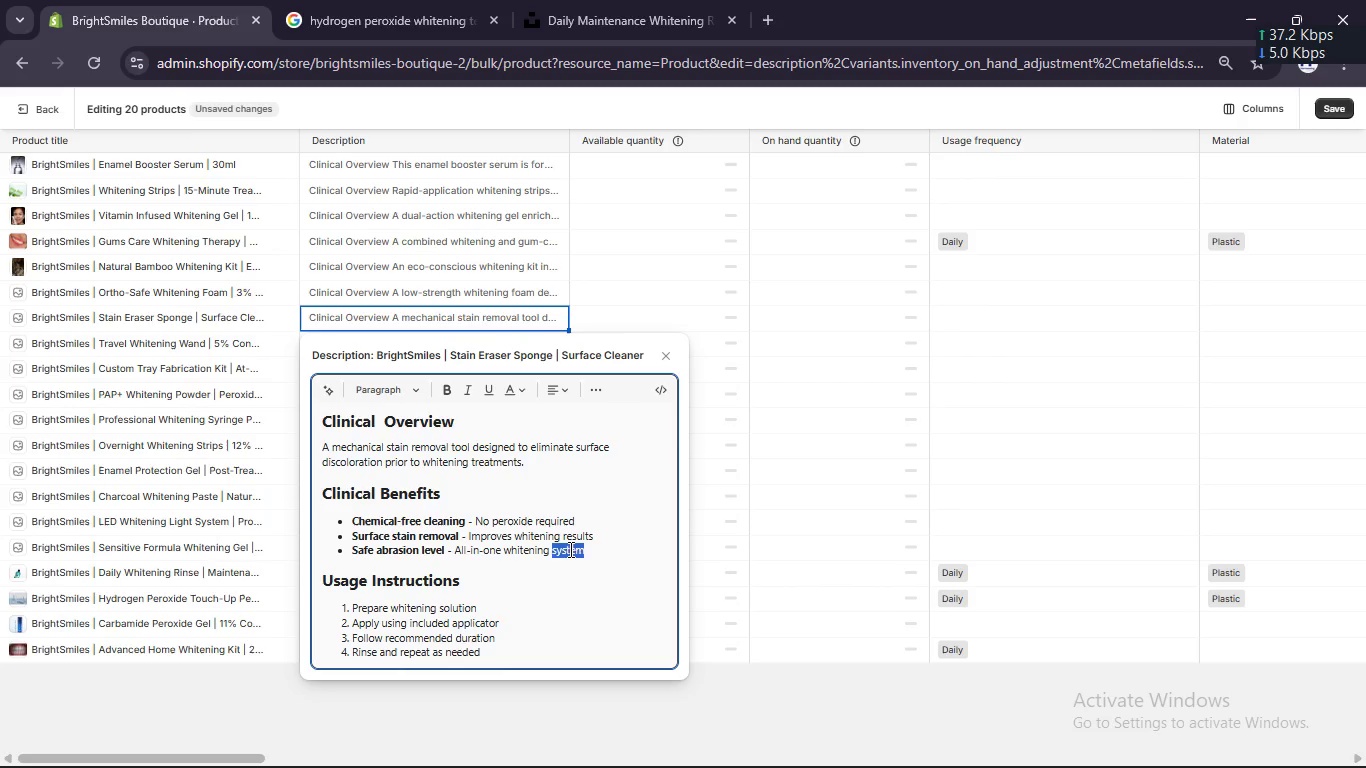 
key(Backspace)
key(Backspace)
key(Backspace)
key(Backspace)
key(Backspace)
key(Backspace)
key(Backspace)
key(Backspace)
key(Backspace)
key(Backspace)
key(Backspace)
key(Backspace)
key(Backspace)
key(Backspace)
key(Backspace)
key(Backspace)
key(Backspace)
key(Backspace)
key(Backspace)
key(Backspace)
key(Backspace)
type(Gentle on enamel)
 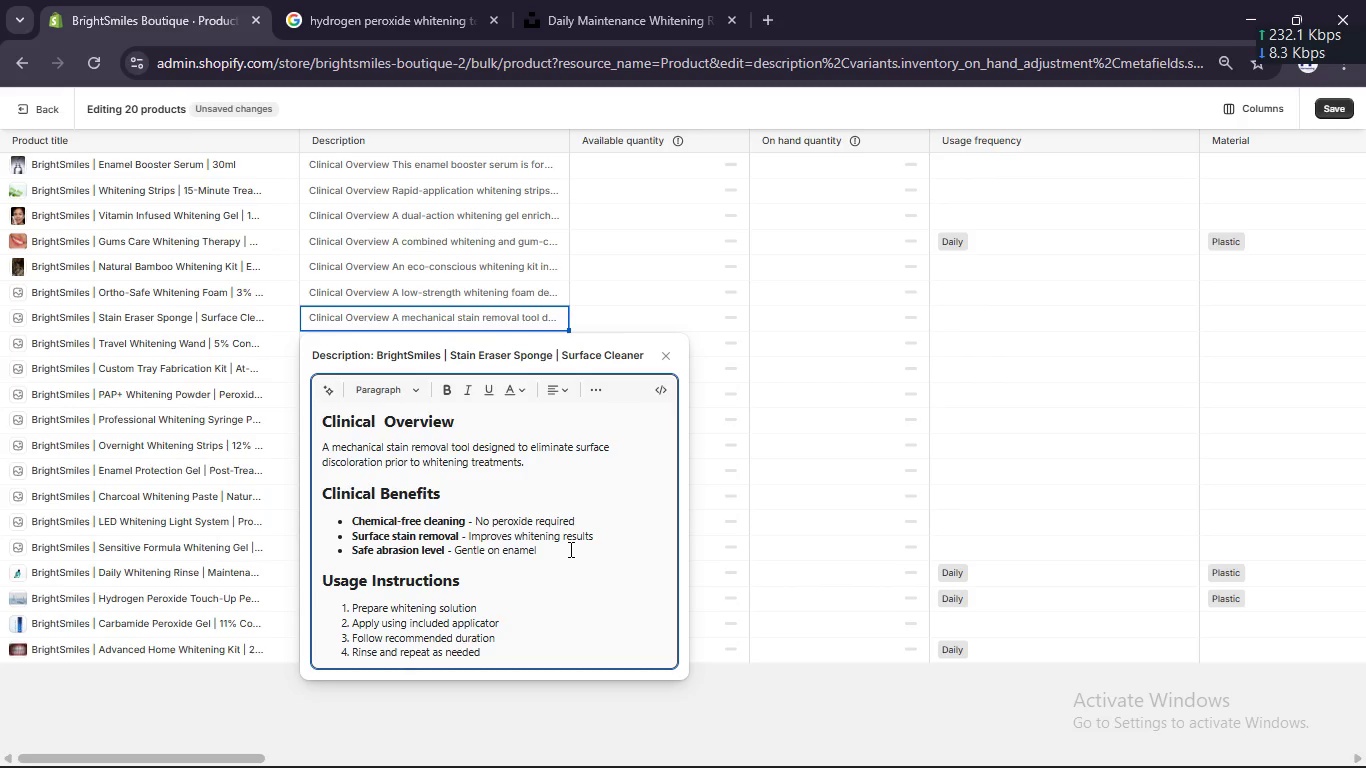 
scroll: coordinate [510, 571], scroll_direction: down, amount: 1.0
 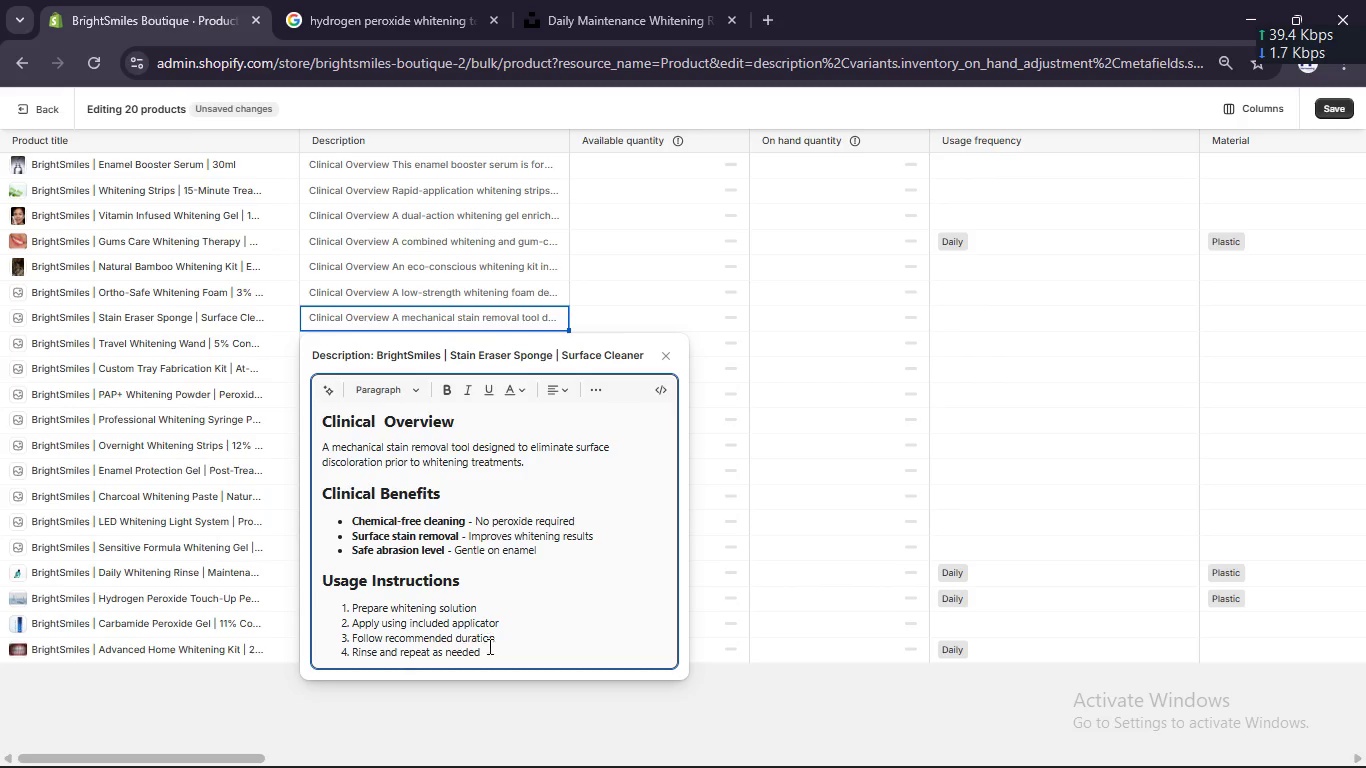 
left_click([487, 653])
 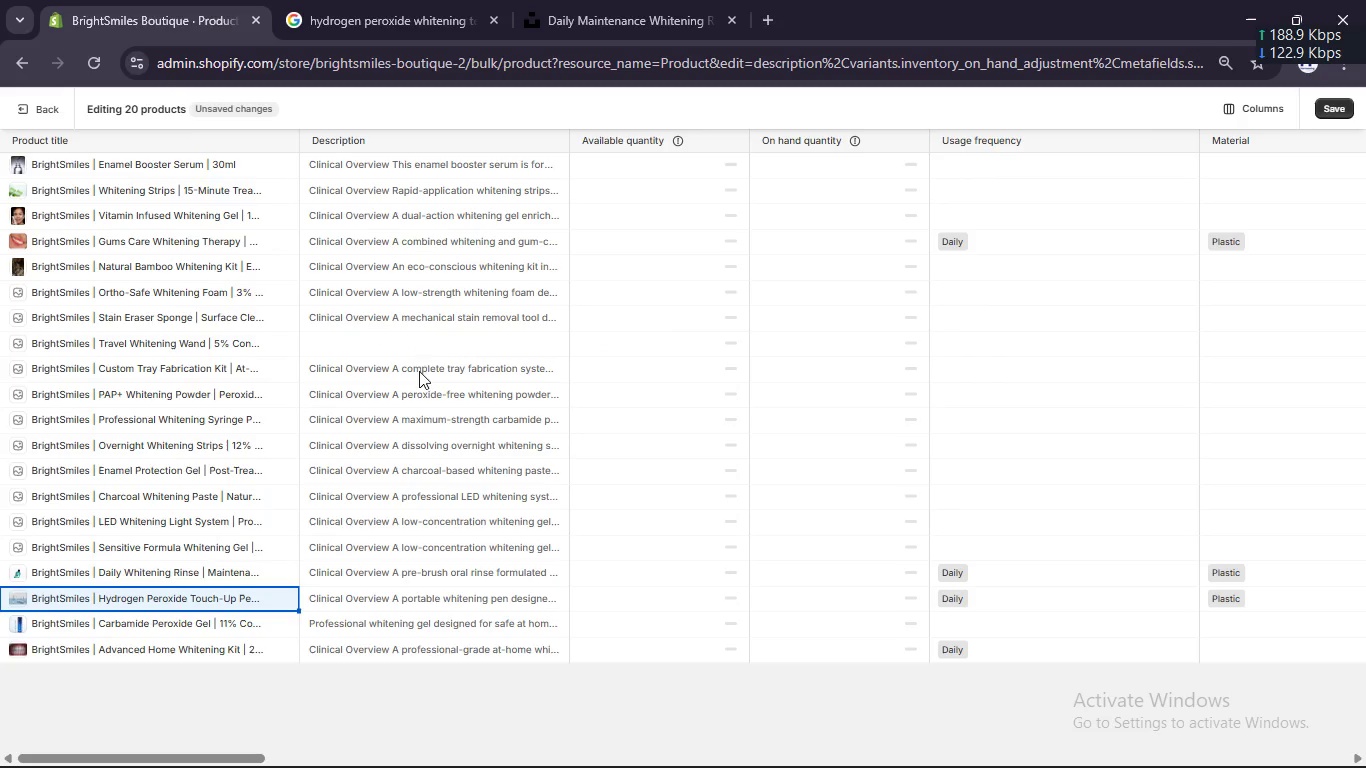 
left_click([413, 365])
 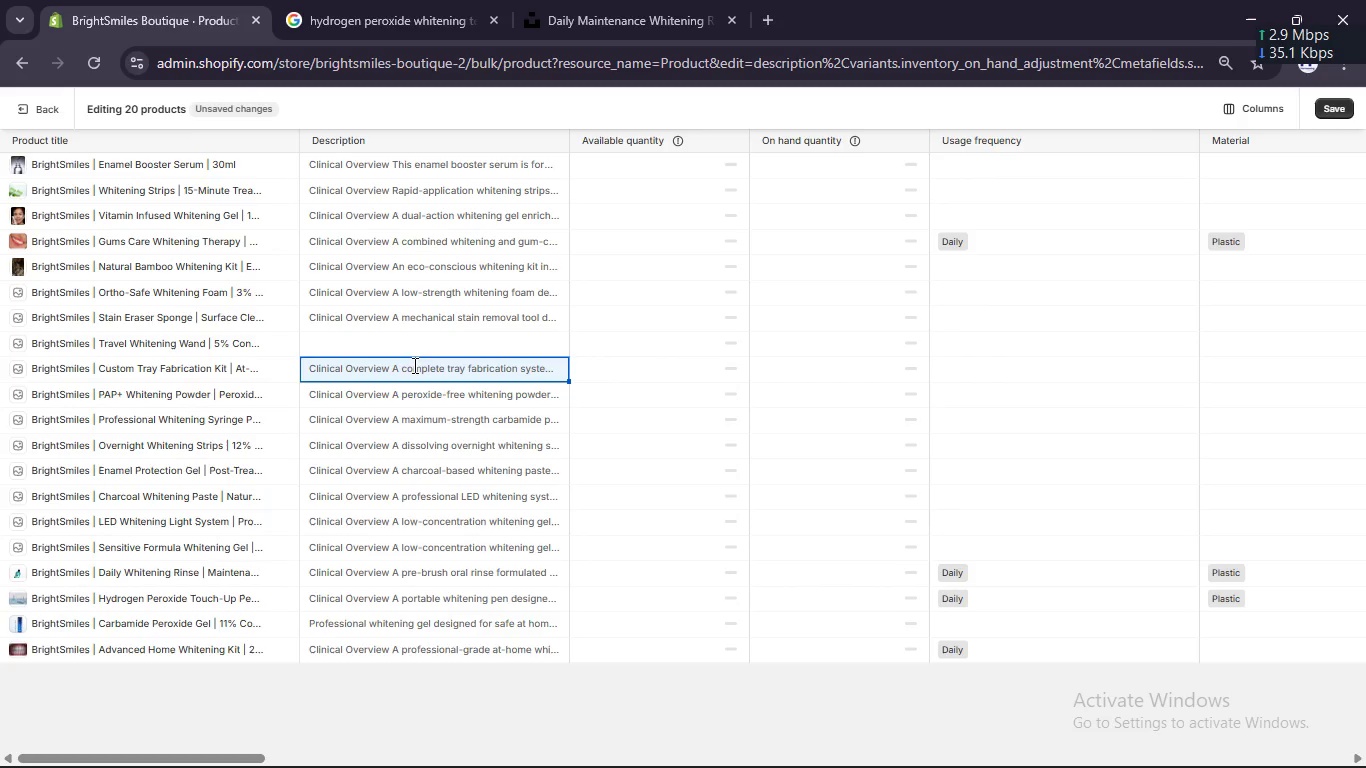 
double_click([411, 365])
 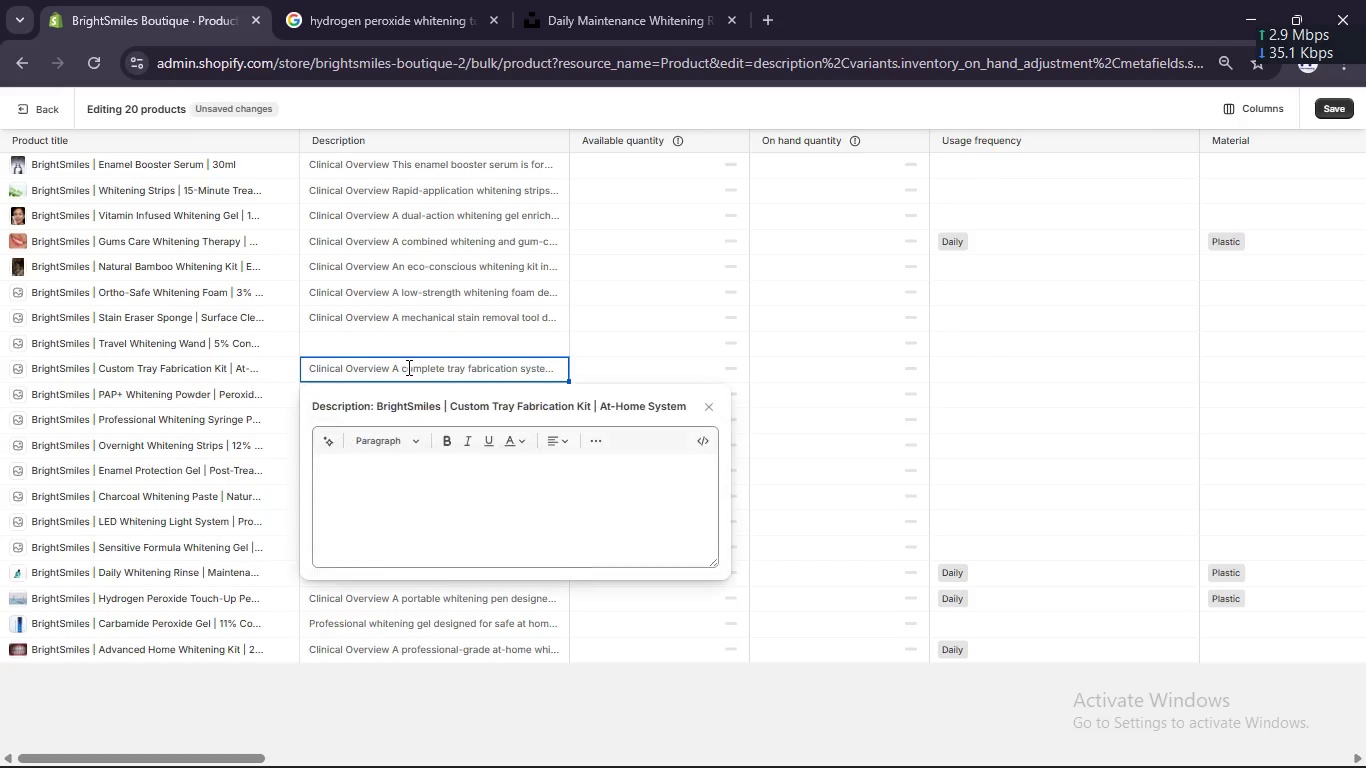 
left_click([411, 365])
 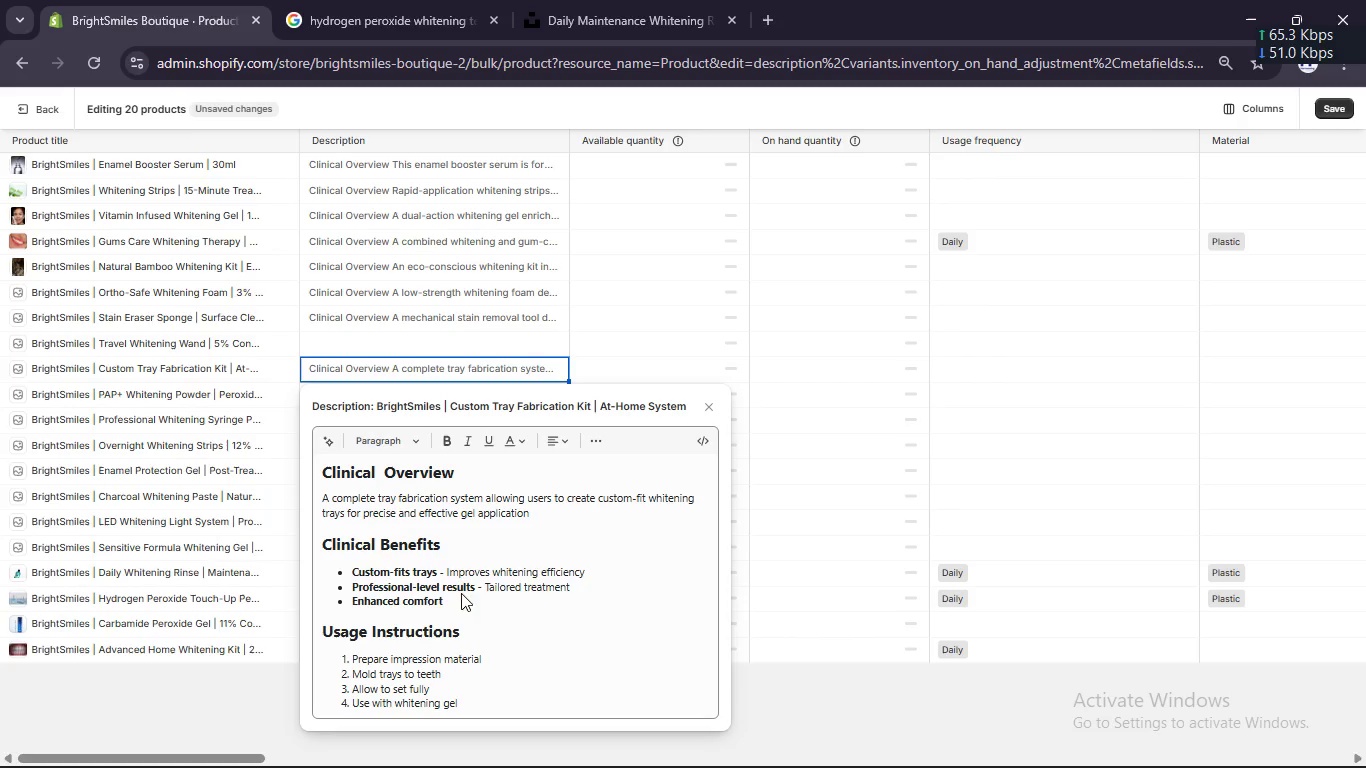 
scroll: coordinate [471, 630], scroll_direction: down, amount: 2.0
 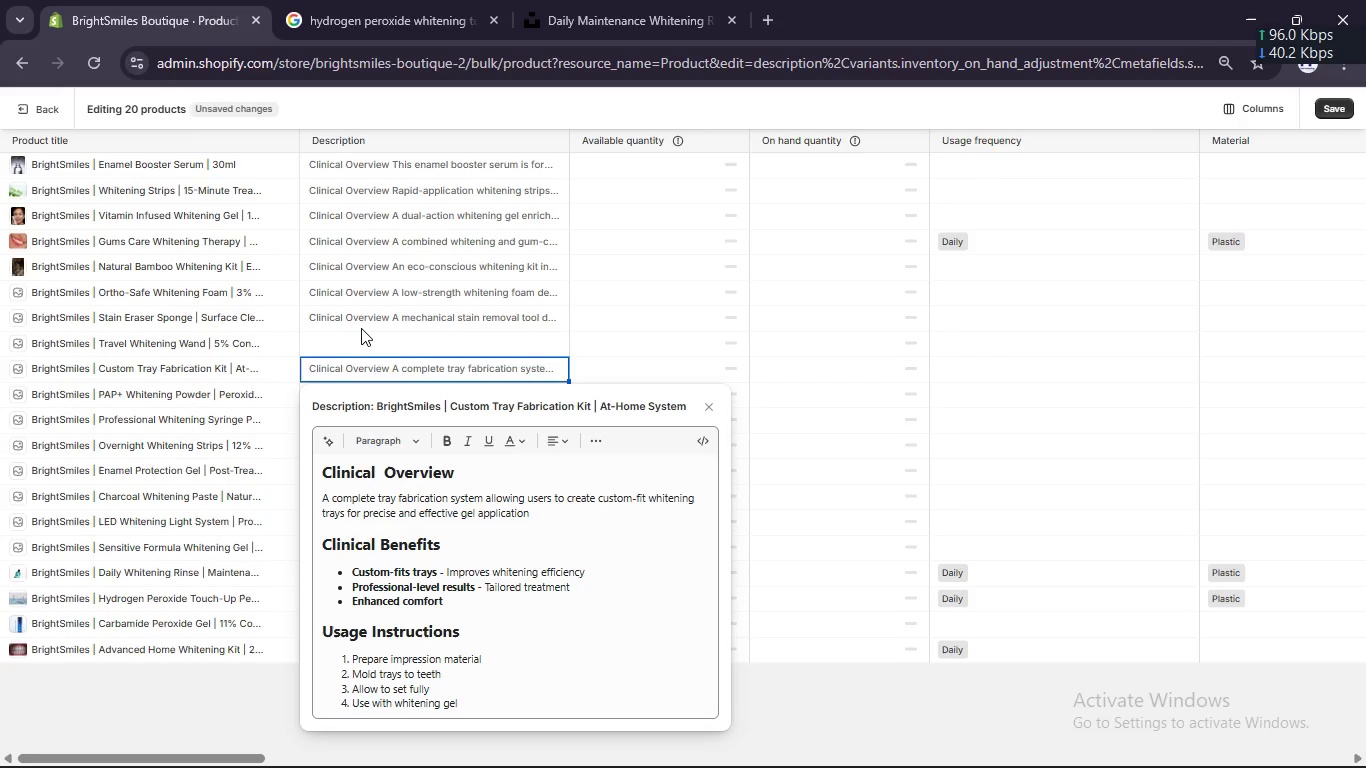 
double_click([360, 320])
 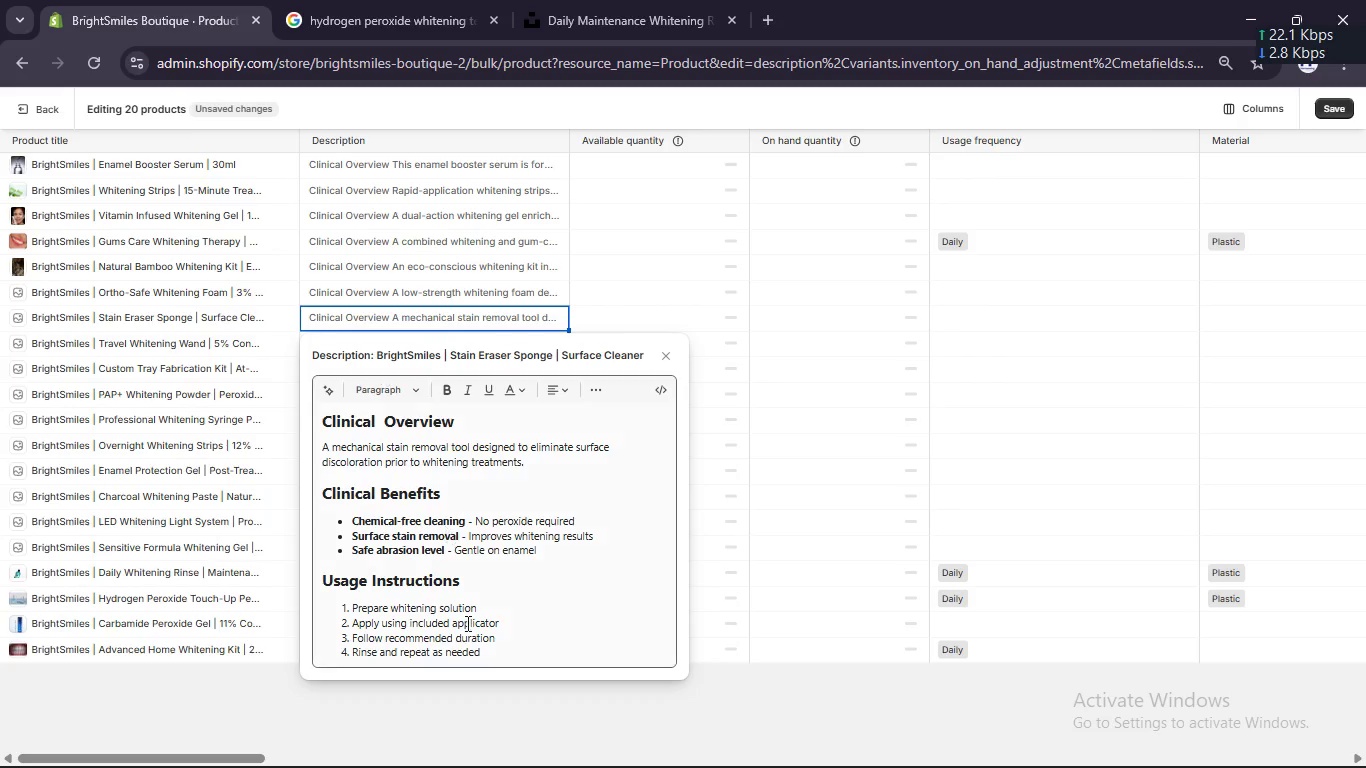 
left_click([360, 320])
 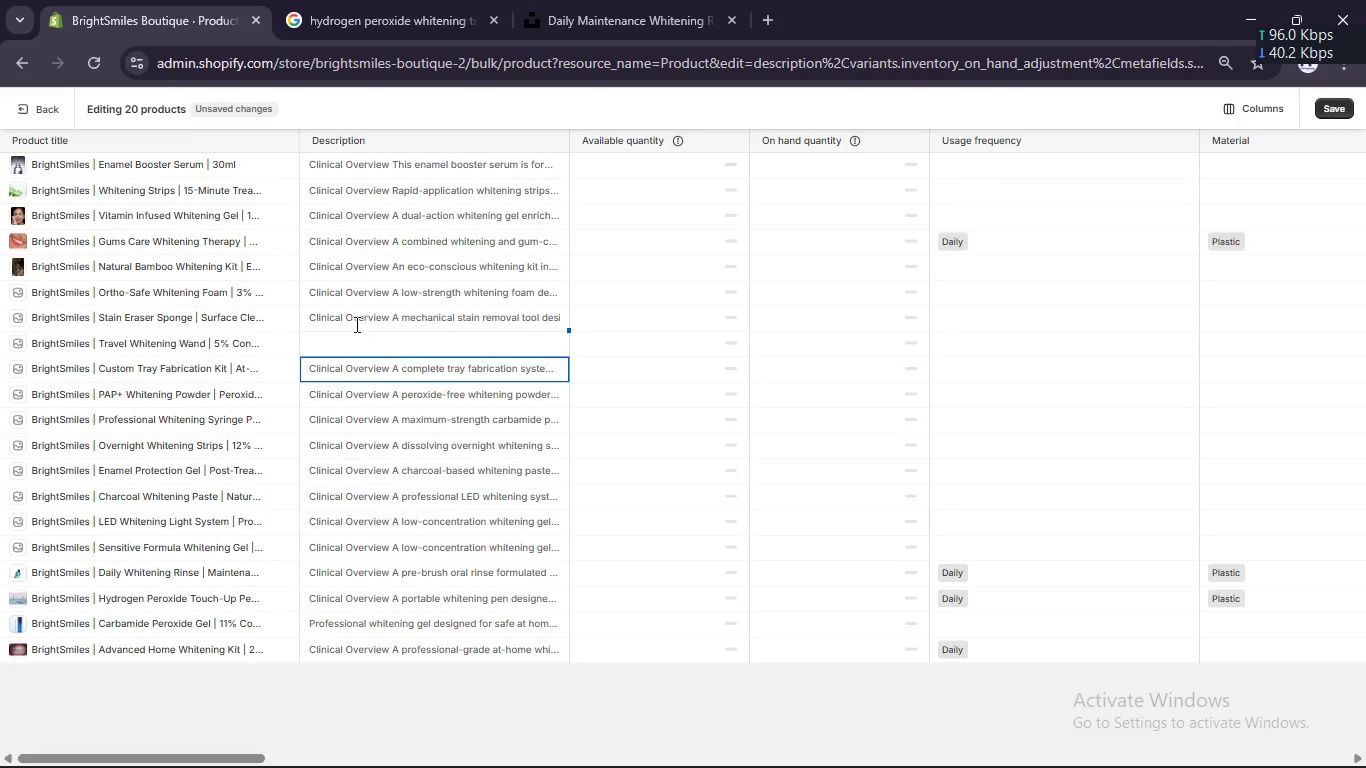 
scroll: coordinate [468, 649], scroll_direction: down, amount: 1.0
 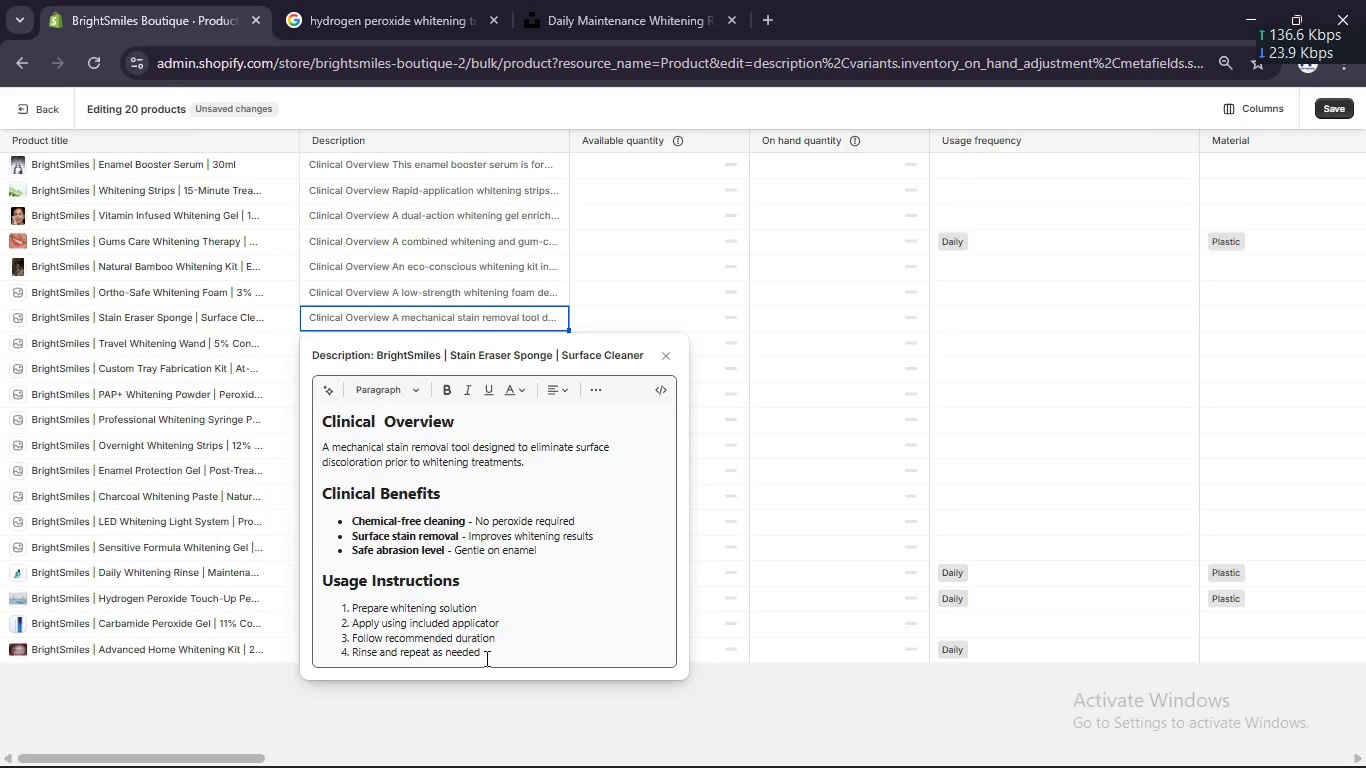 
left_click_drag(start_coordinate=[485, 658], to_coordinate=[480, 666])
 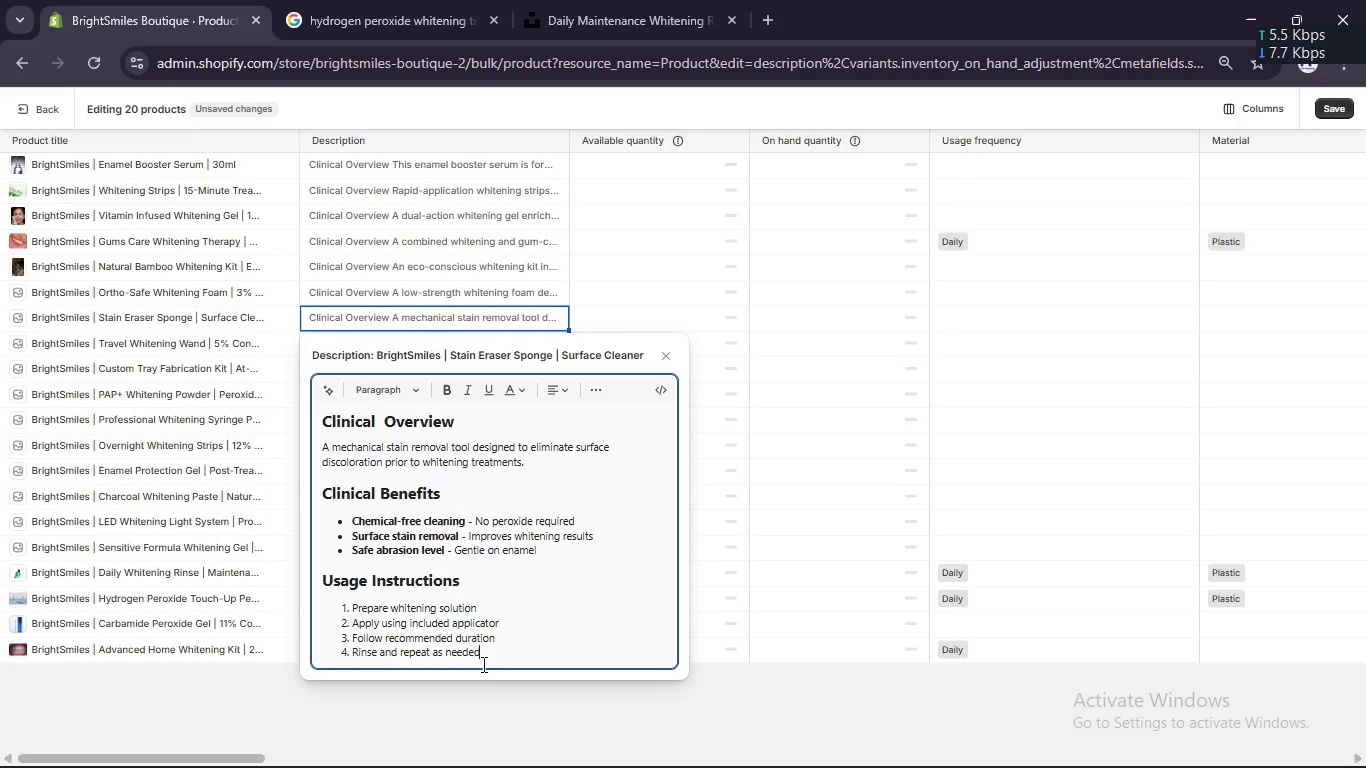 
left_click_drag(start_coordinate=[480, 665], to_coordinate=[354, 616])
 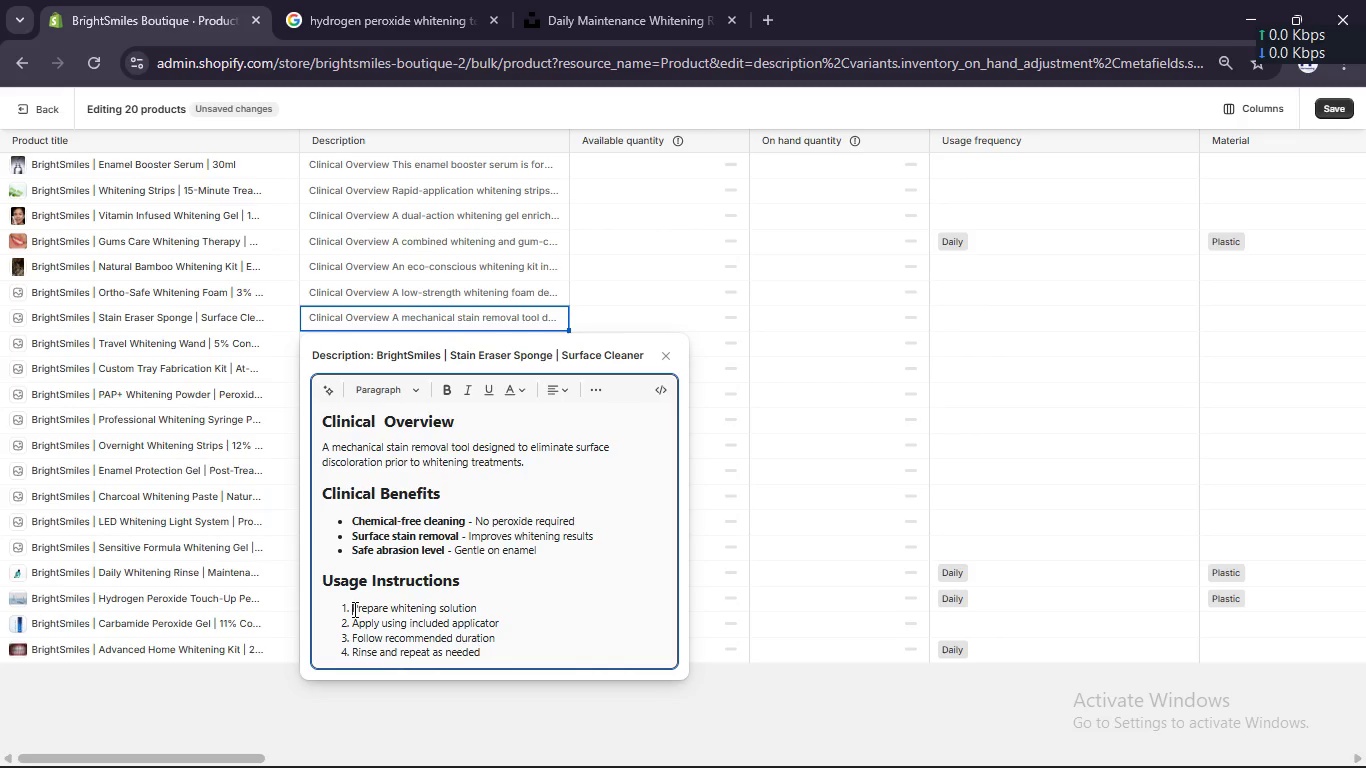 
left_click_drag(start_coordinate=[353, 609], to_coordinate=[509, 654])
 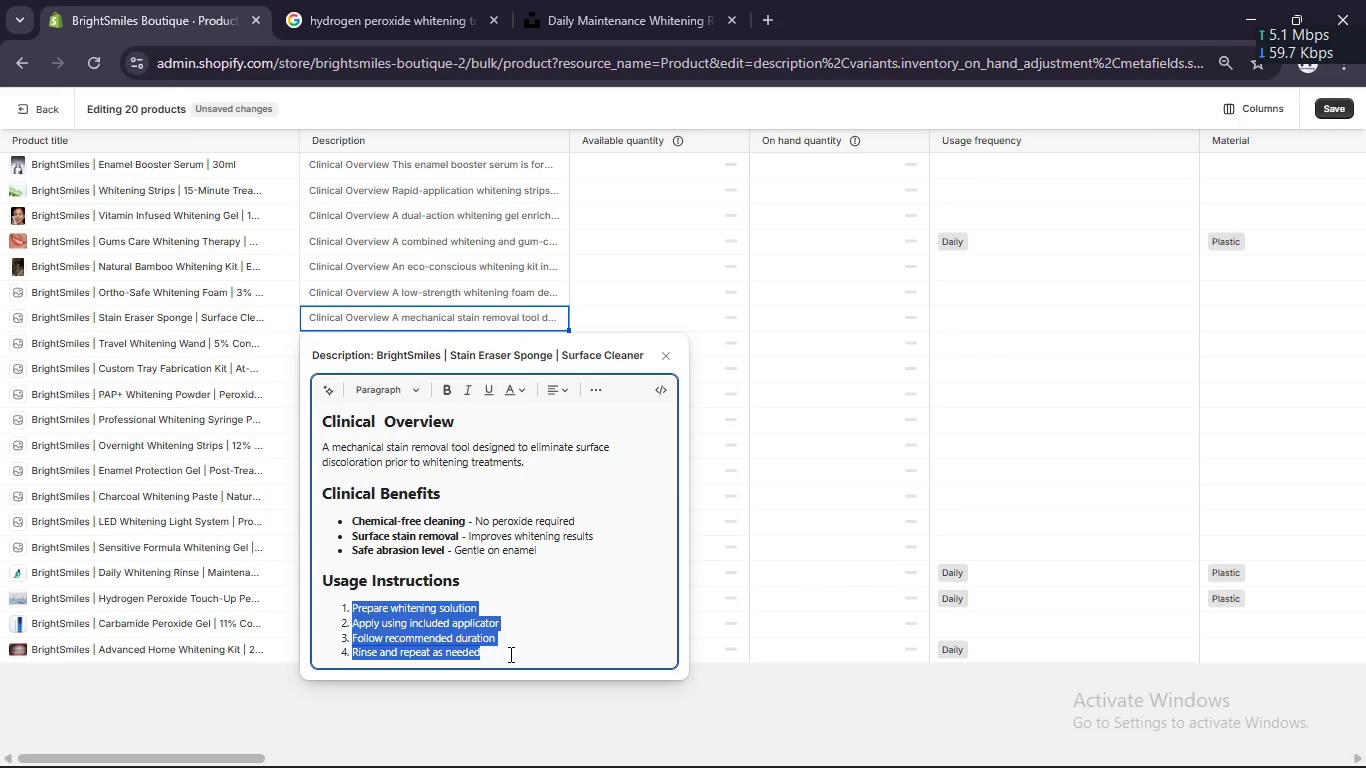 
key(Backspace)
type(Moisten)
 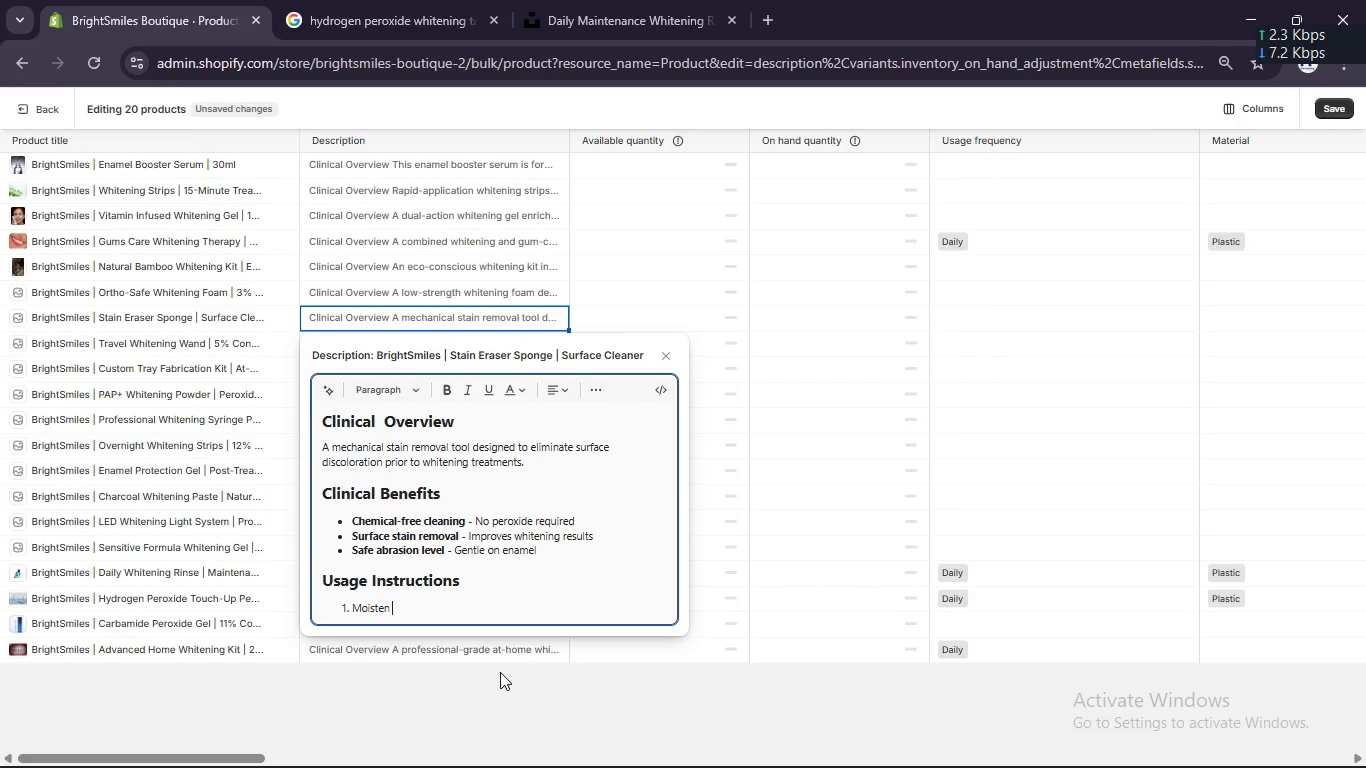 
type( sponge)
 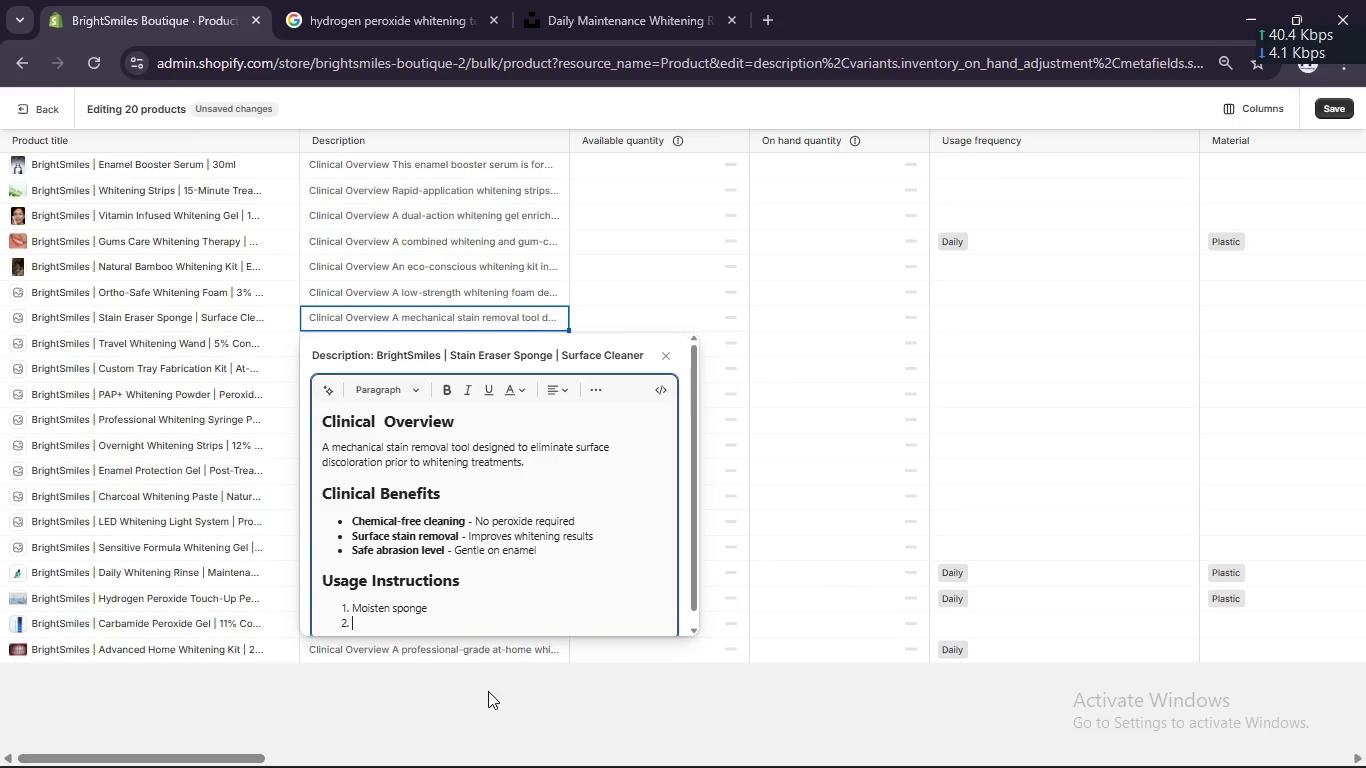 
key(Enter)
 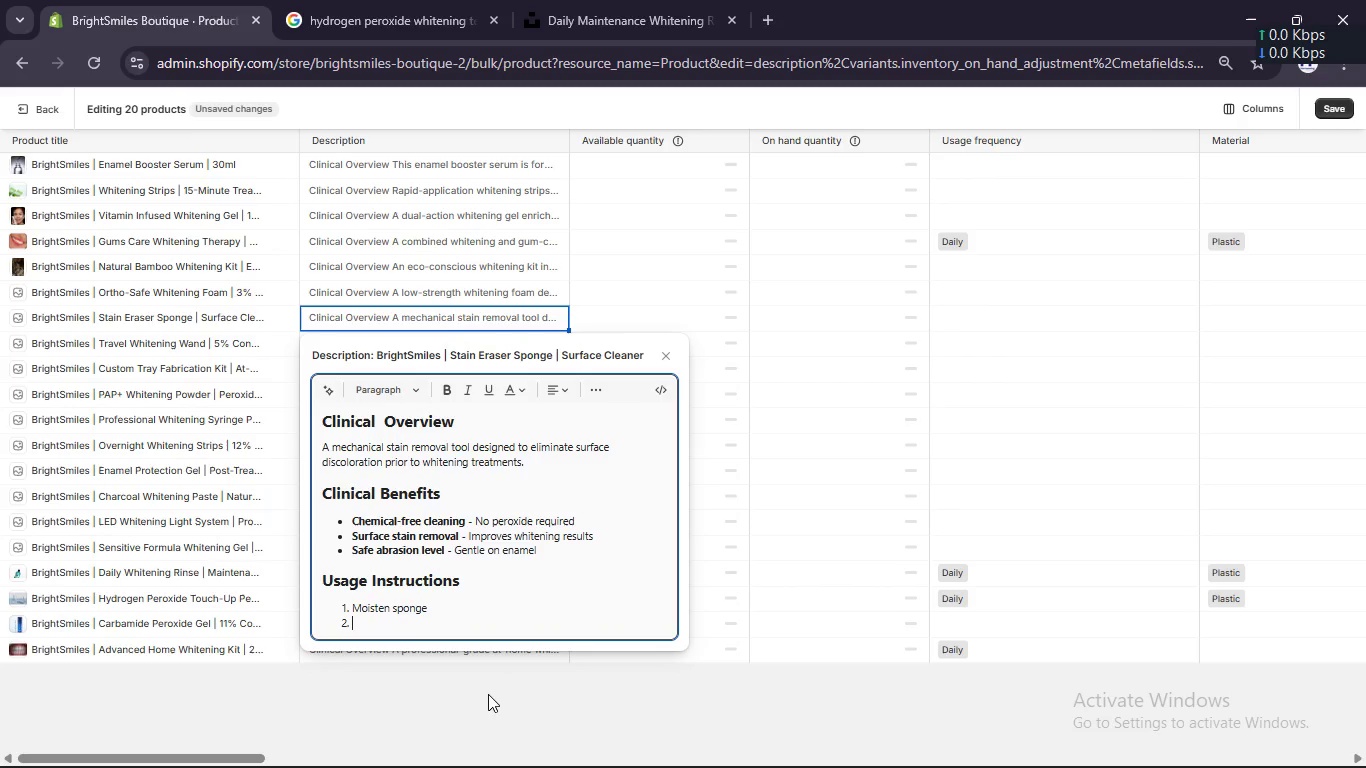 
type(Gently rub)
 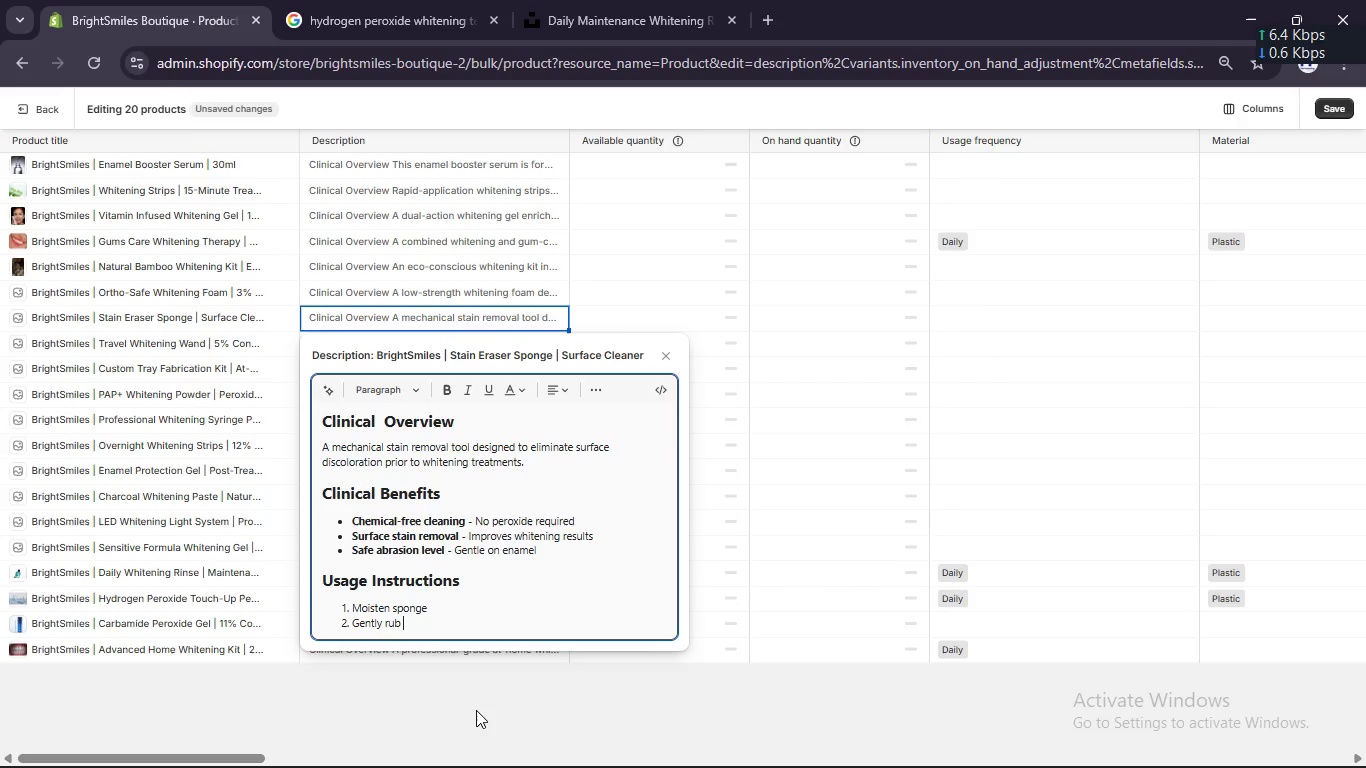 
type( stained are)
 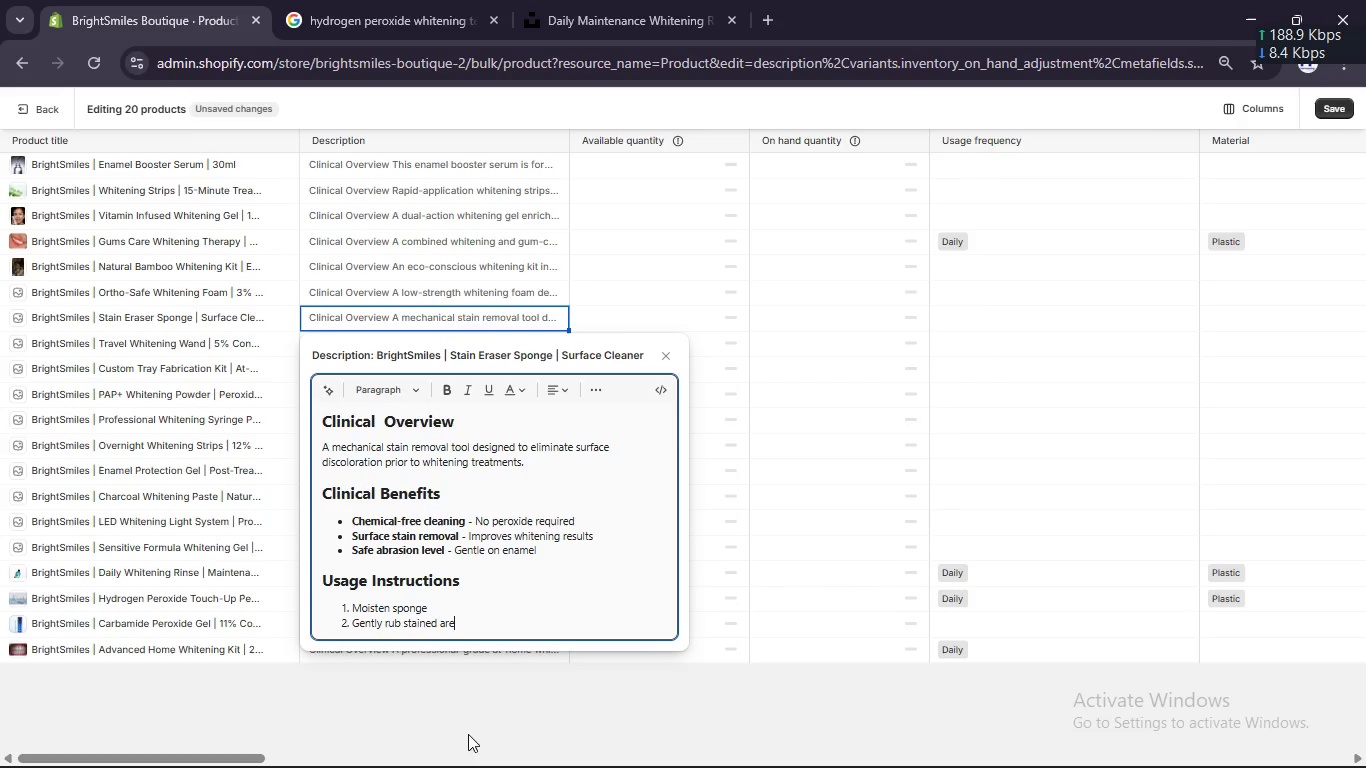 
type(as)
 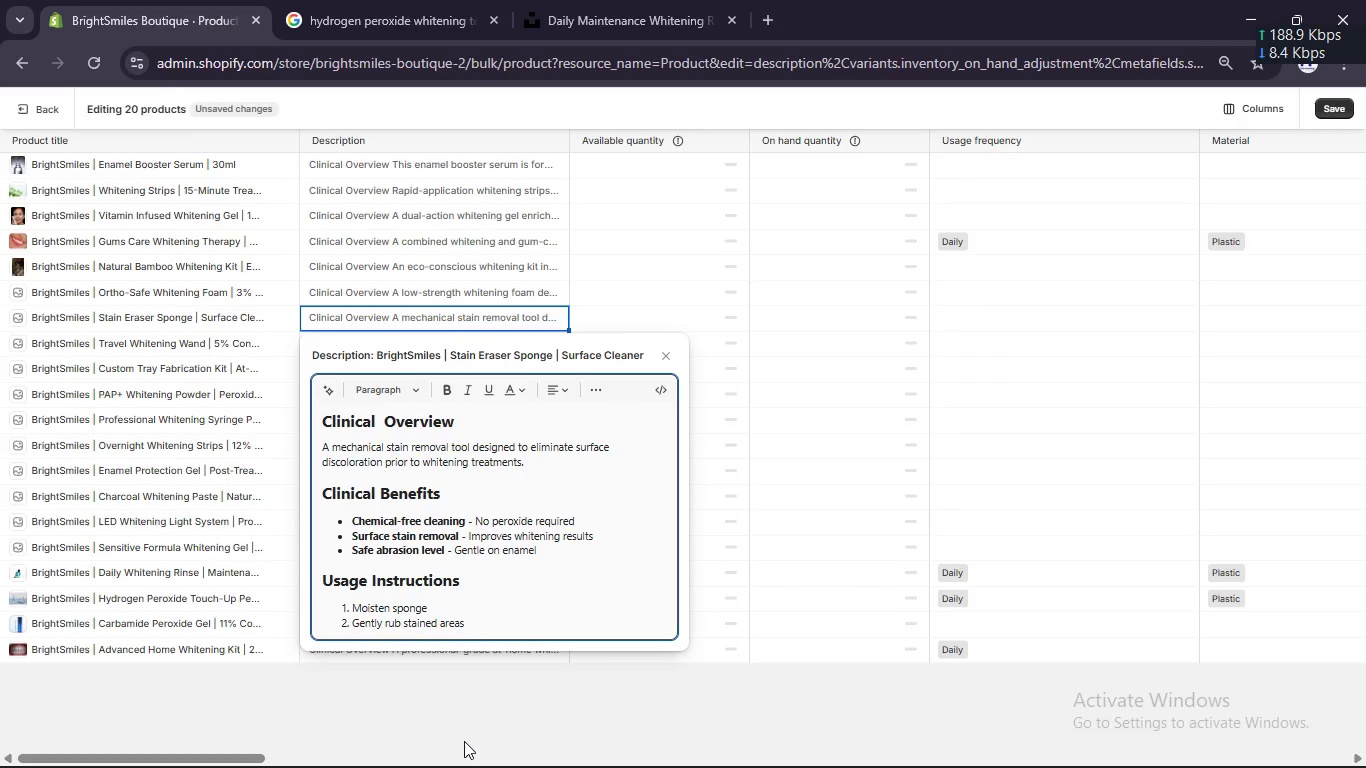 
key(Enter)
 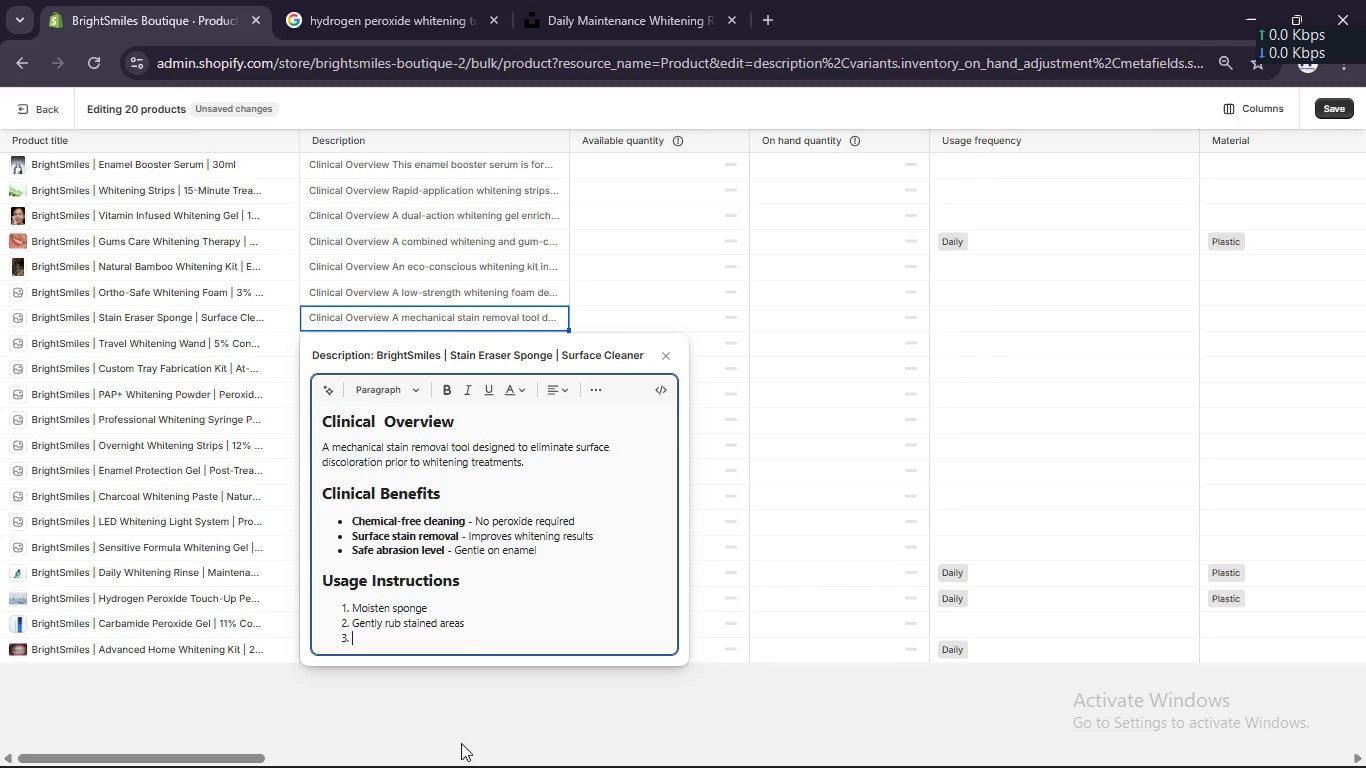 
type(Rinse mouth thoroughly)
 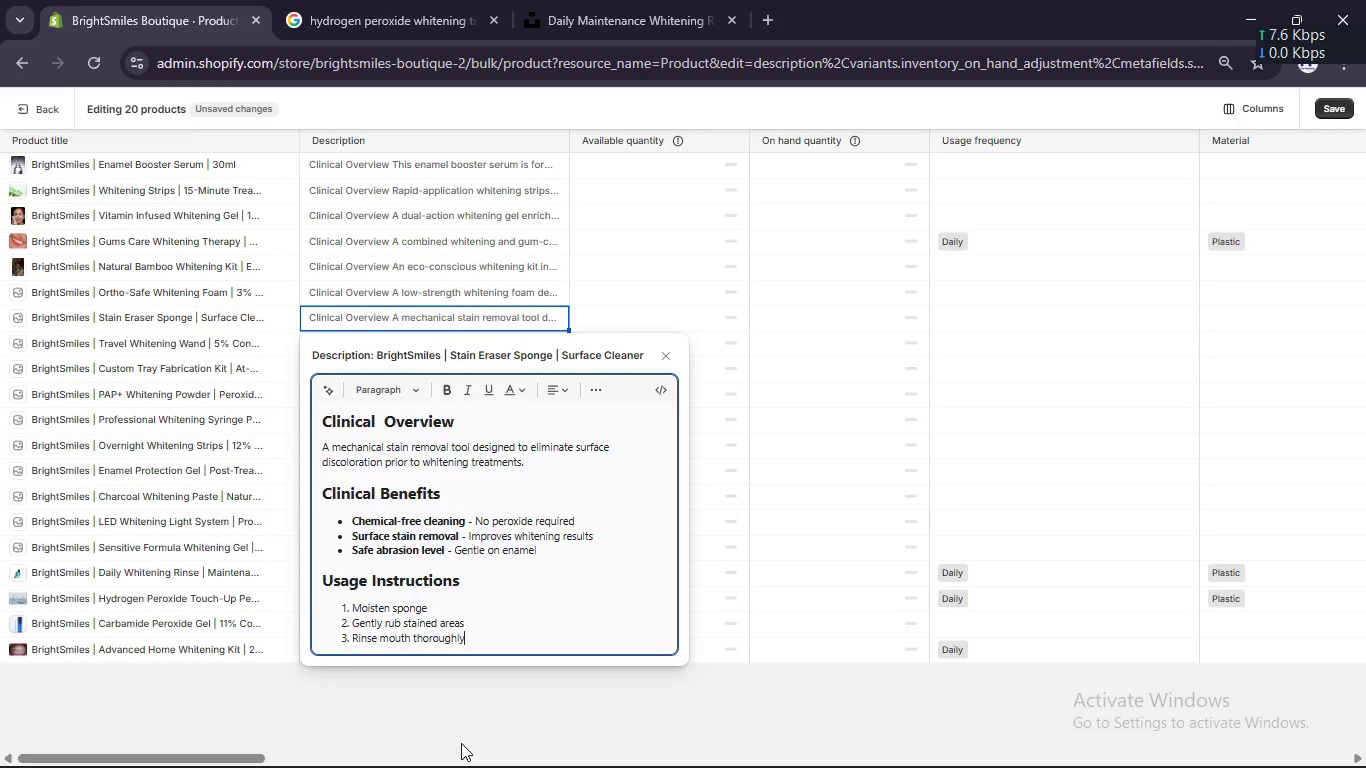 
key(Enter)
 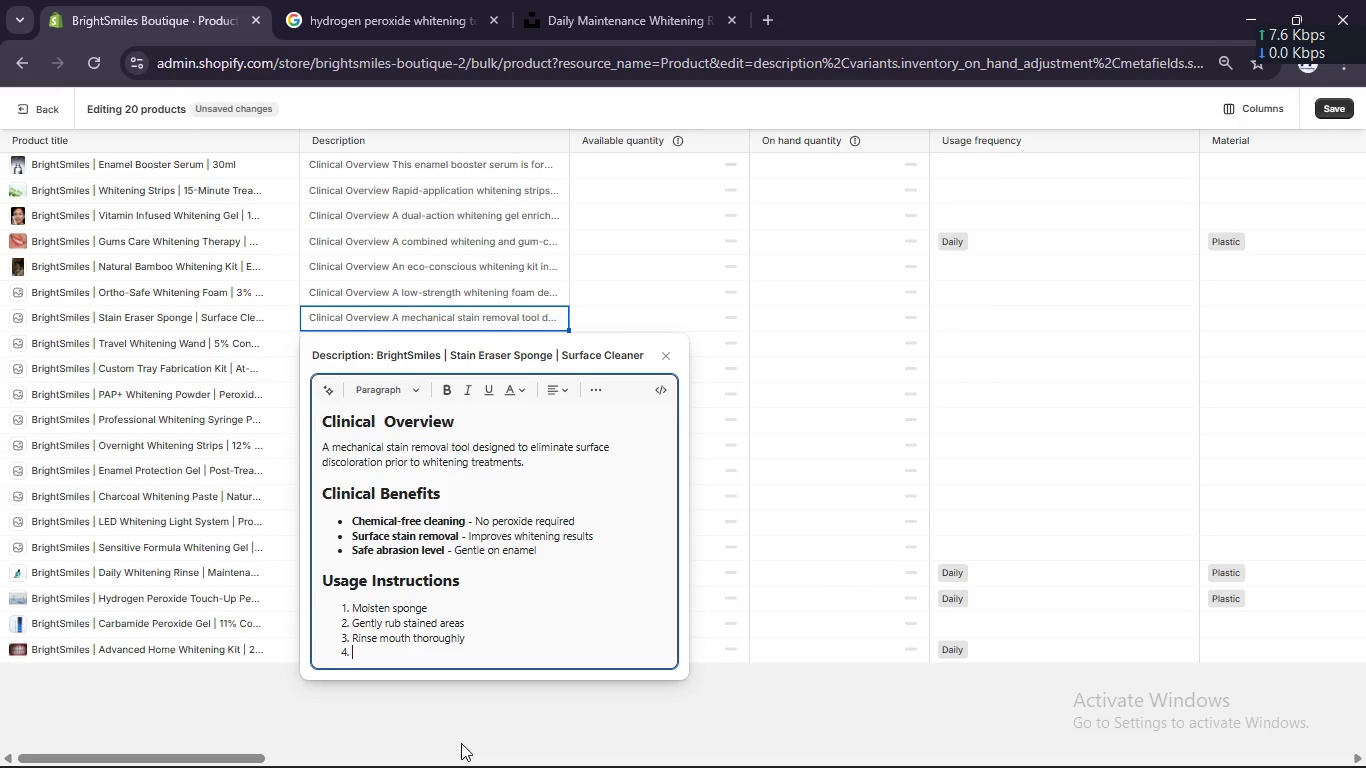 
type(Use week;)
key(Backspace)
type(ly)
 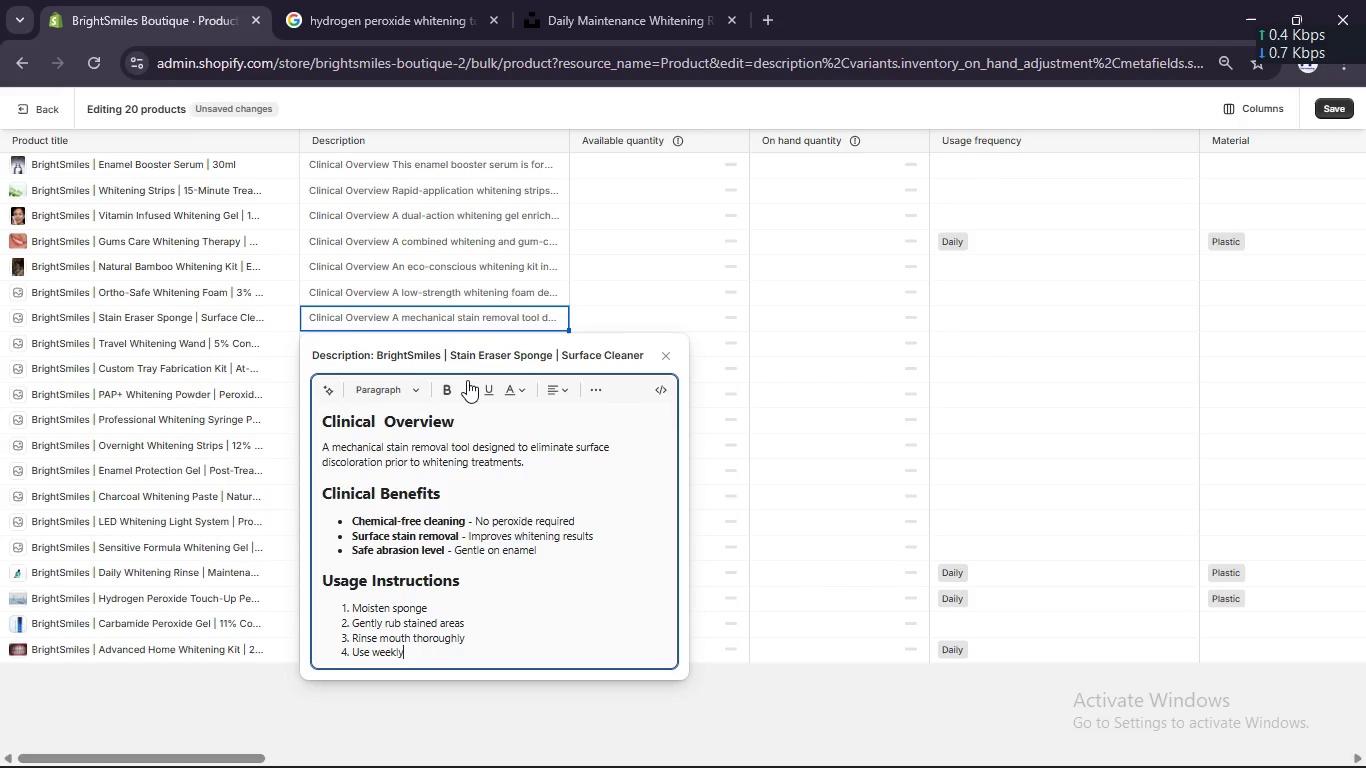 
left_click([587, 311])
 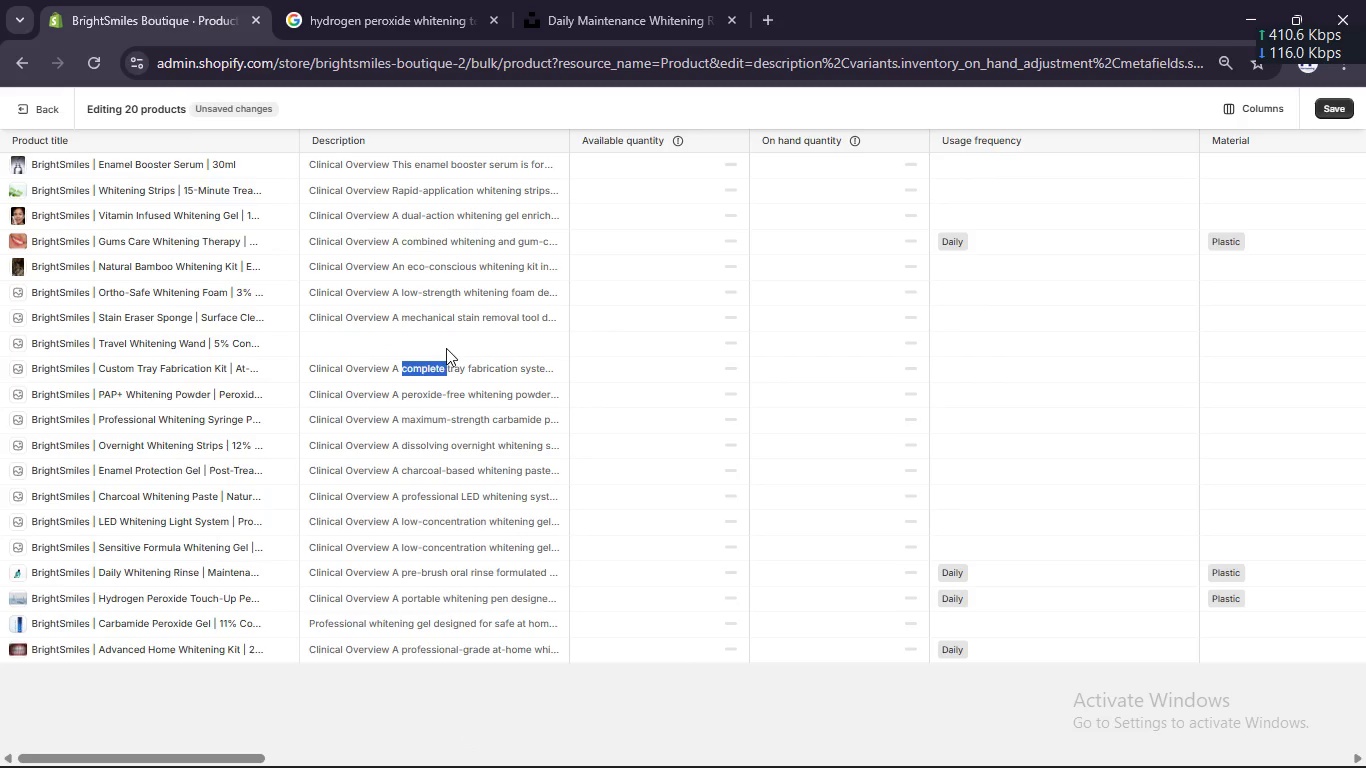 
double_click([443, 343])
 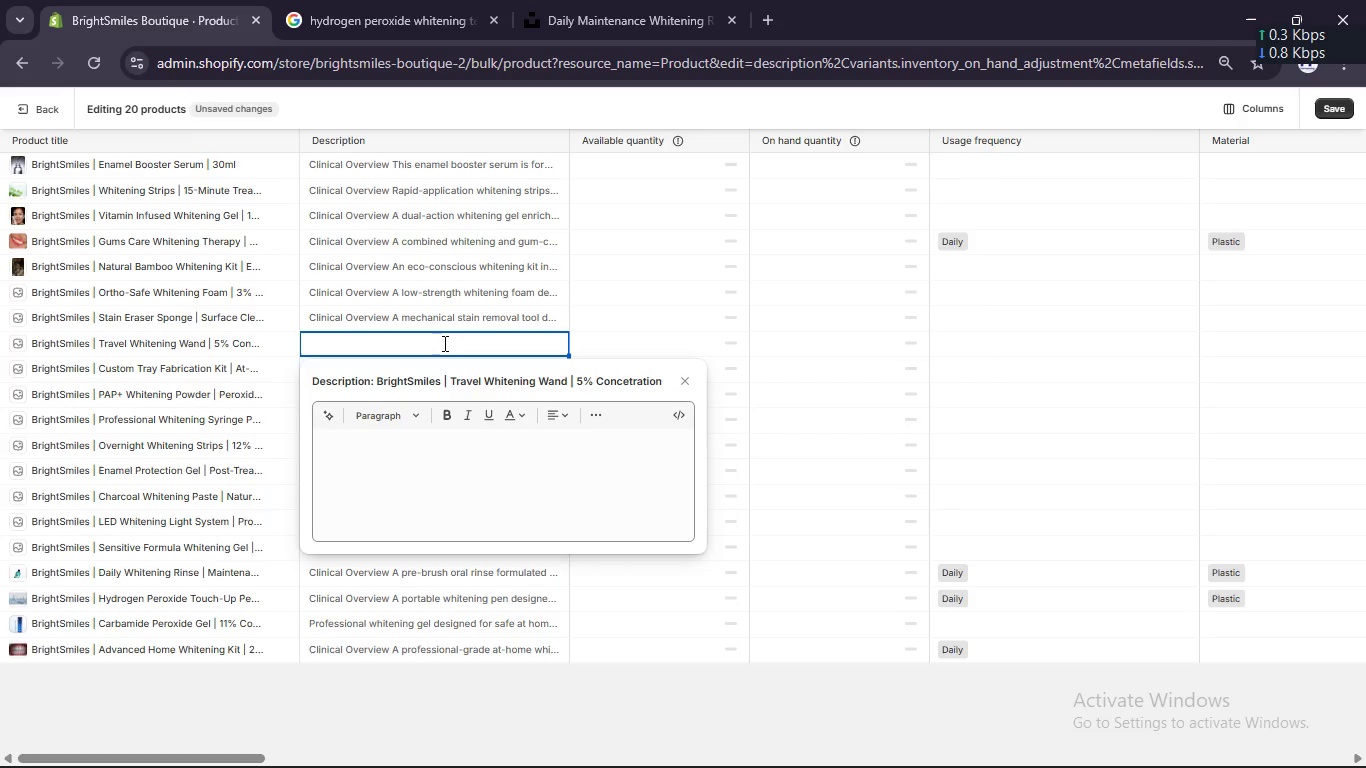 
wait(6.8)
 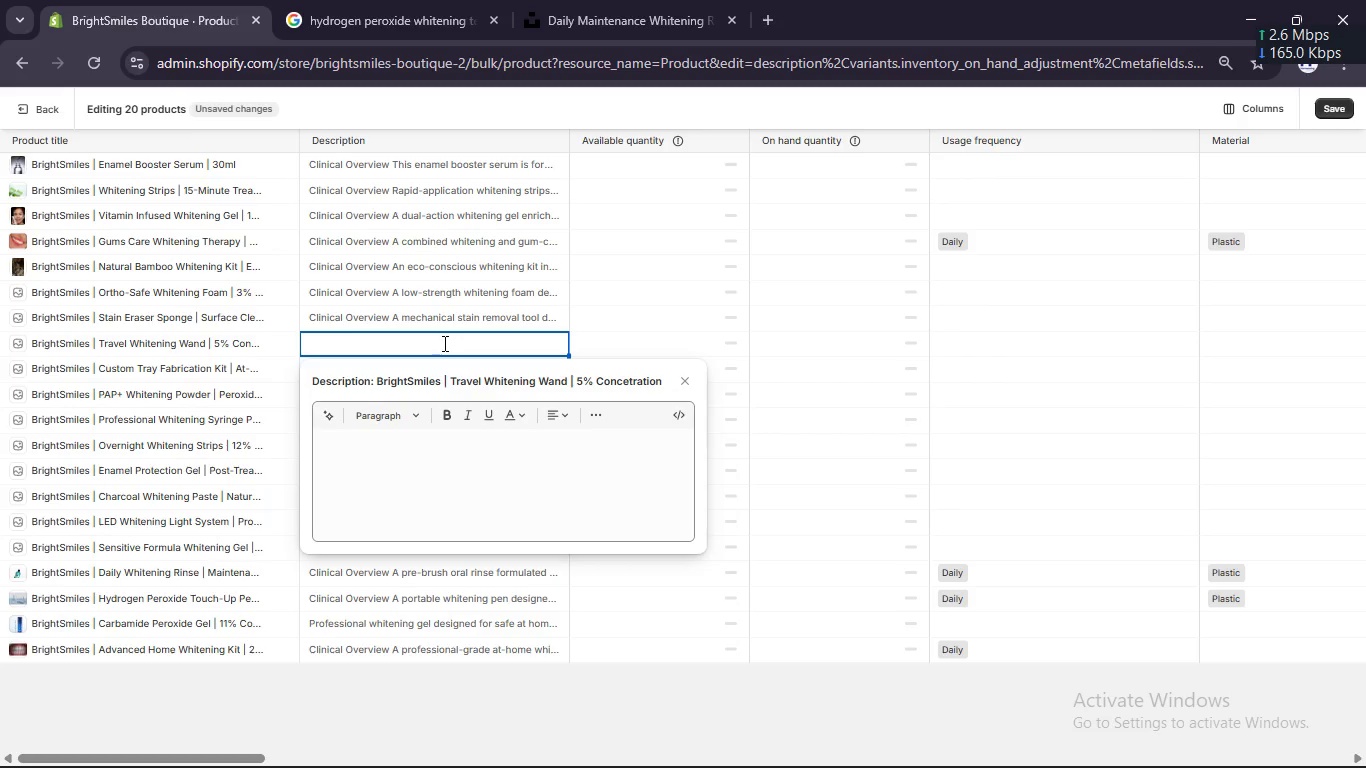 
hold_key(key=ControlLeft, duration=0.45)
 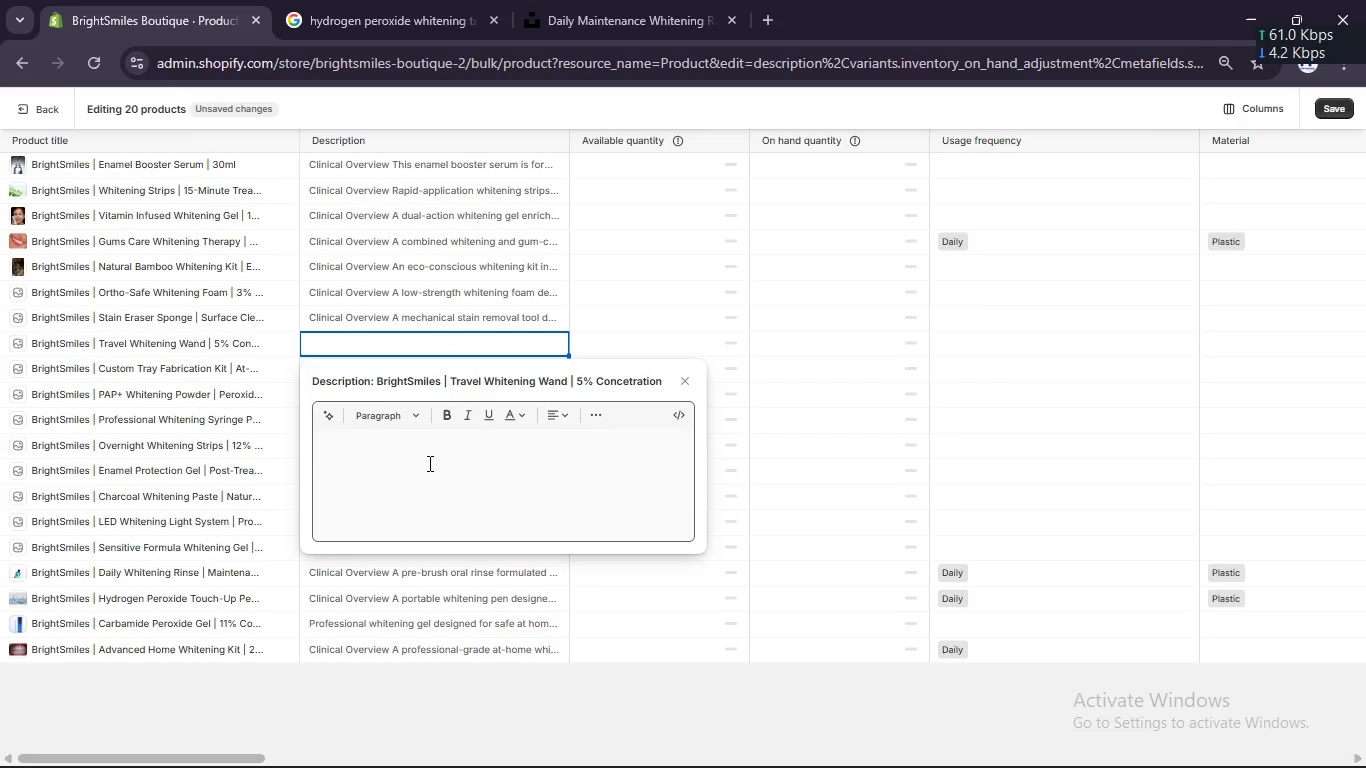 
left_click([428, 463])
 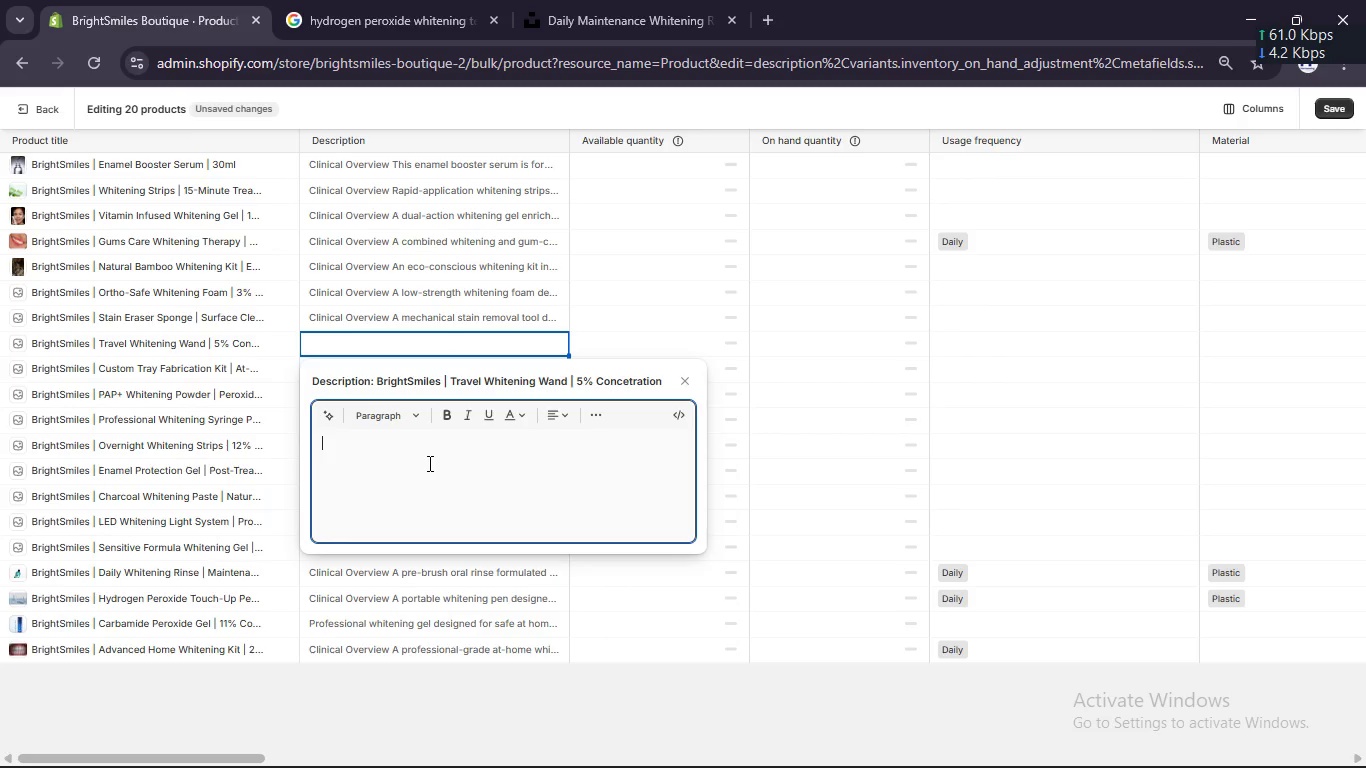 
key(Control+V)
 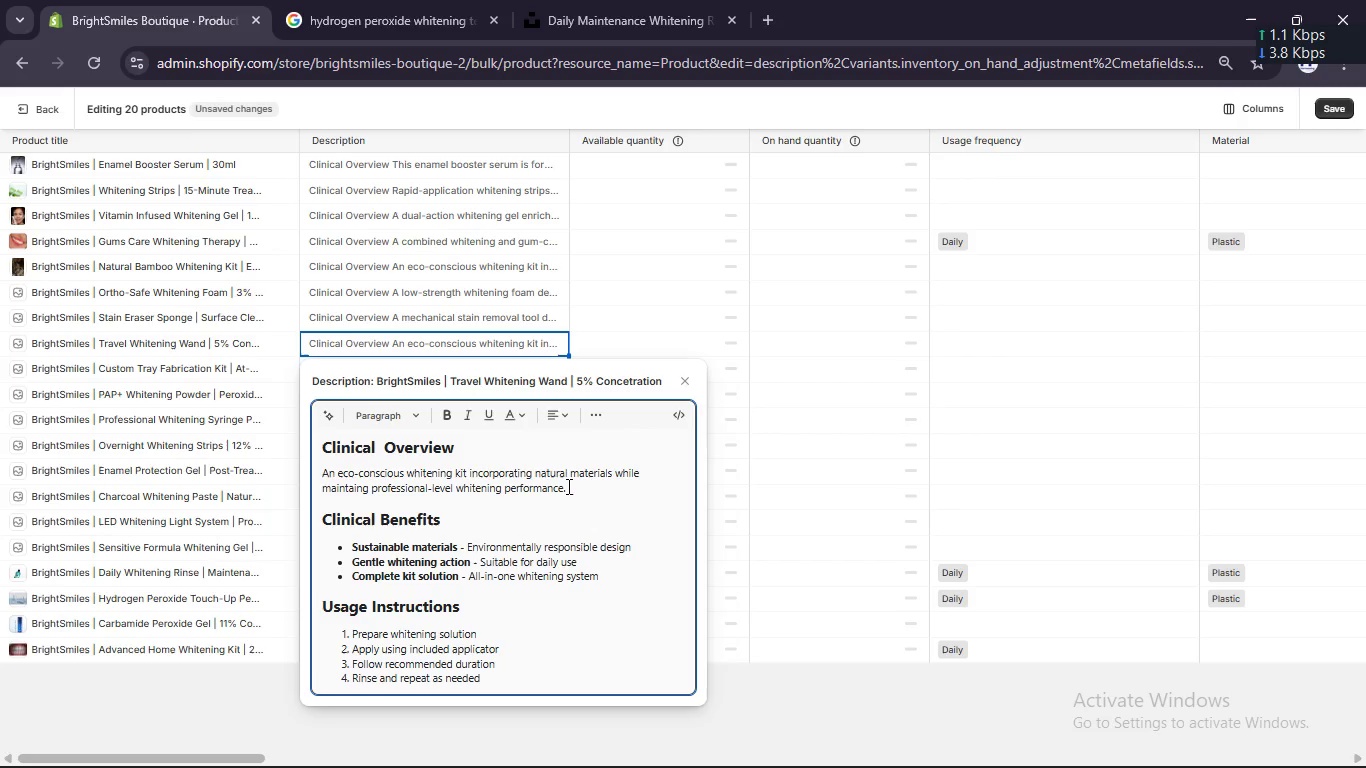 
left_click_drag(start_coordinate=[567, 486], to_coordinate=[331, 474])
 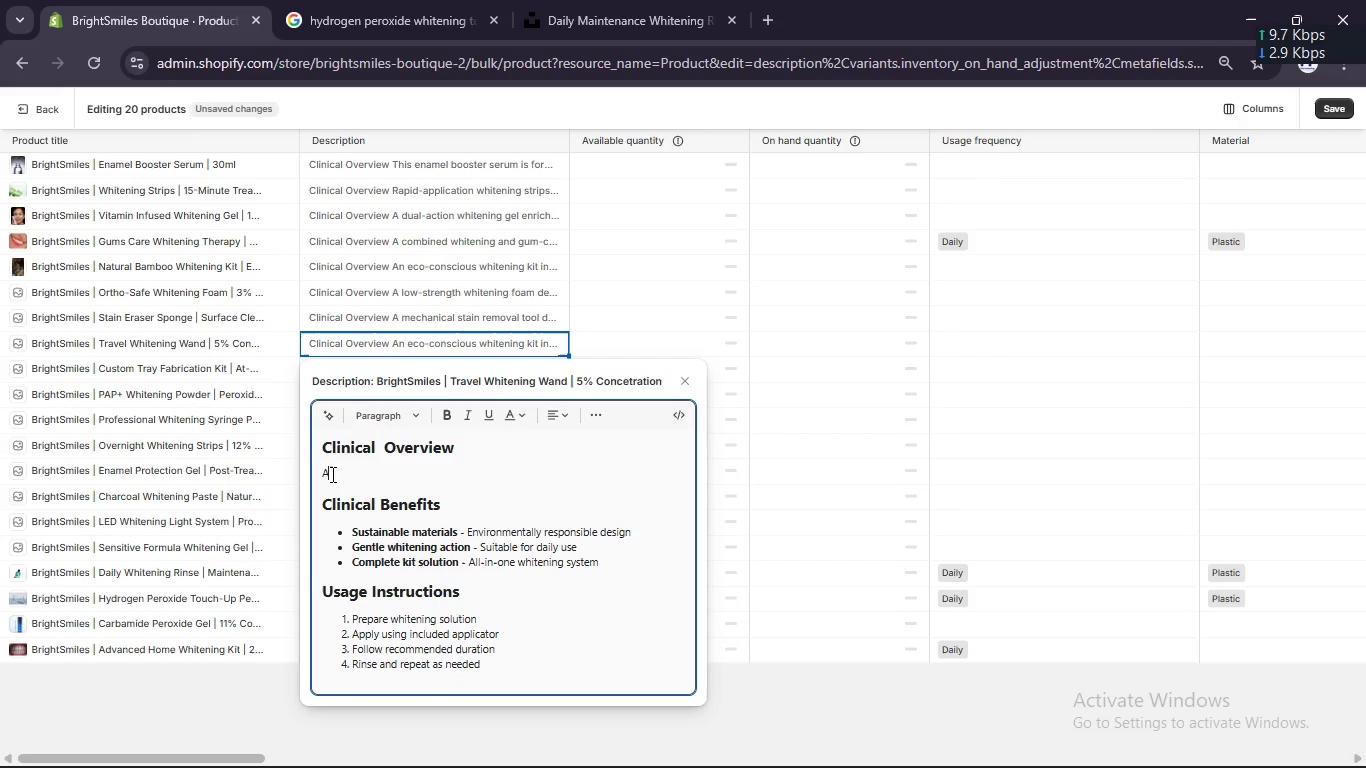 
key(Backspace)
type( compat )
key(Backspace)
key(Backspace)
type(ct whitening wand designed for portable use, providignn)
key(Backspace)
key(Backspace)
key(Backspace)
type(ng quick and convent)
key(Backspace)
type(ient touch-up treatment.)
 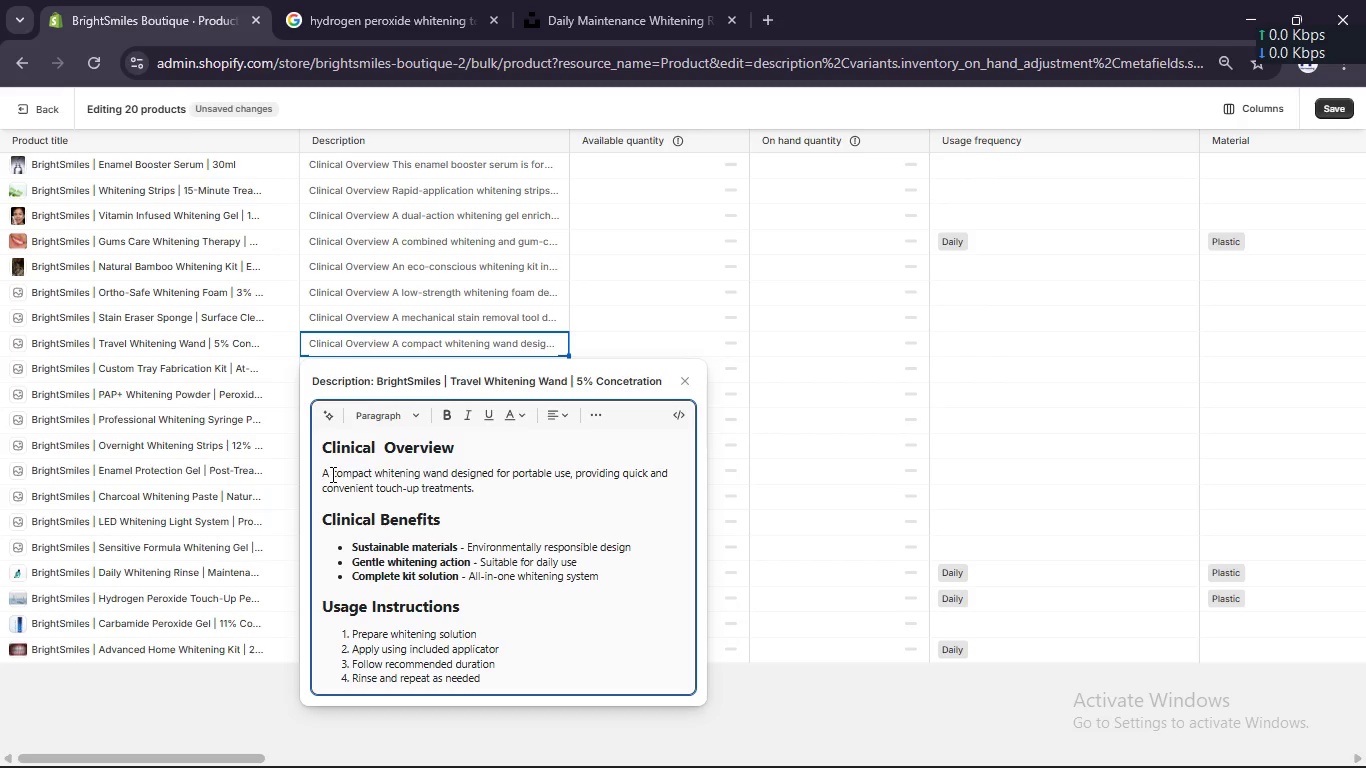 
double_click([433, 543])
 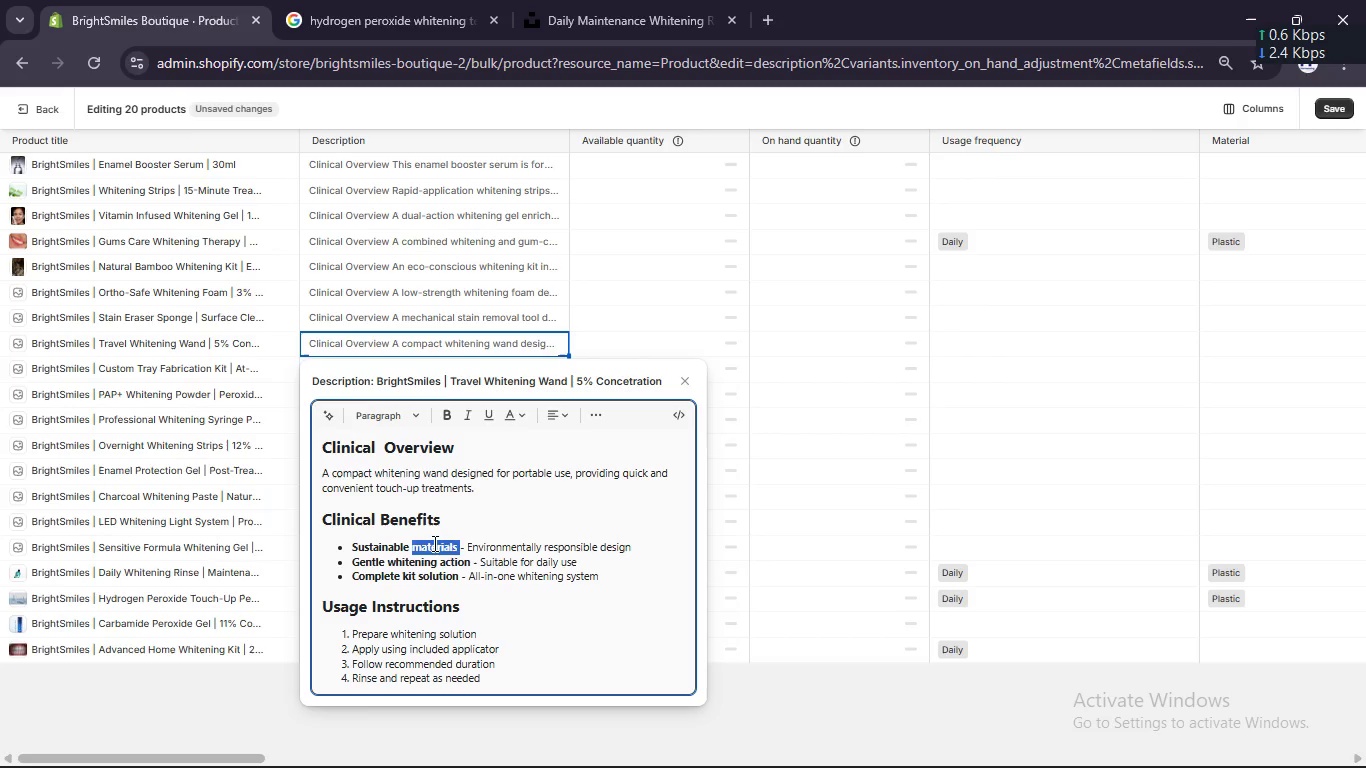 
left_click([433, 543])
 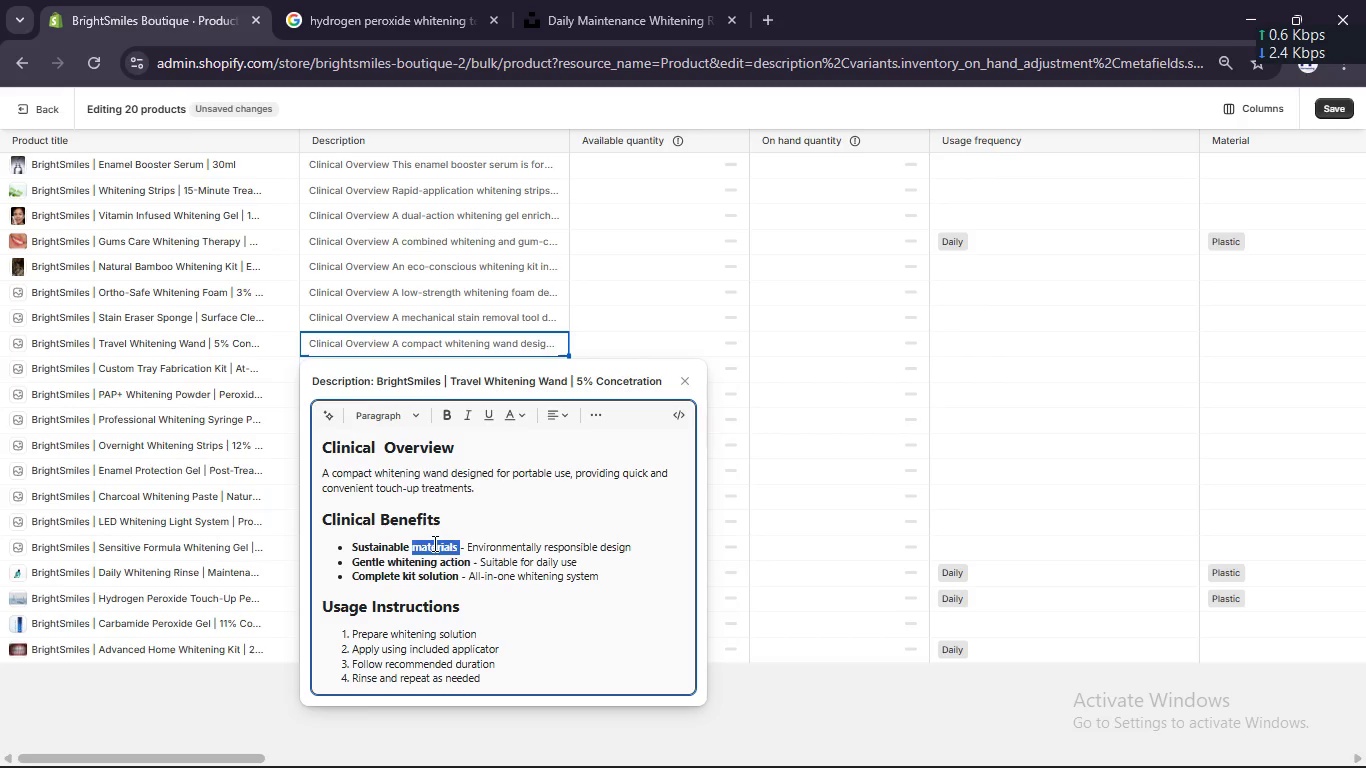 
key(Backspace)
key(Backspace)
key(Backspace)
key(Backspace)
key(Backspace)
key(Backspace)
key(Backspace)
key(Backspace)
key(Backspace)
key(Backspace)
key(Backspace)
key(Backspace)
key(Backspace)
type(Portable design )
 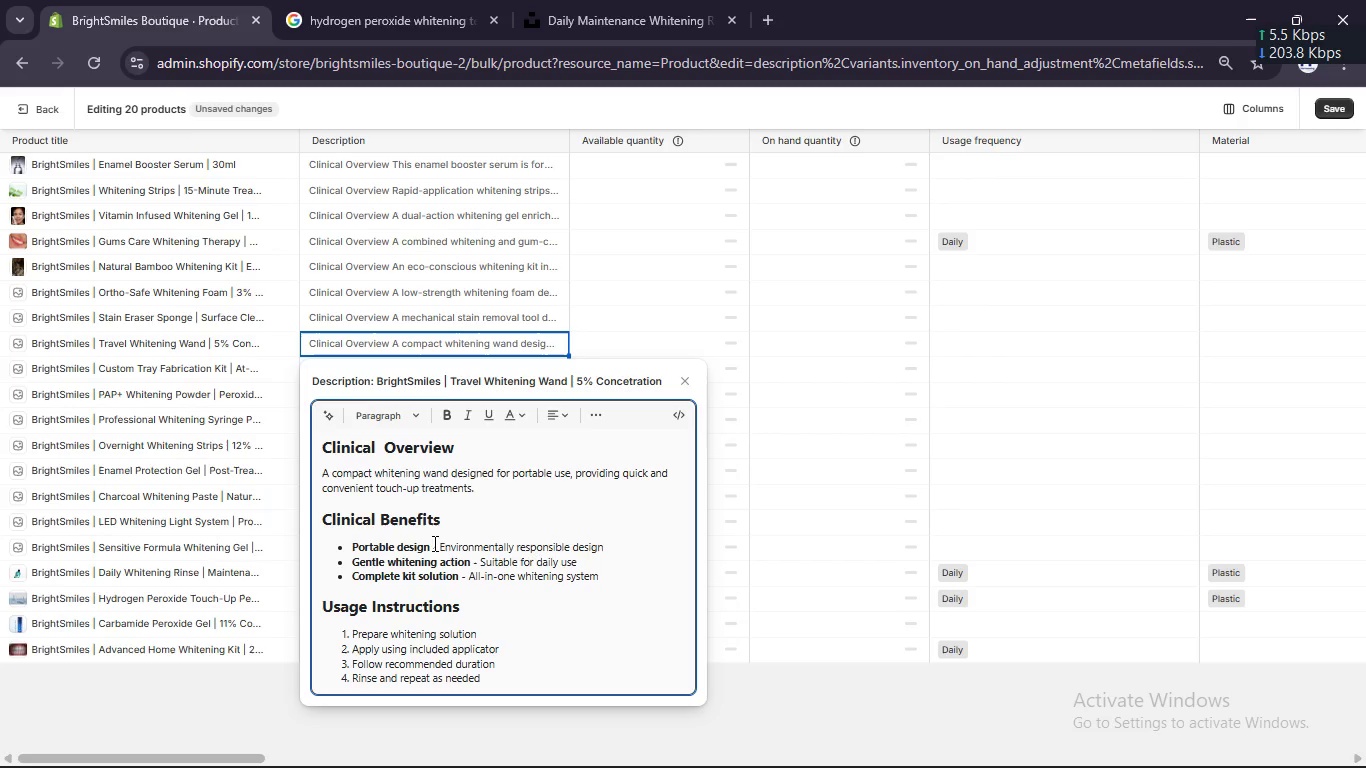 
double_click([581, 546])
 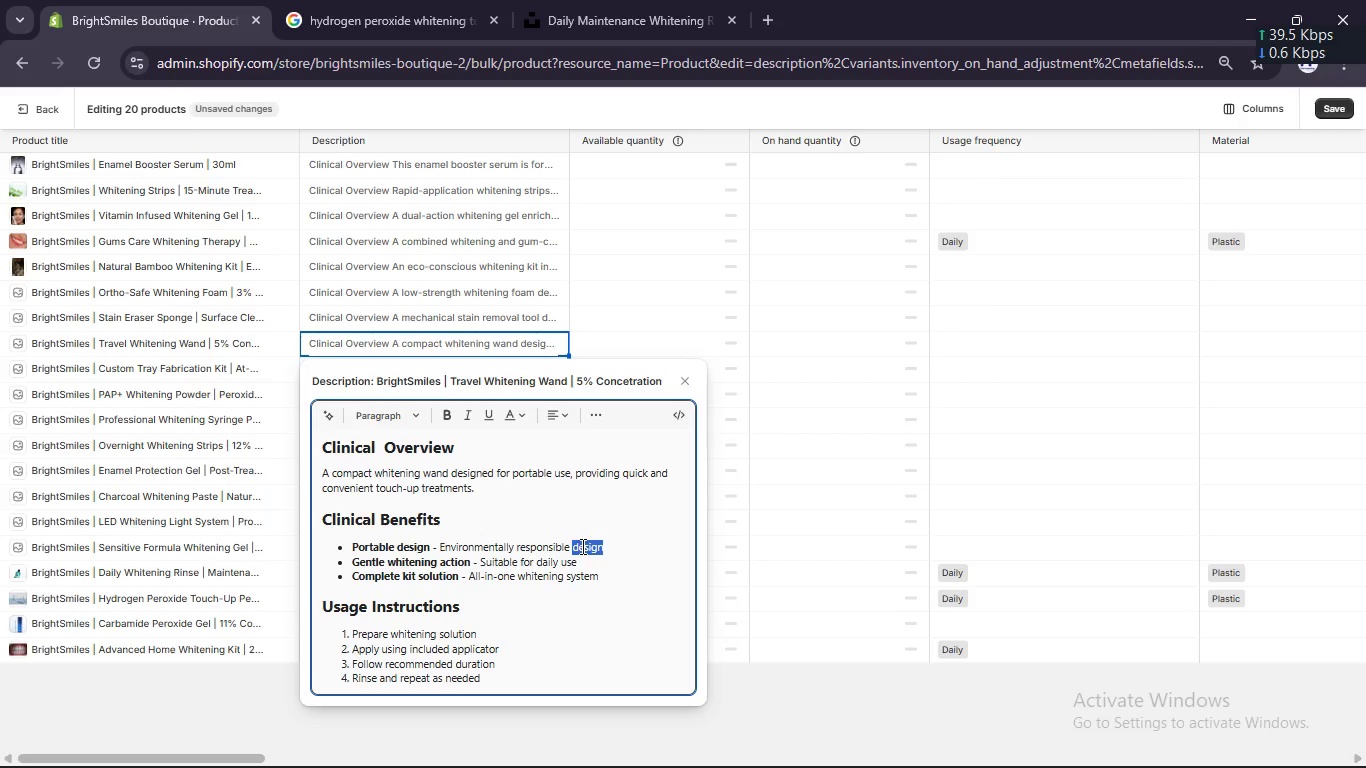 
left_click([581, 546])
 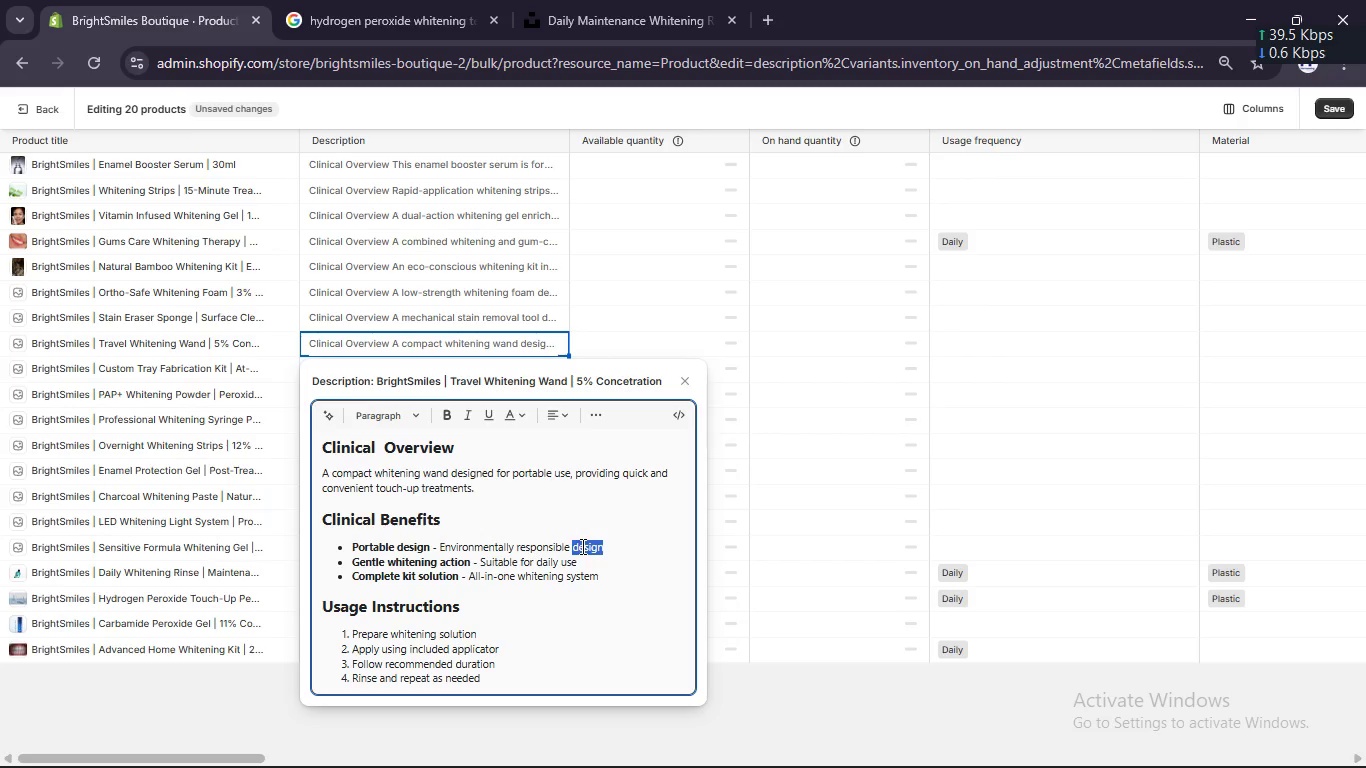 
key(Backspace)
key(Backspace)
key(Backspace)
key(Backspace)
key(Backspace)
key(Backspace)
key(Backspace)
key(Backspace)
type(Ideal for travel)
 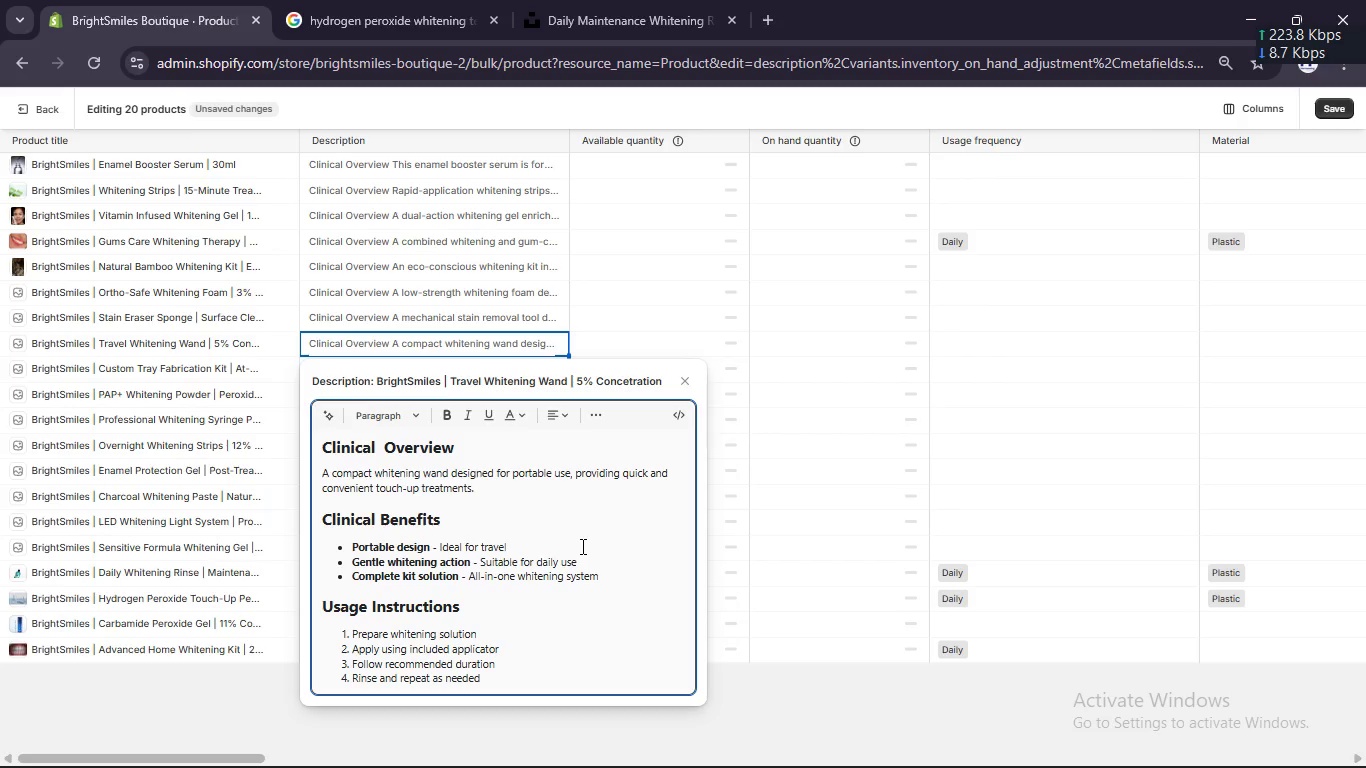 
left_click([422, 562])
 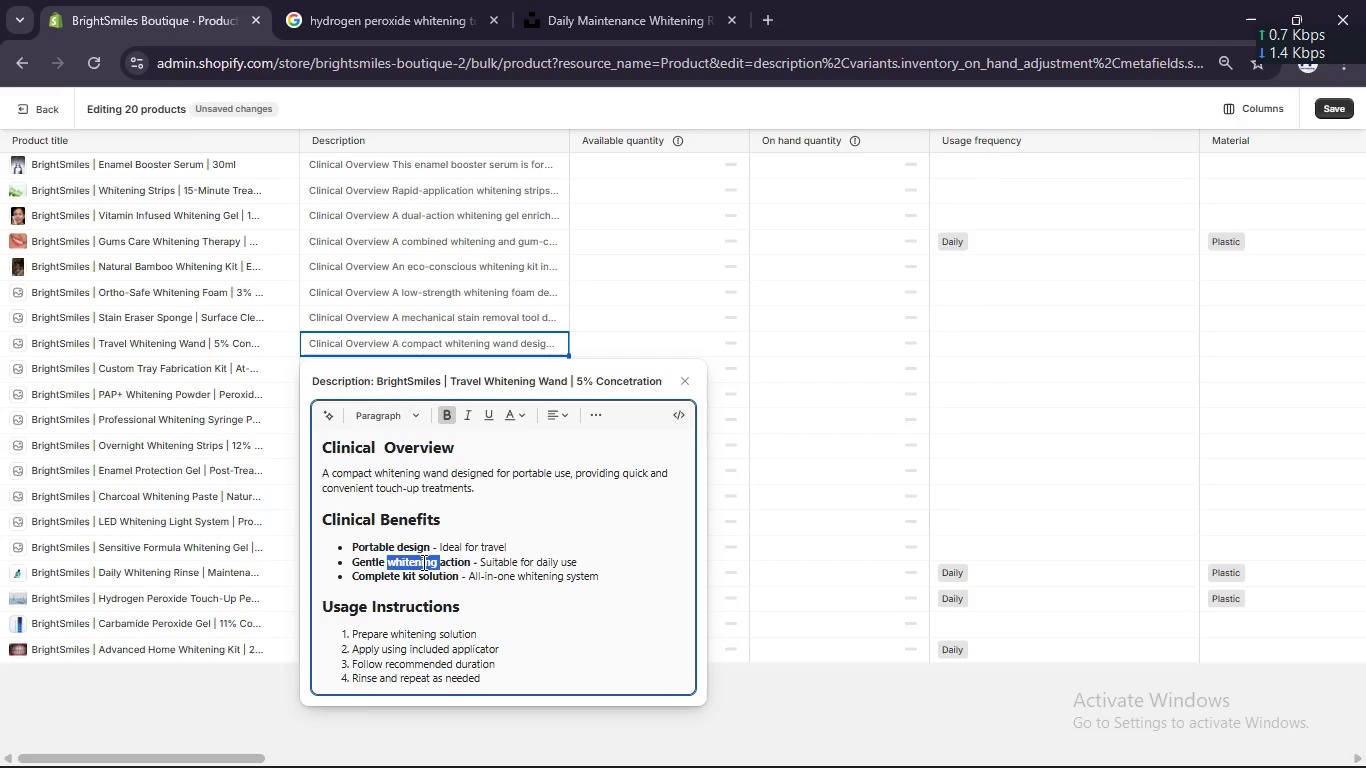 
double_click([422, 562])
 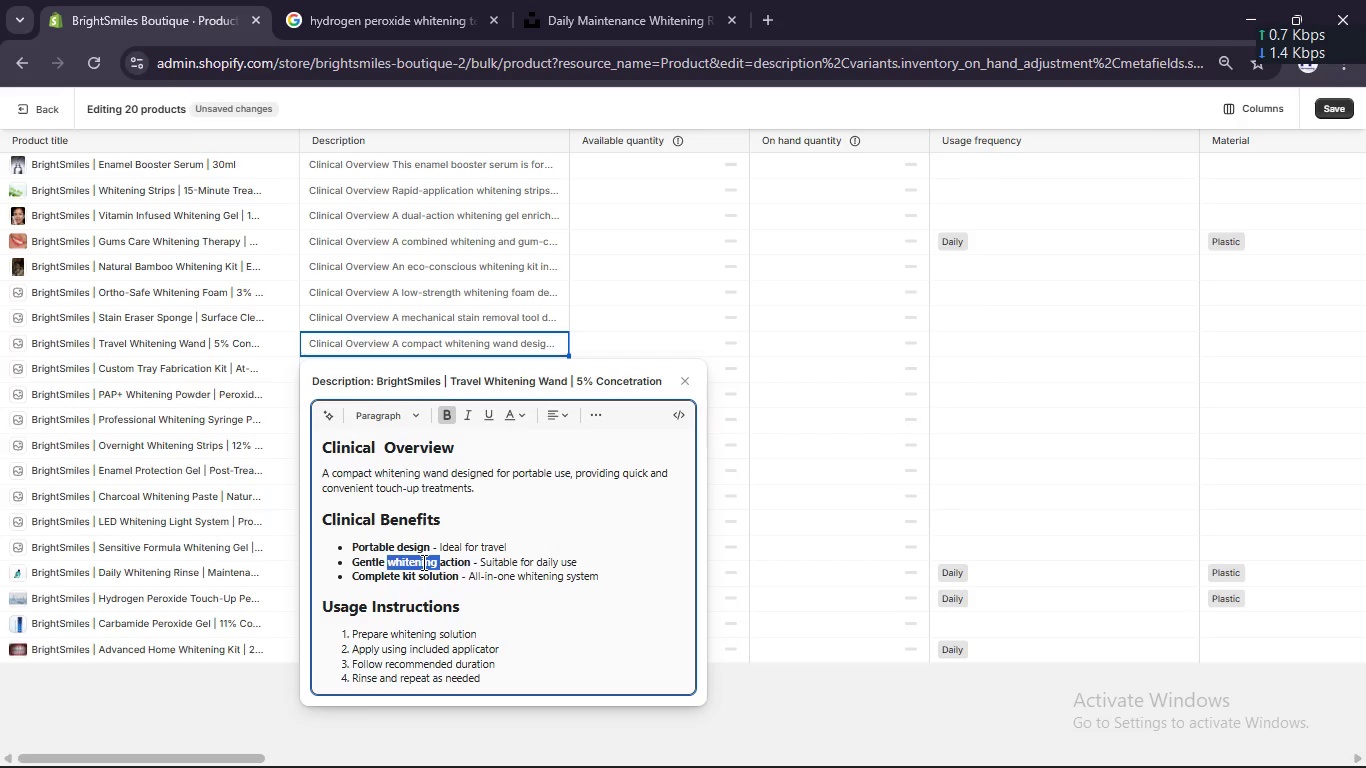 
key(Backspace)
key(Backspace)
key(Backspace)
key(Backspace)
key(Backspace)
key(Backspace)
key(Backspace)
key(Backspace)
type(Precision )
key(Backspace)
type([Delete][Delete][Delete][Delete][Delete][Delete] application)
 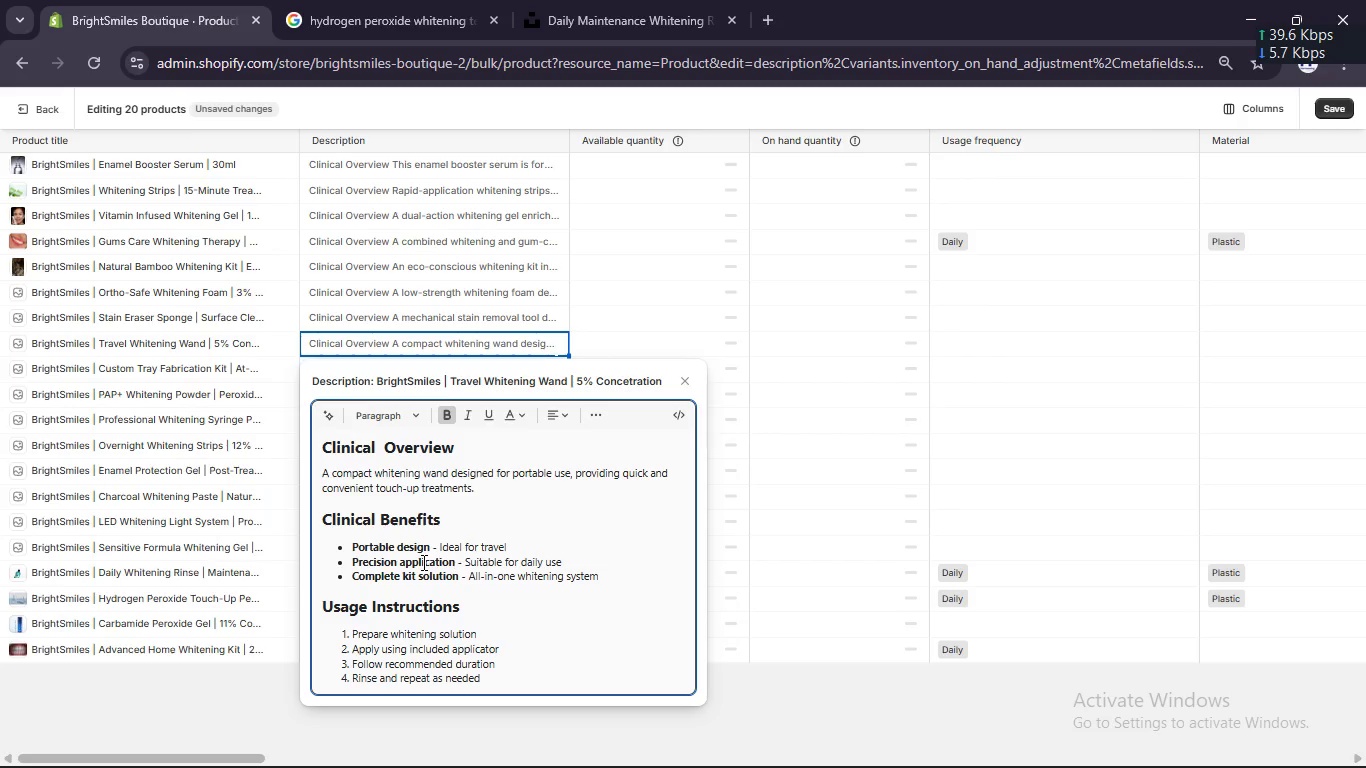 
left_click([479, 562])
 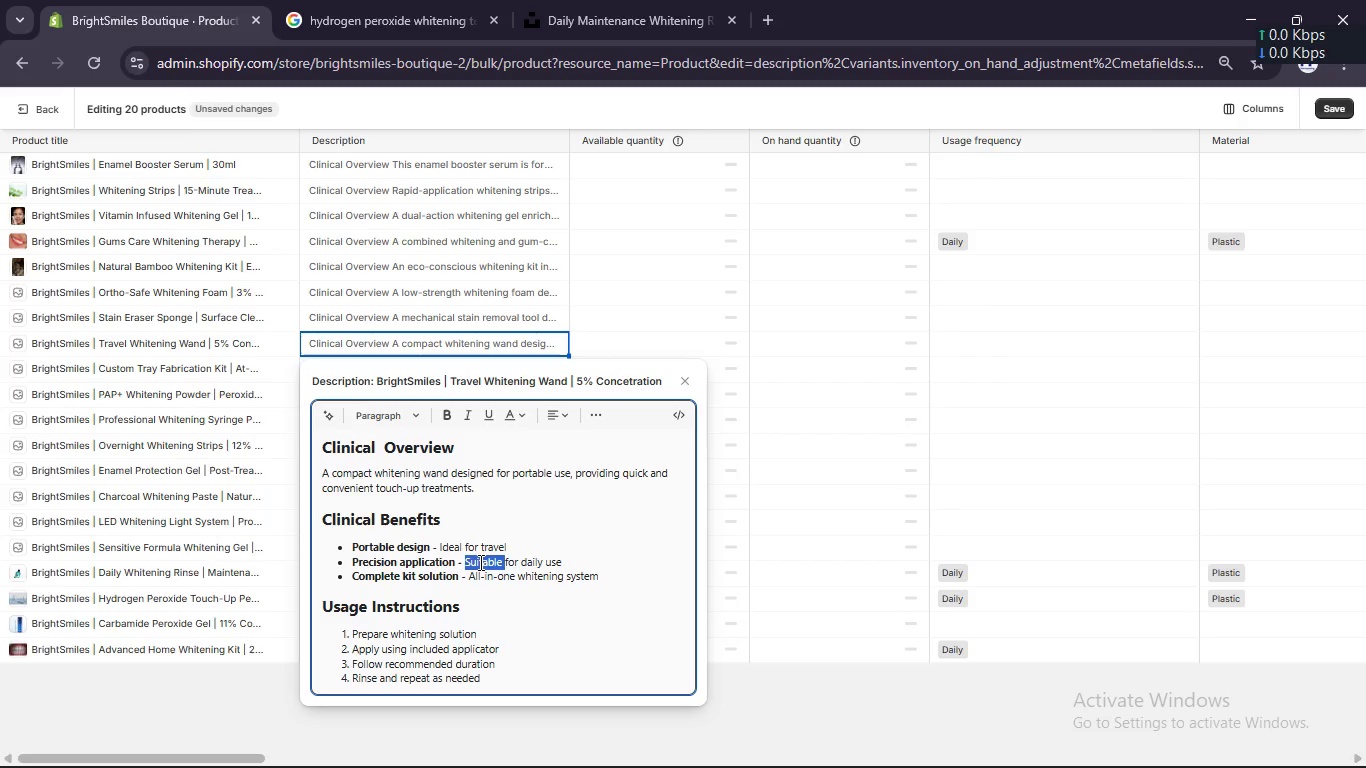 
double_click([479, 562])
 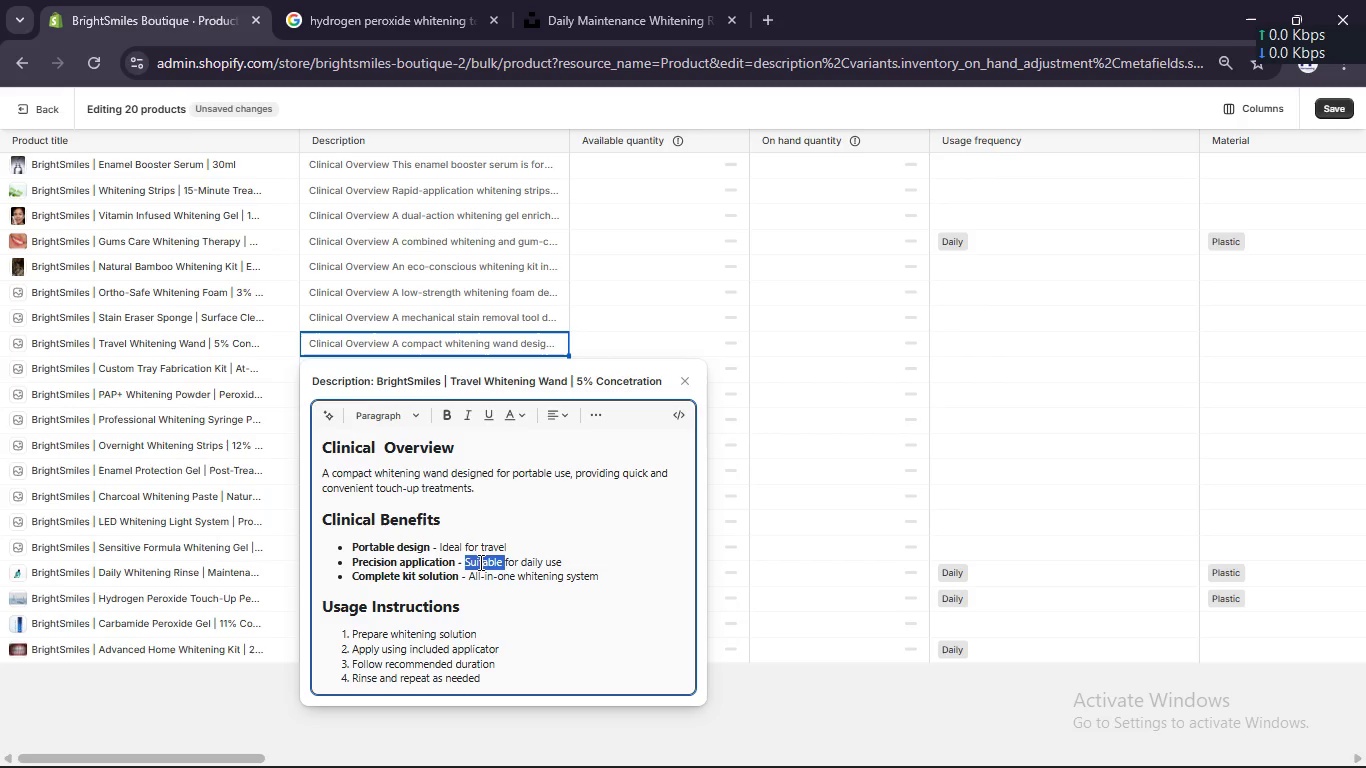 
type([Delete][Delete][Delete][Delete][Delete][Delete][Delete][Delete][Delete][Delete][Delete][Delete][Delete][Delete]Di)
key(Backspace)
type(rect gell control)
 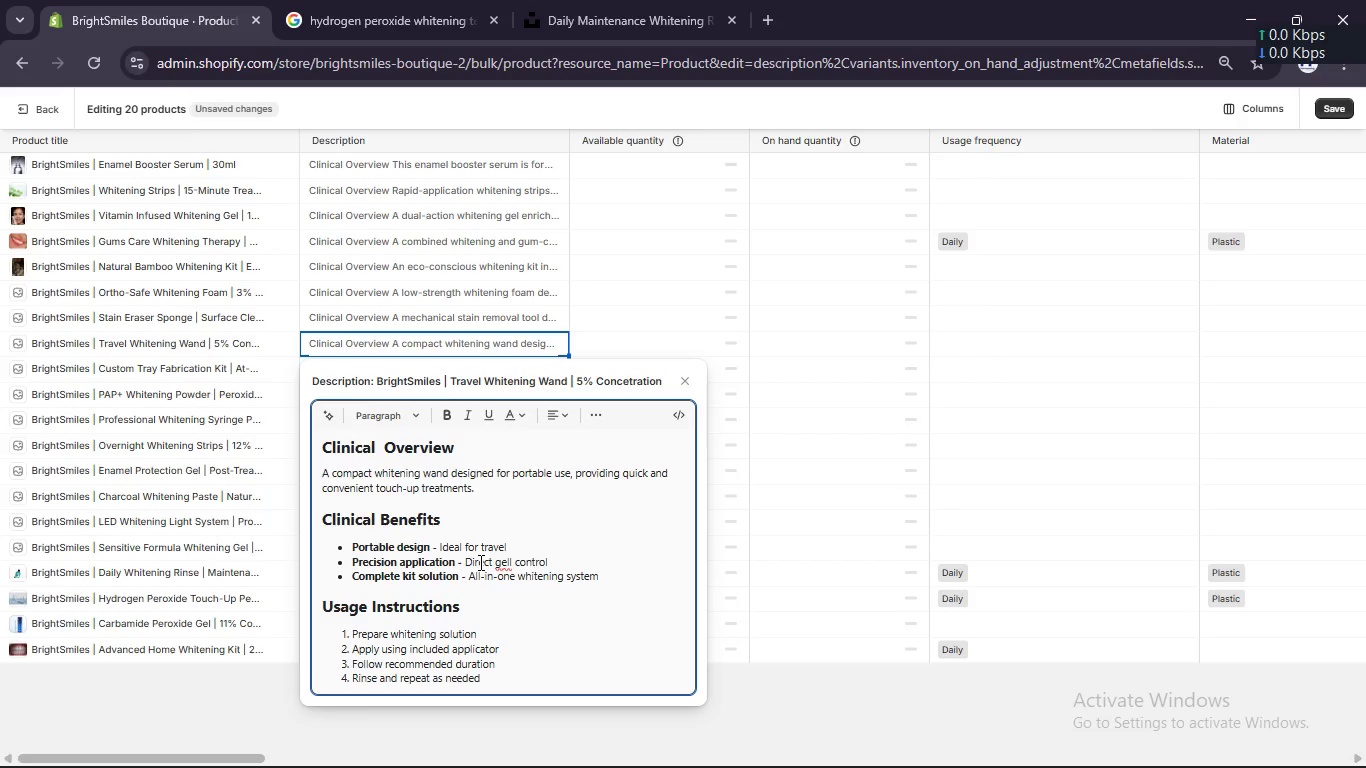 
left_click([509, 560])
 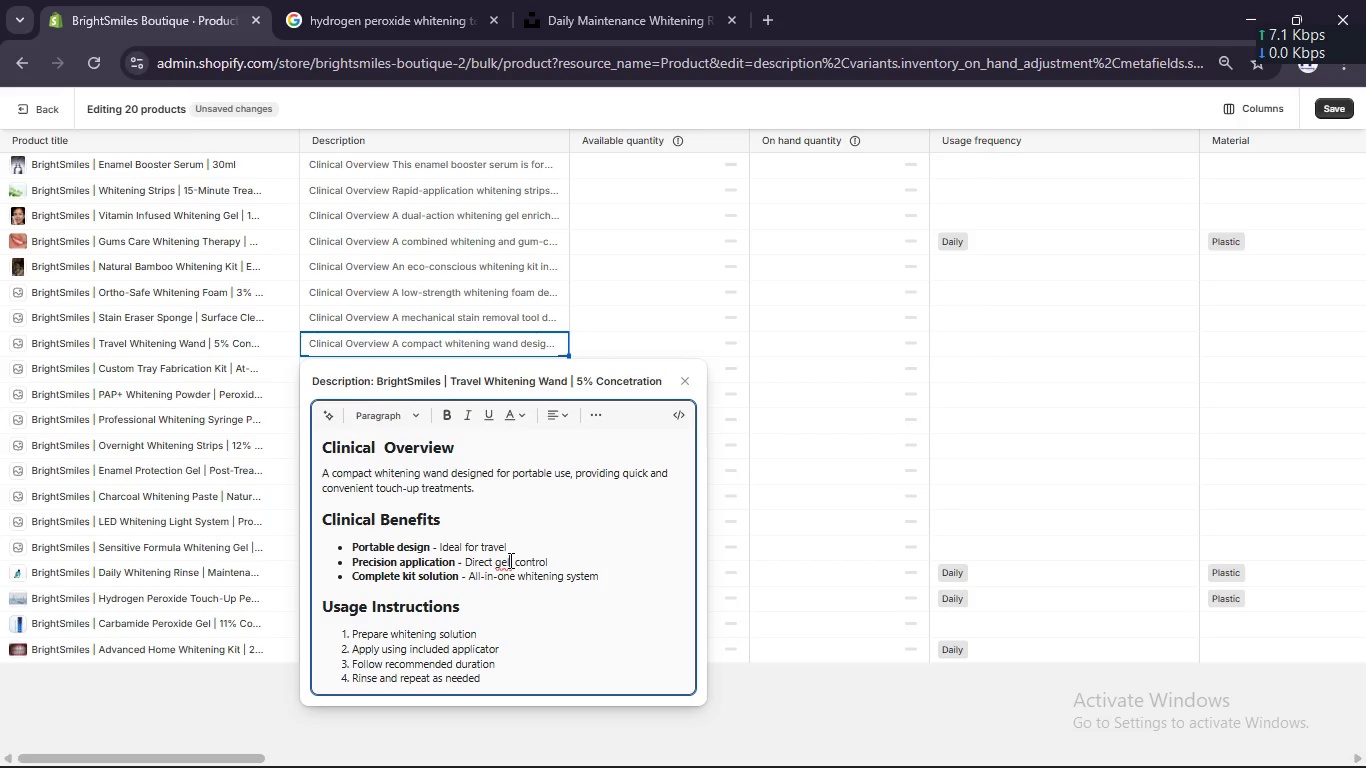 
key(Delete)
 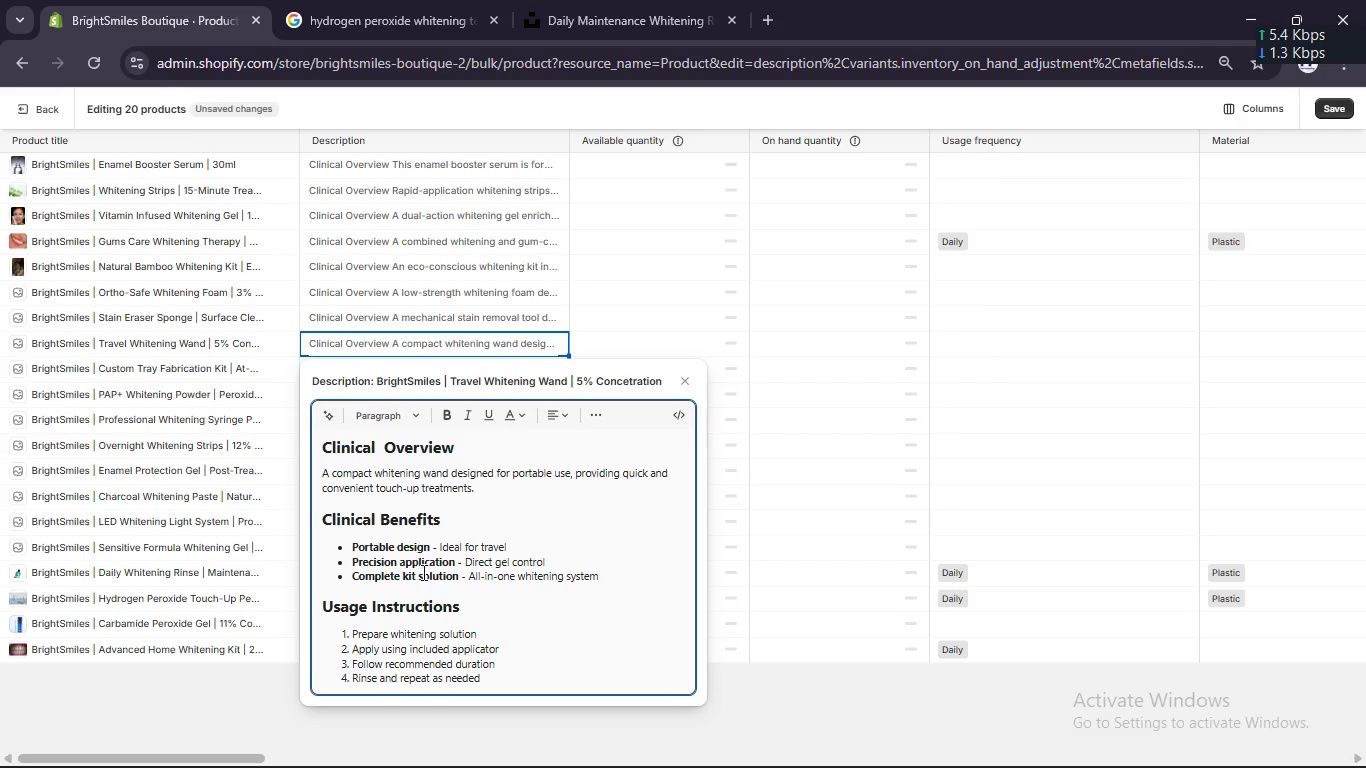 
double_click([403, 577])
 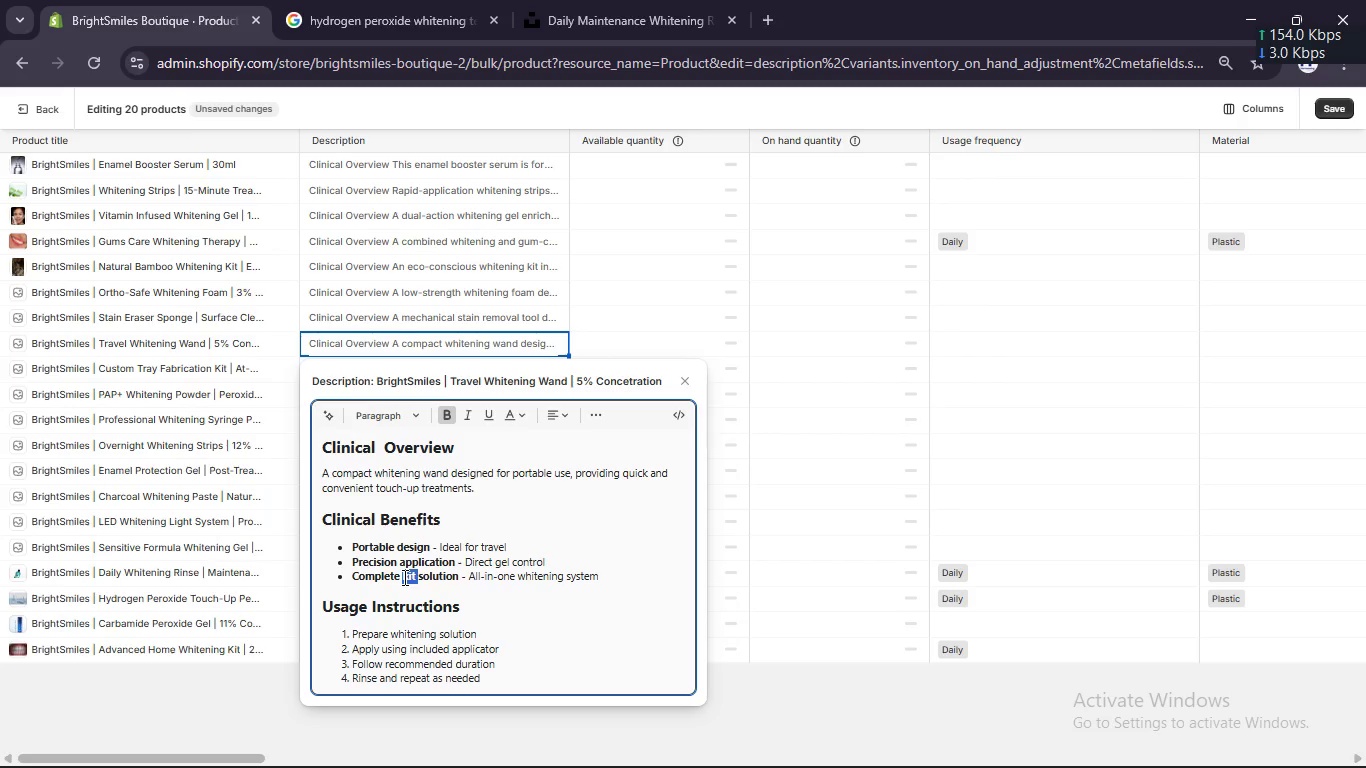 
key(Backspace)
 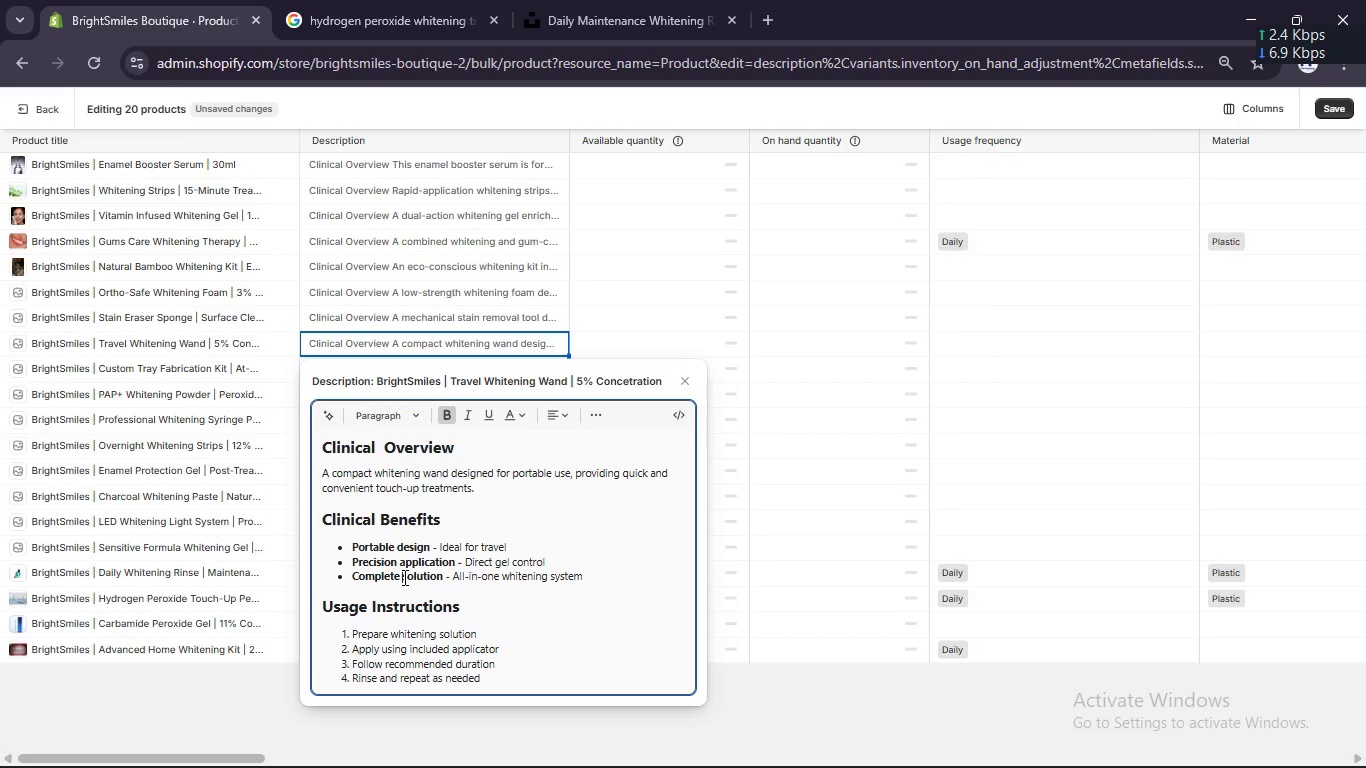 
key(Backspace)
 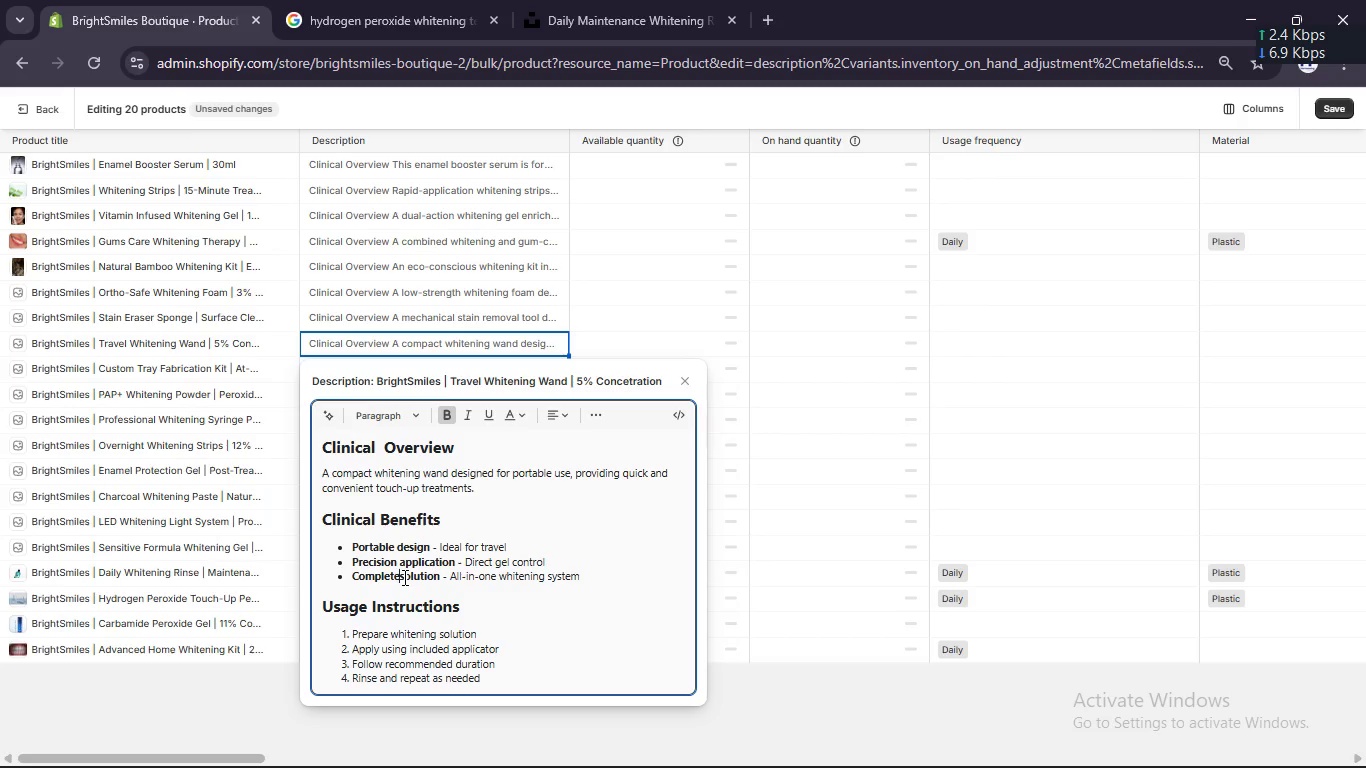 
key(Backspace)
 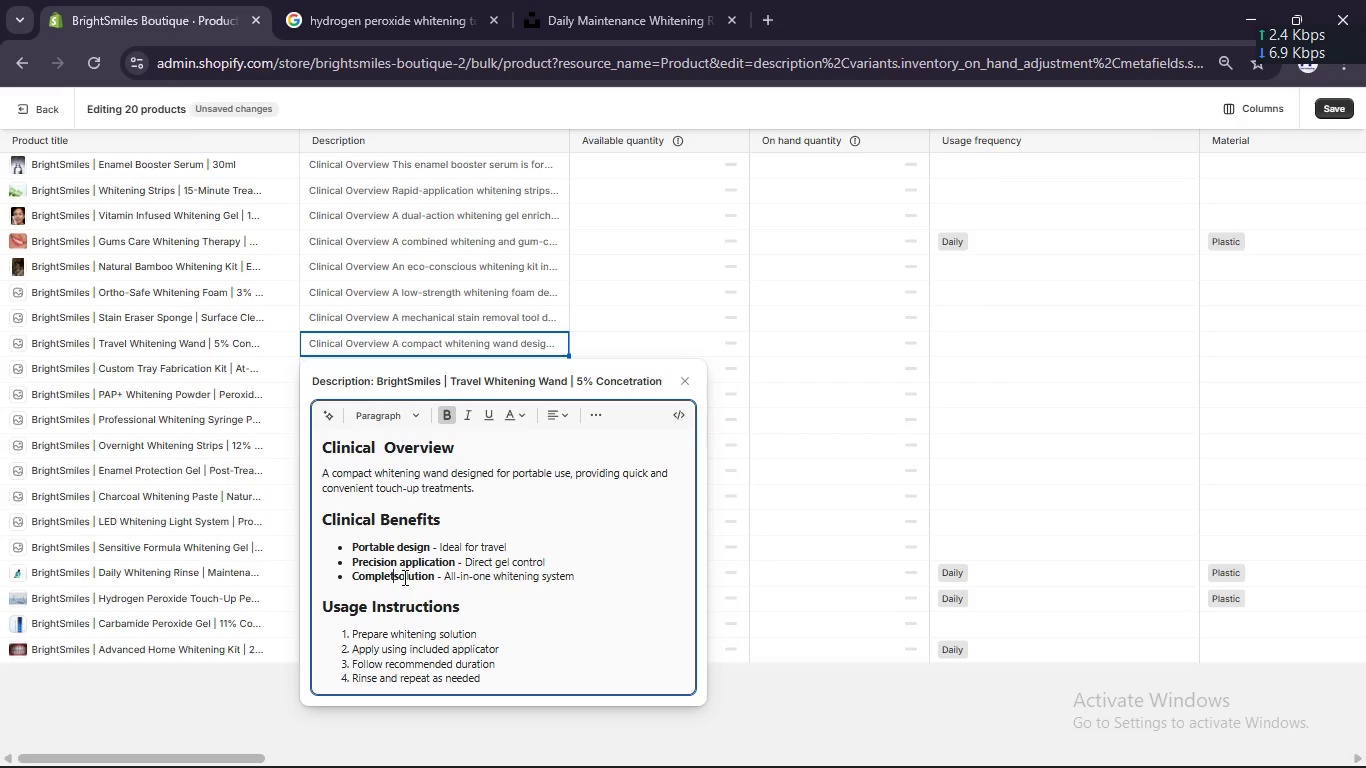 
key(Backspace)
 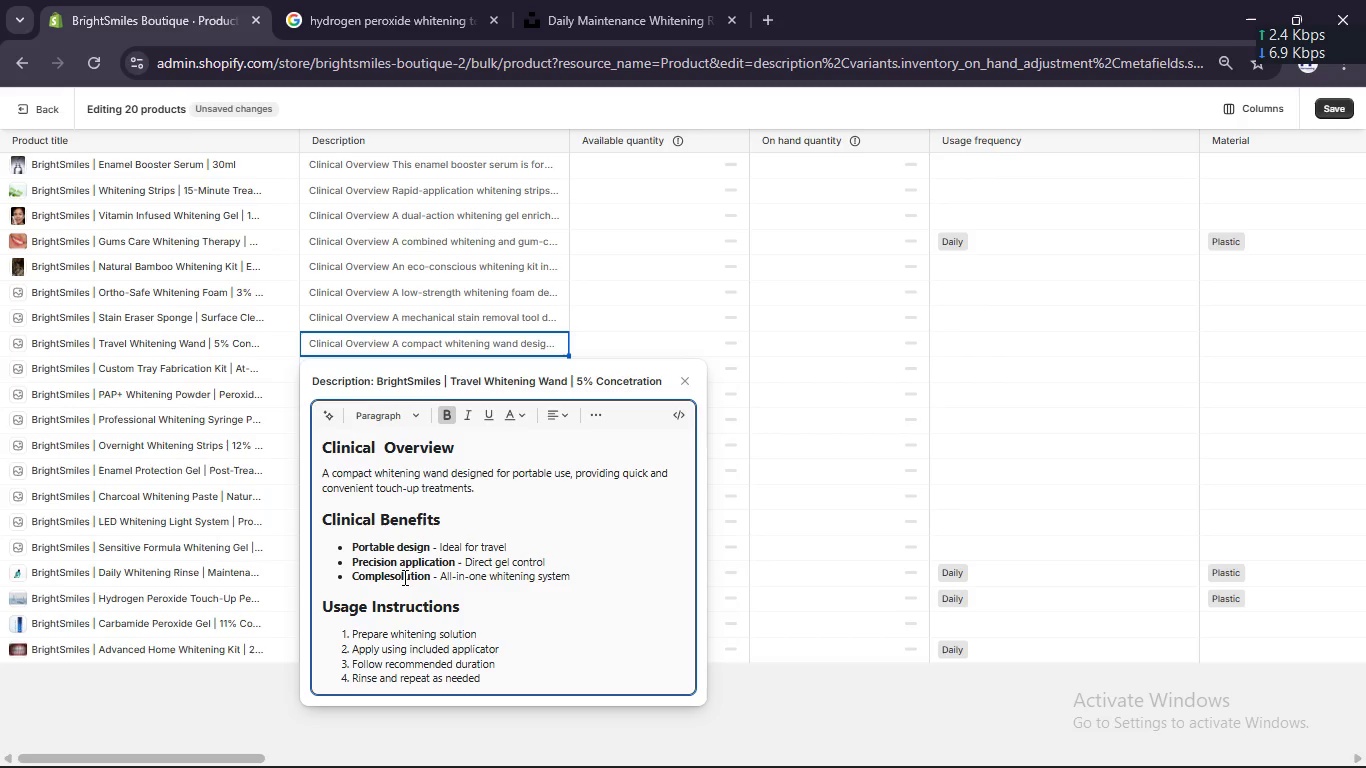 
key(Backspace)
 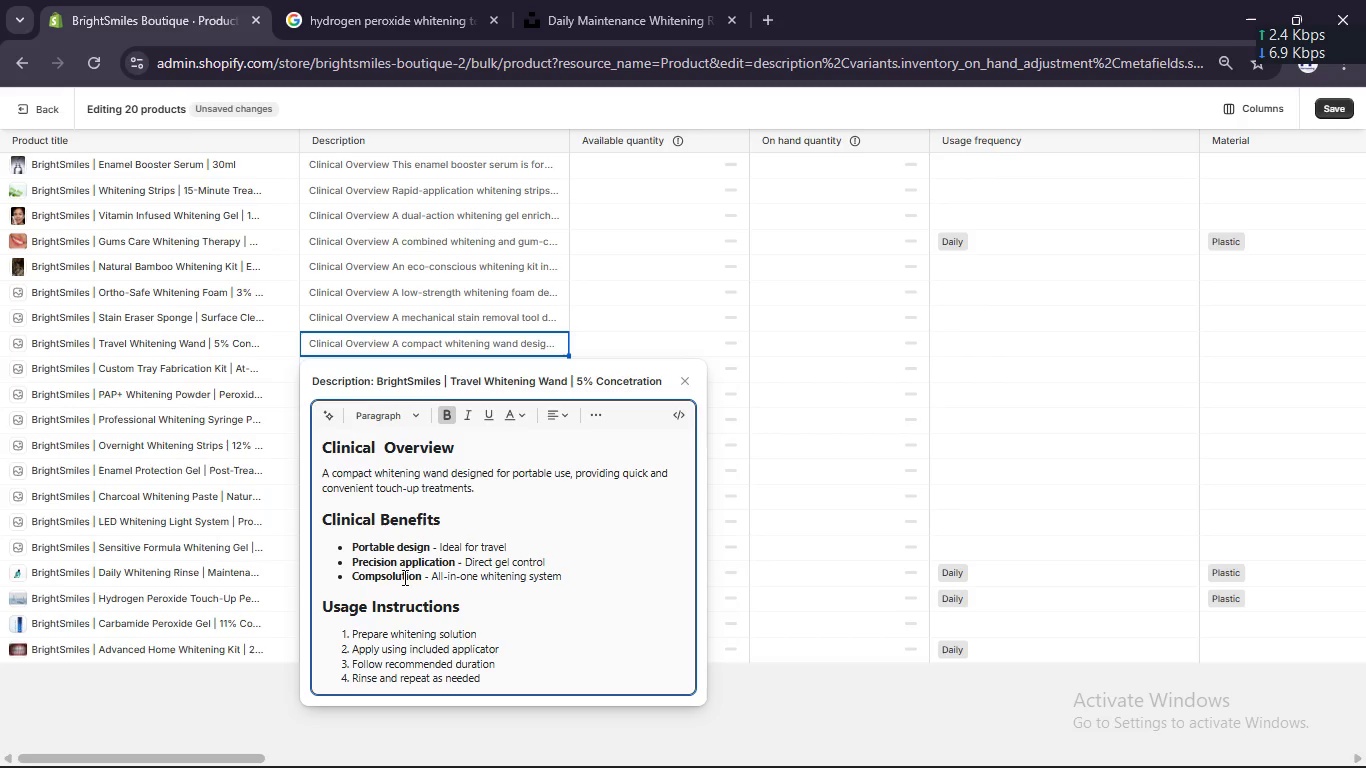 
key(Backspace)
 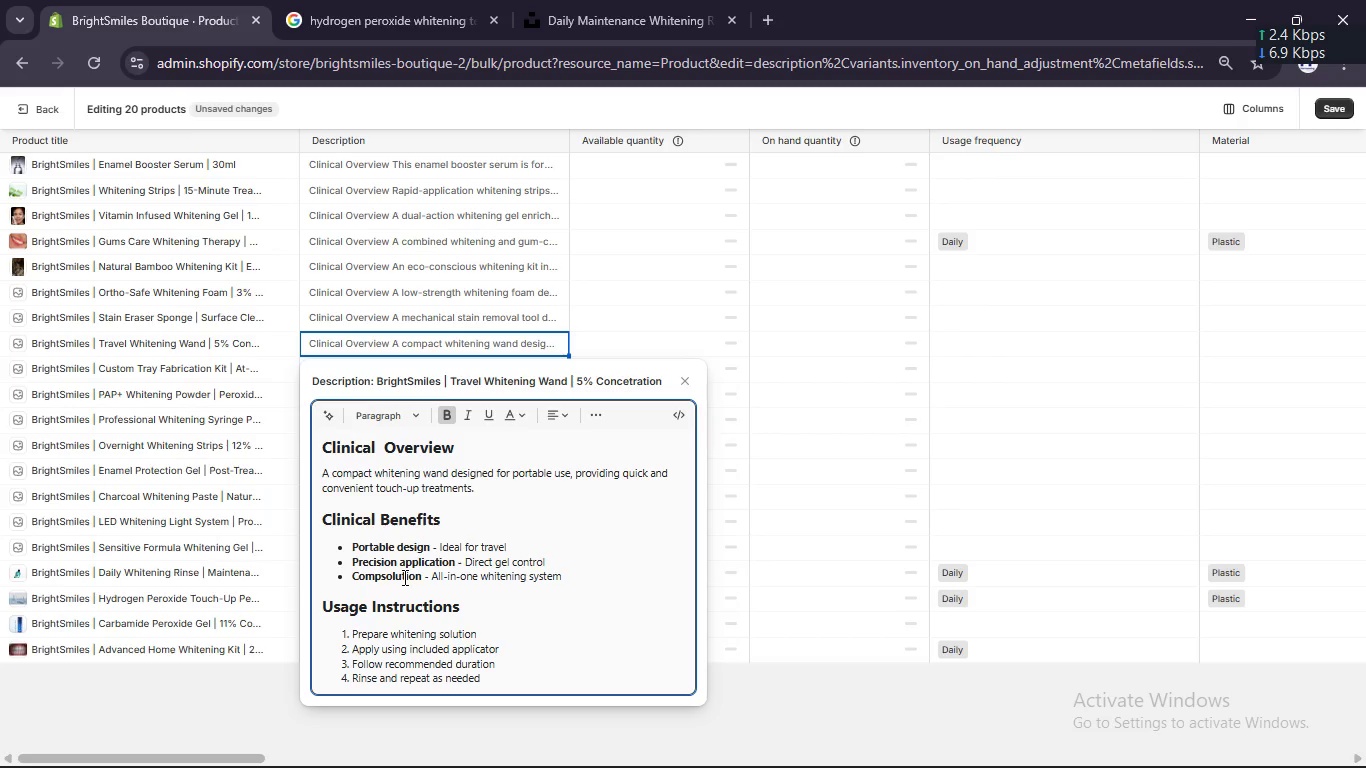 
key(Backspace)
 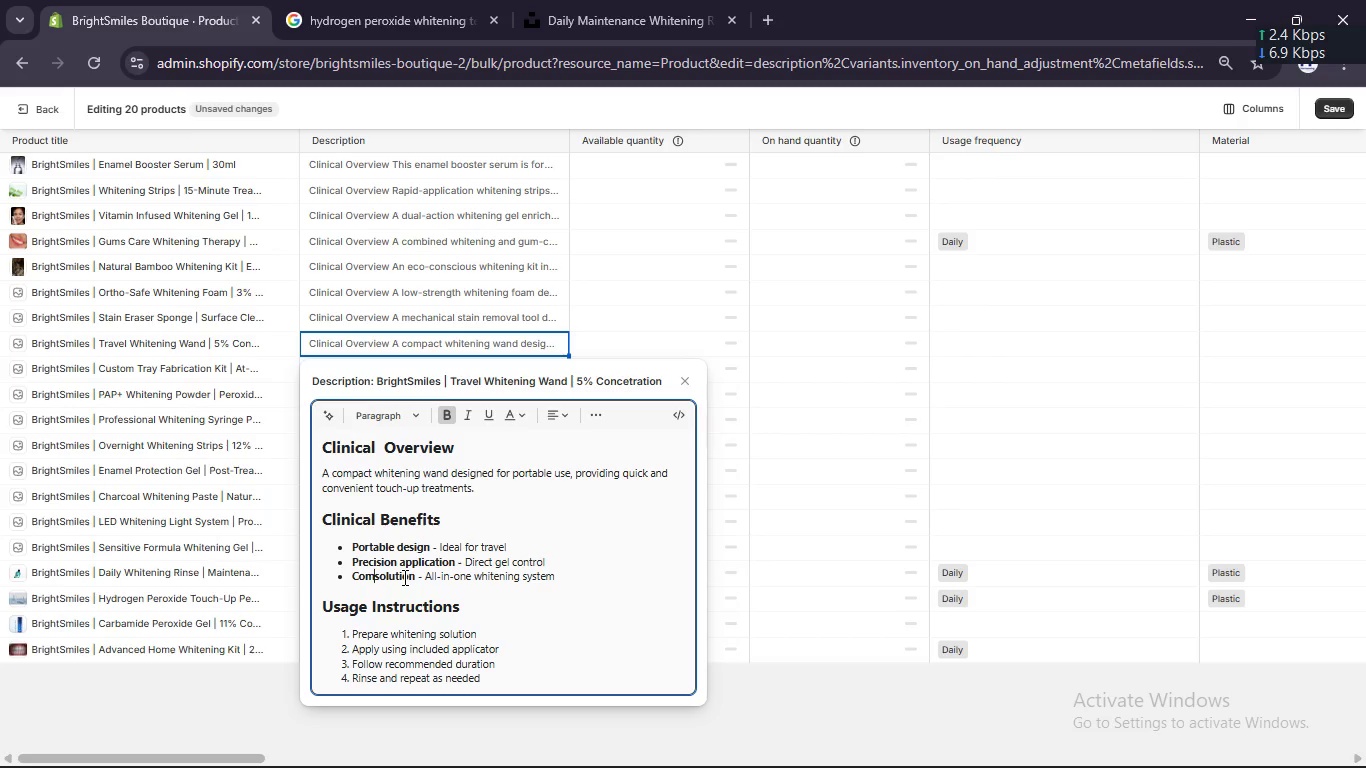 
key(Backspace)
 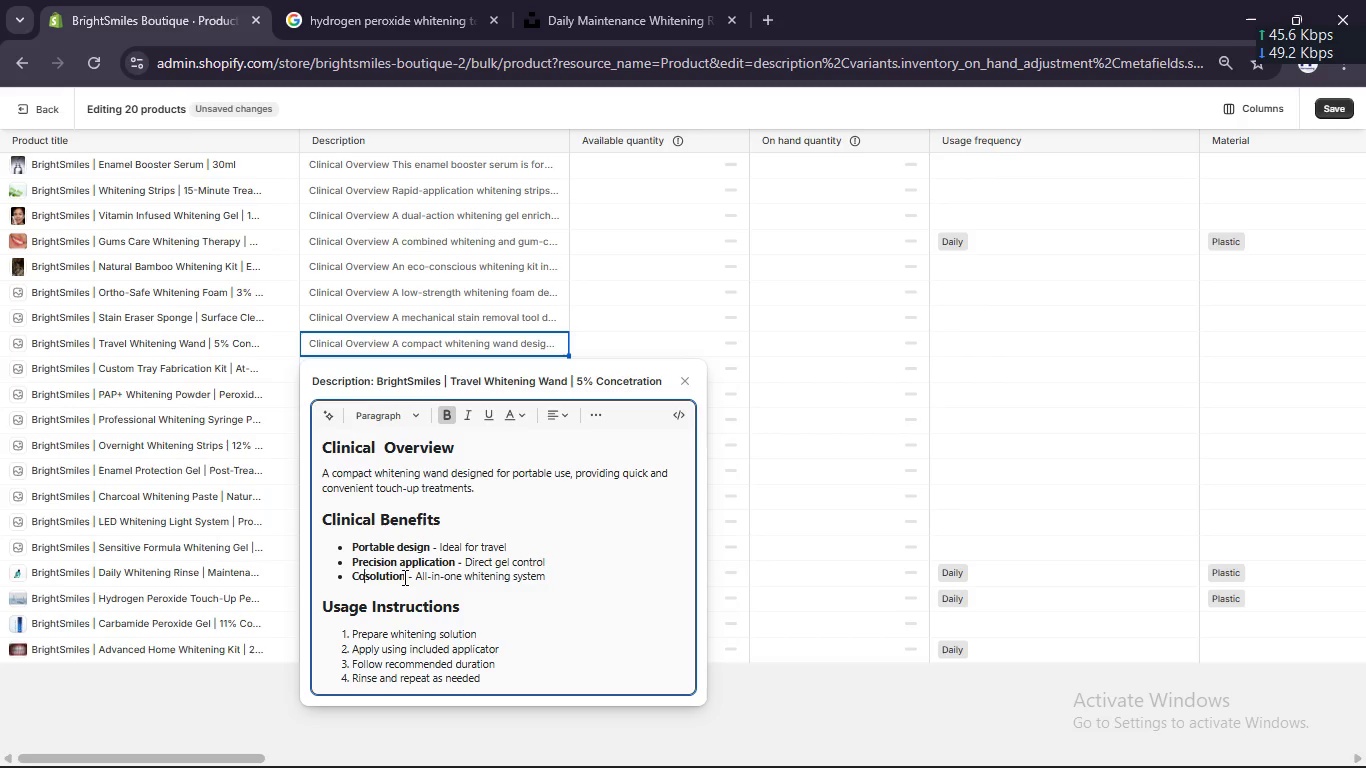 
key(Backspace)
 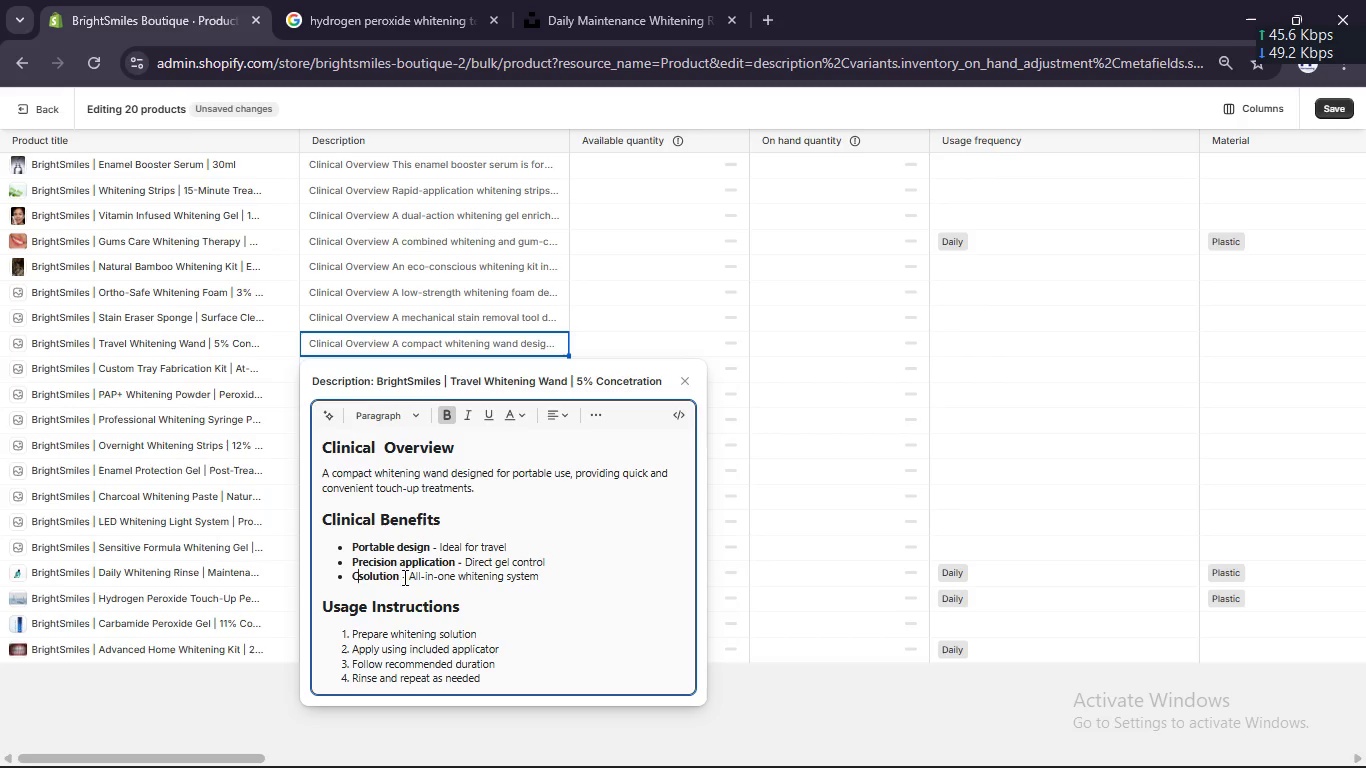 
key(Backspace)
 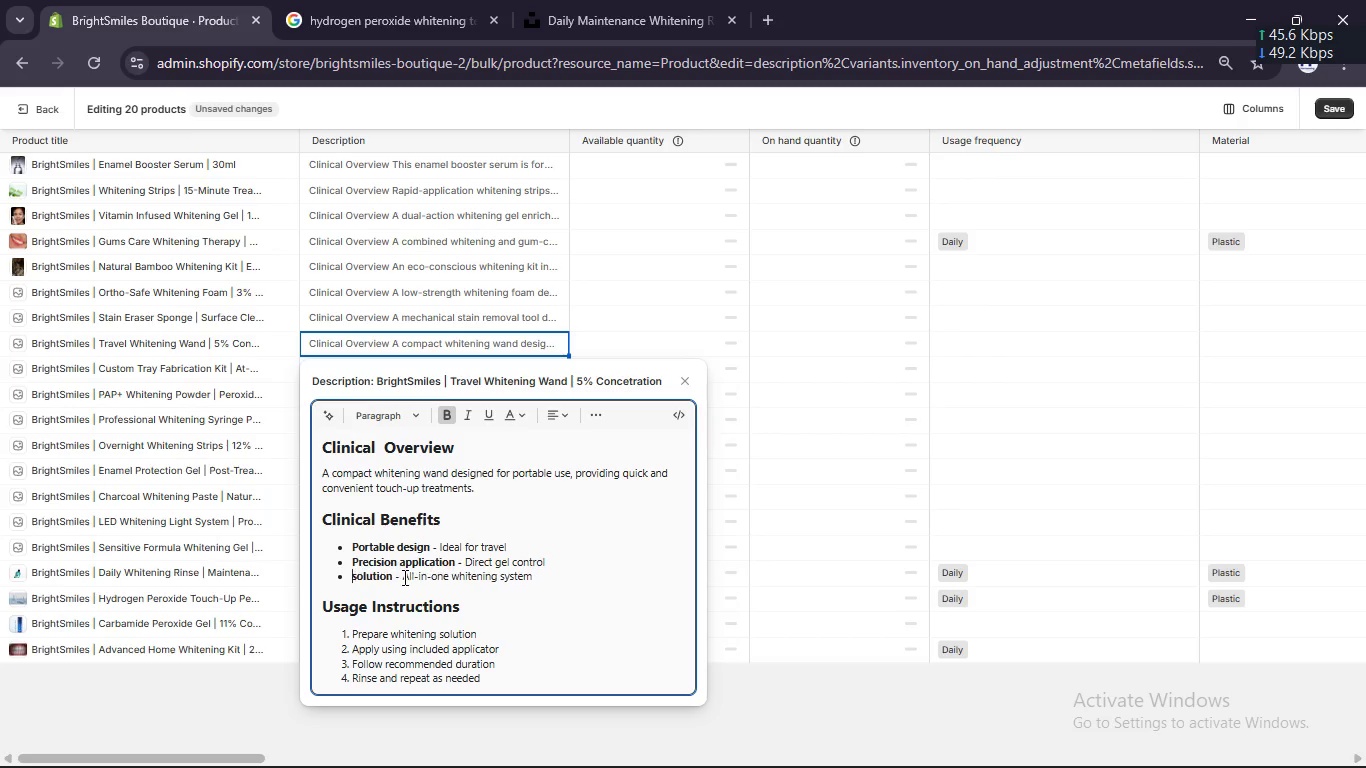 
key(Backspace)
 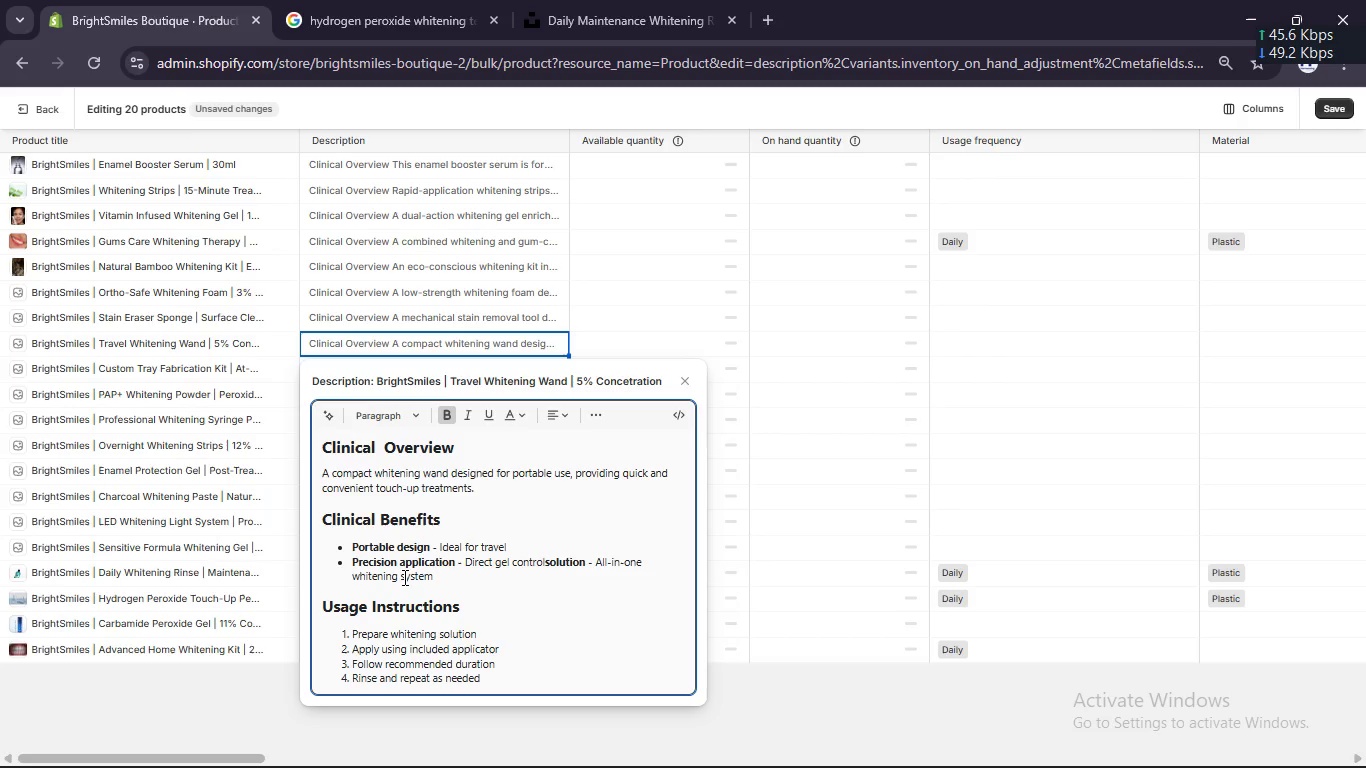 
key(Enter)
 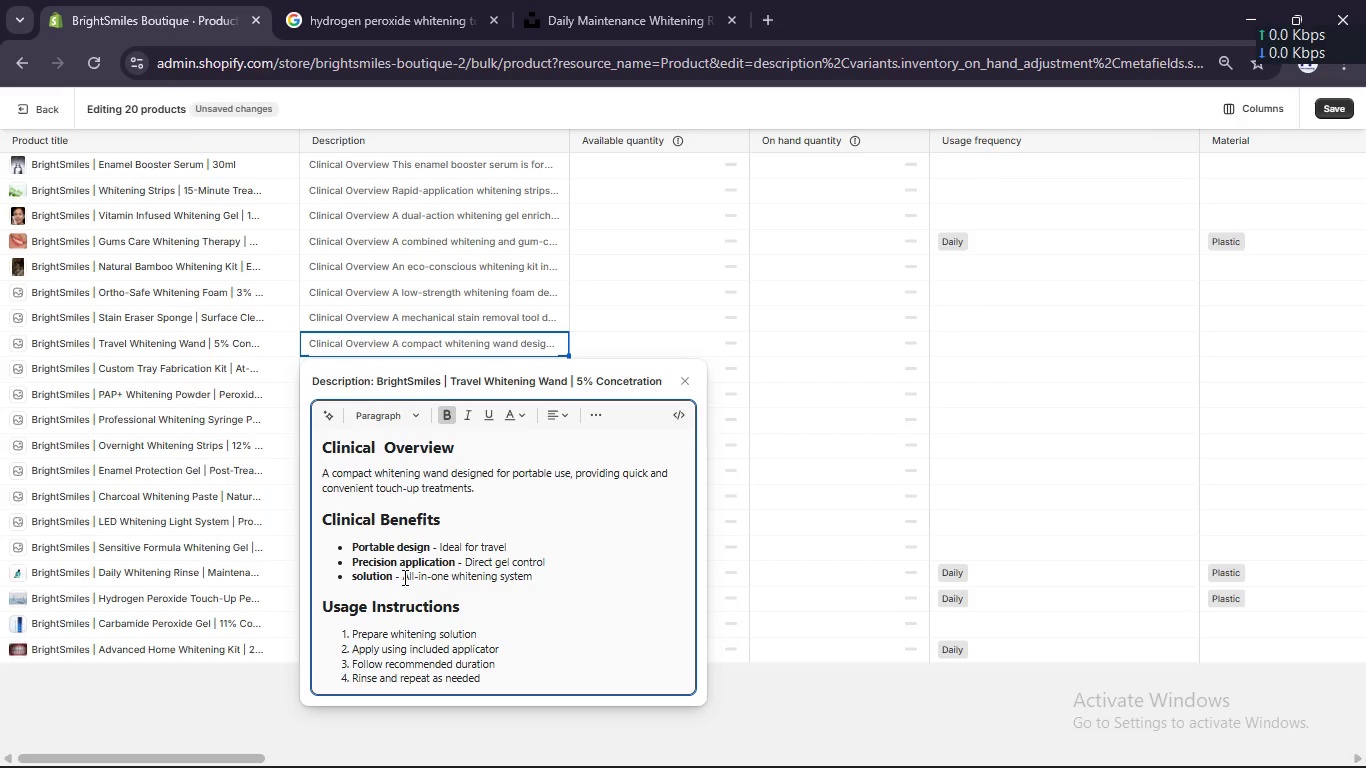 
type(Low-strength[Delete][Delete][Delete][Delete][Delete][Delete][Delete][Delete] formula )
 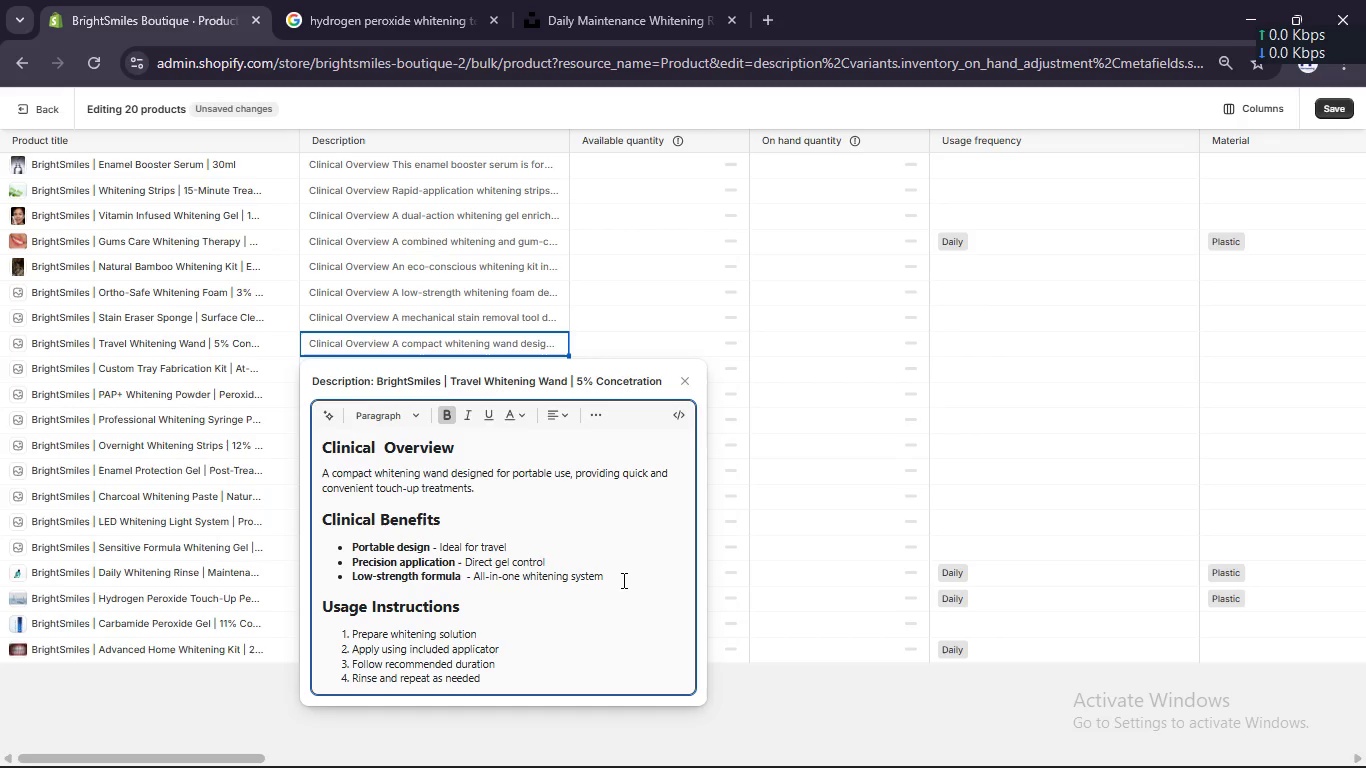 
double_click([595, 583])
 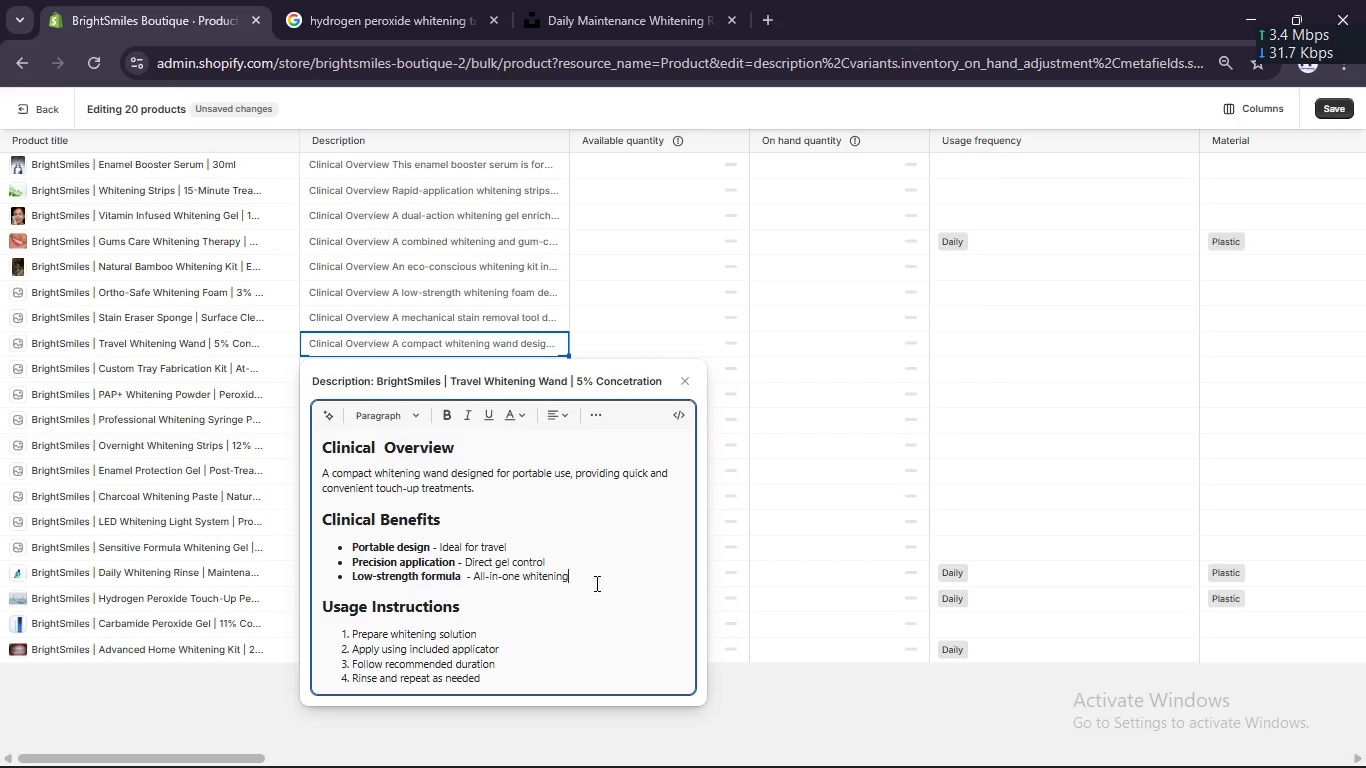 
left_click([595, 583])
 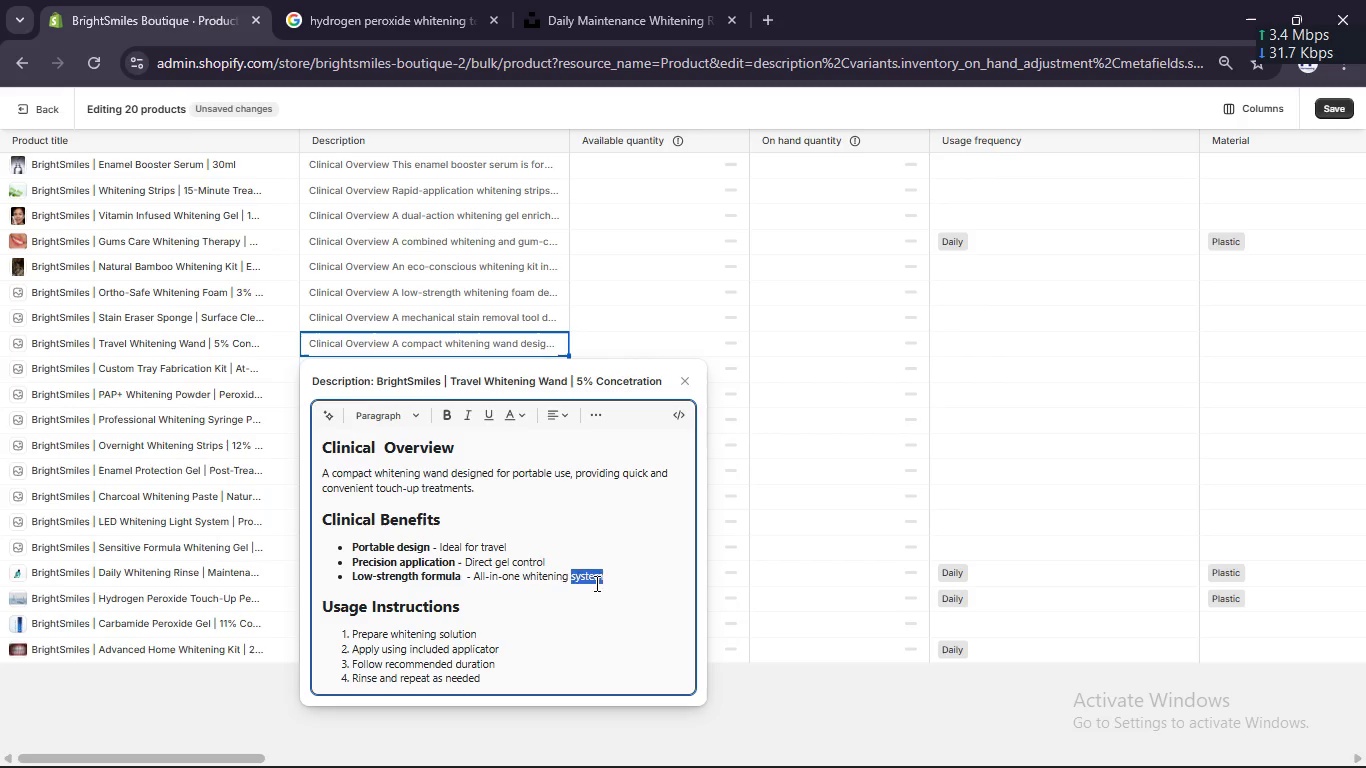 
key(Backspace)
key(Backspace)
key(Backspace)
key(Backspace)
key(Backspace)
key(Backspace)
key(Backspace)
key(Backspace)
key(Backspace)
key(Backspace)
key(Backspace)
key(Backspace)
key(Backspace)
type(Suitable for maintenance)
 